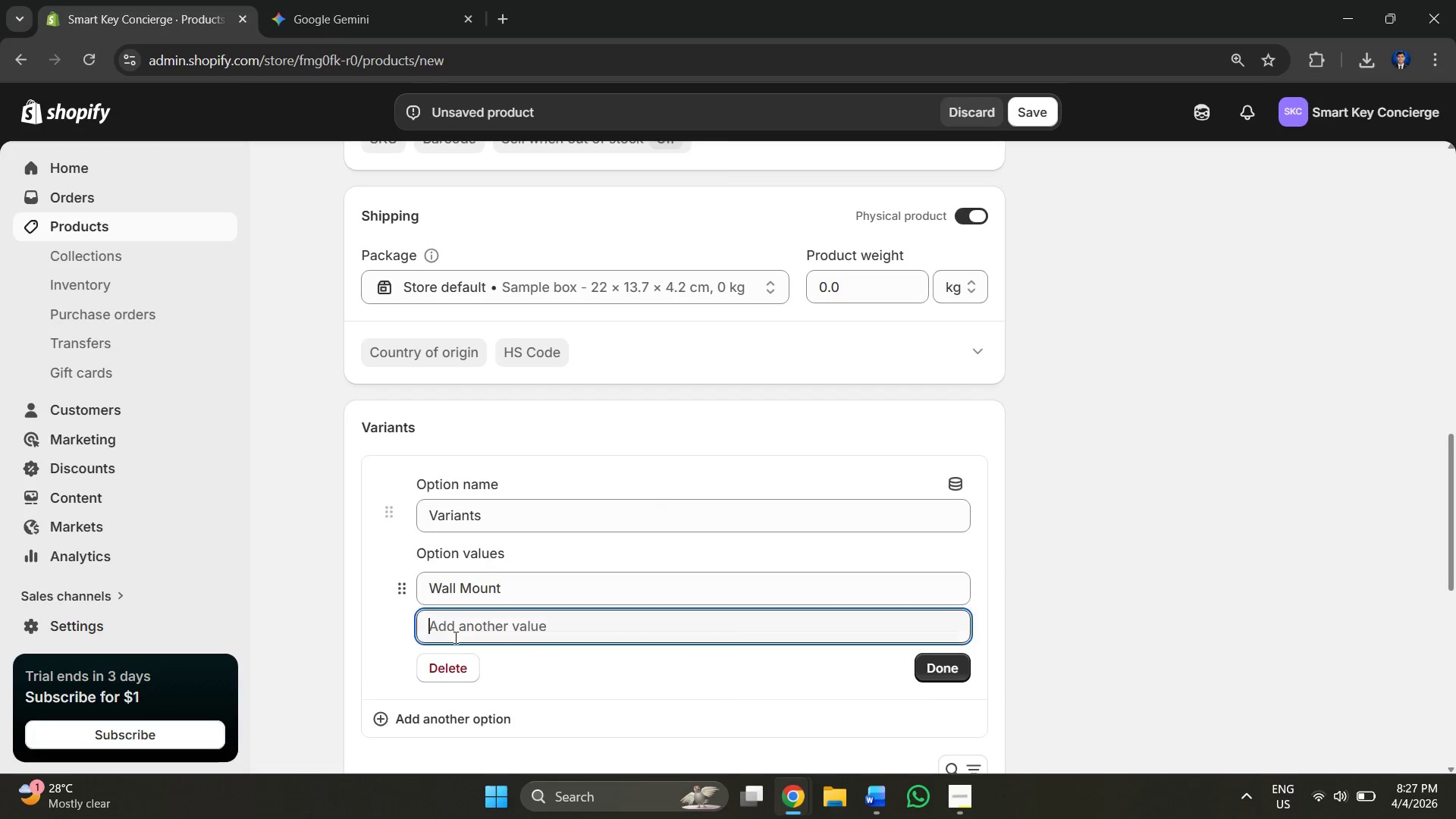 
key(Alt+AltLeft)
 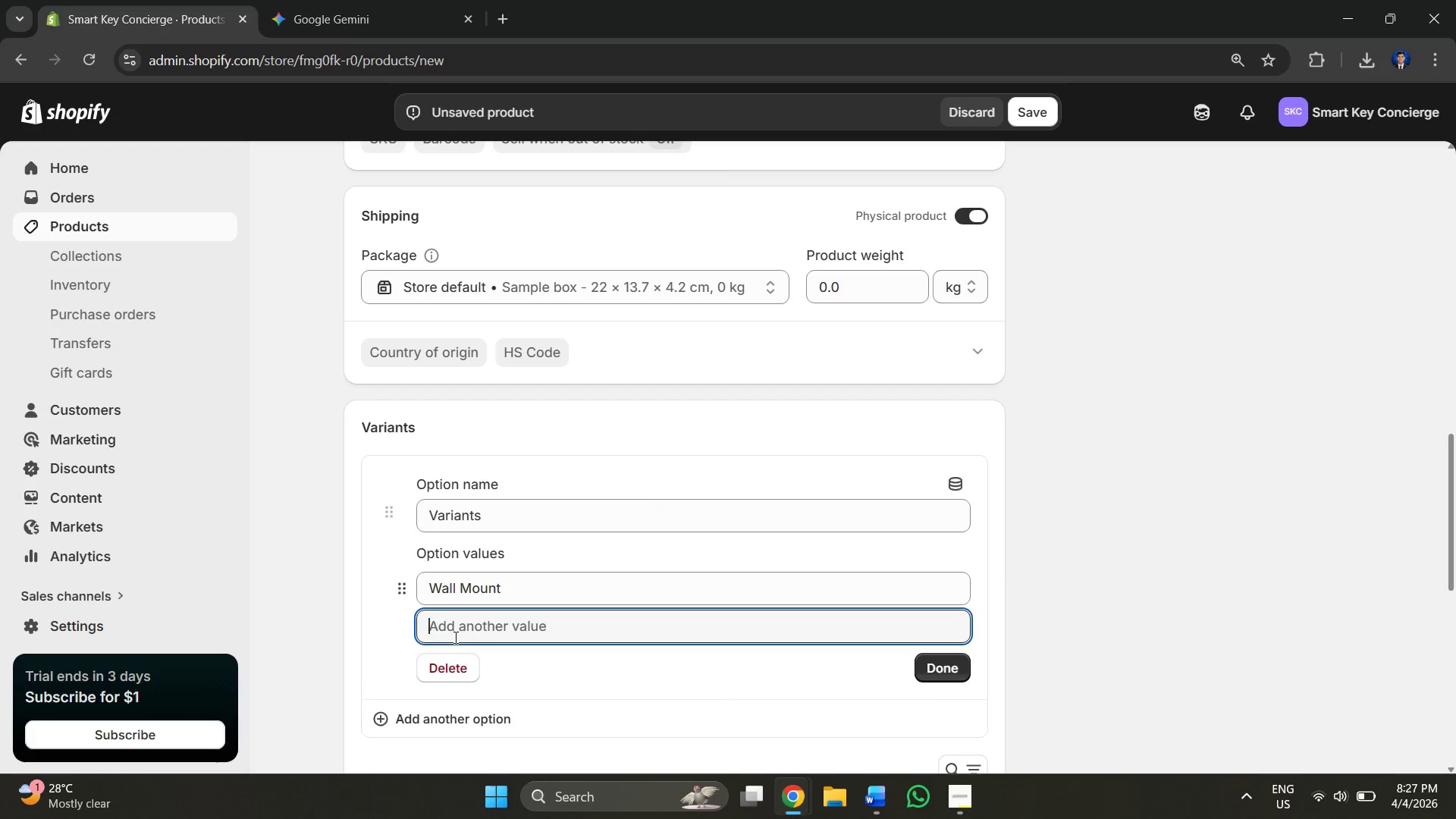 
key(Alt+Tab)
 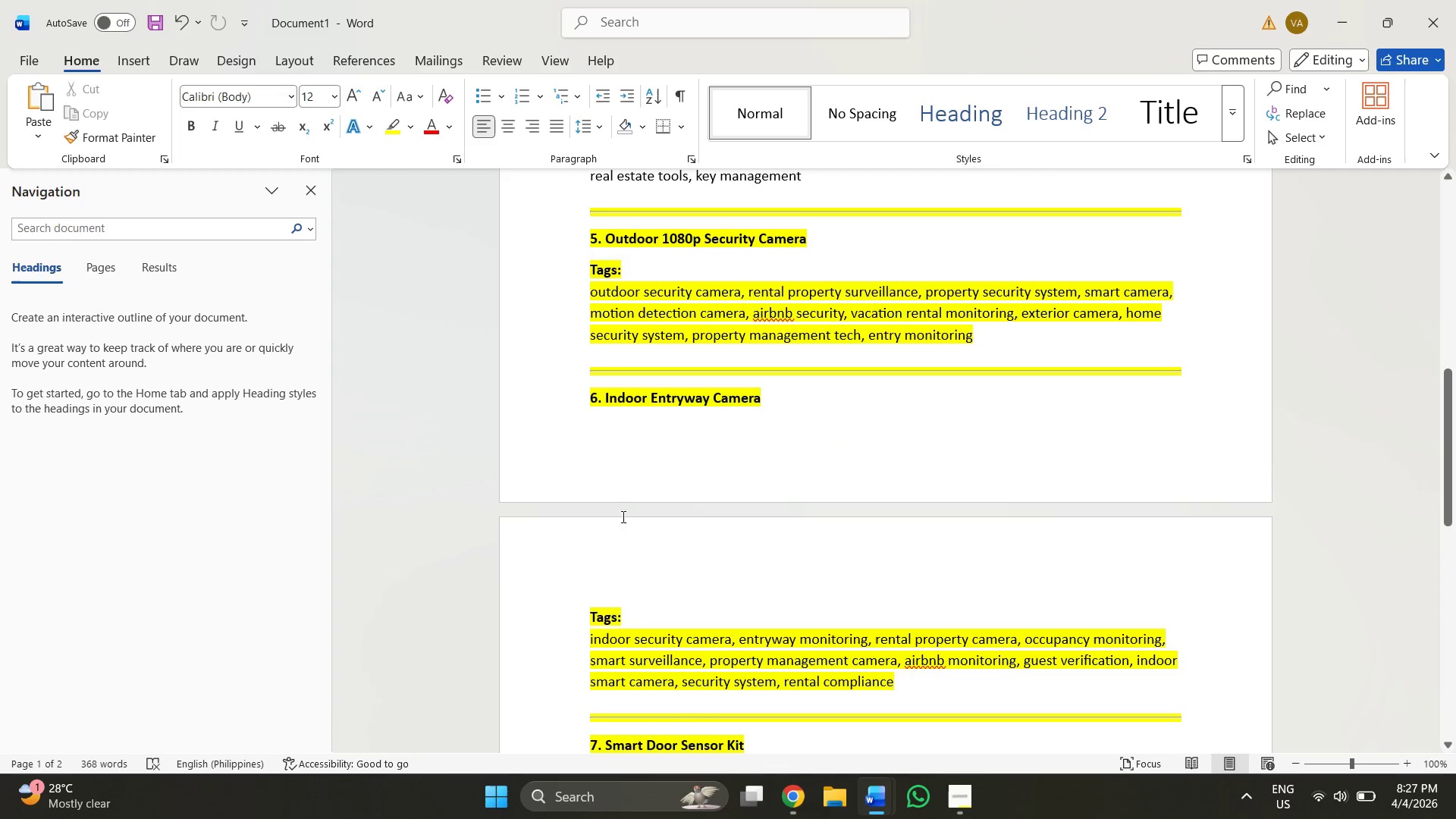 
key(Alt+Tab)
 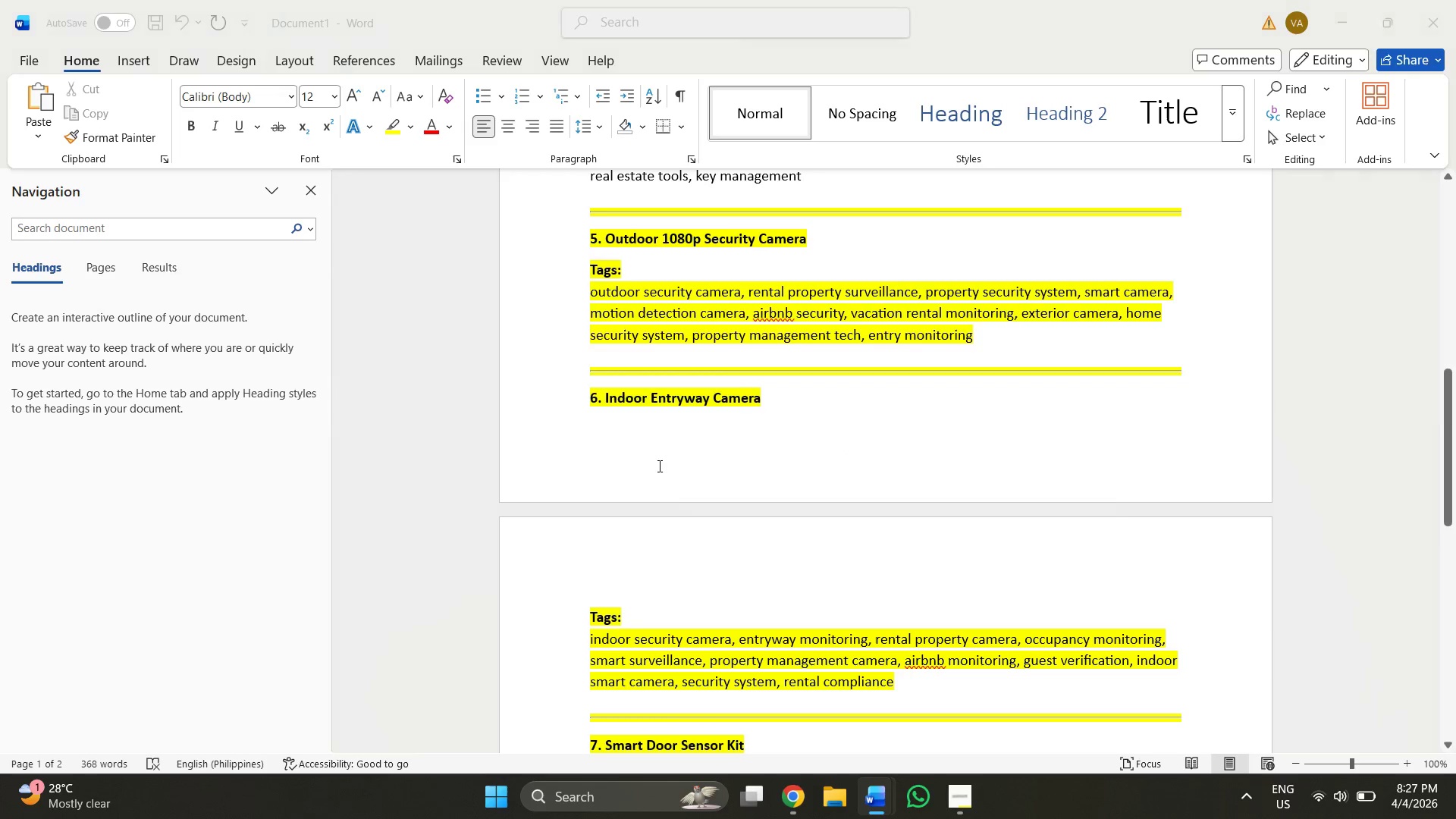 
key(Alt+Tab)
 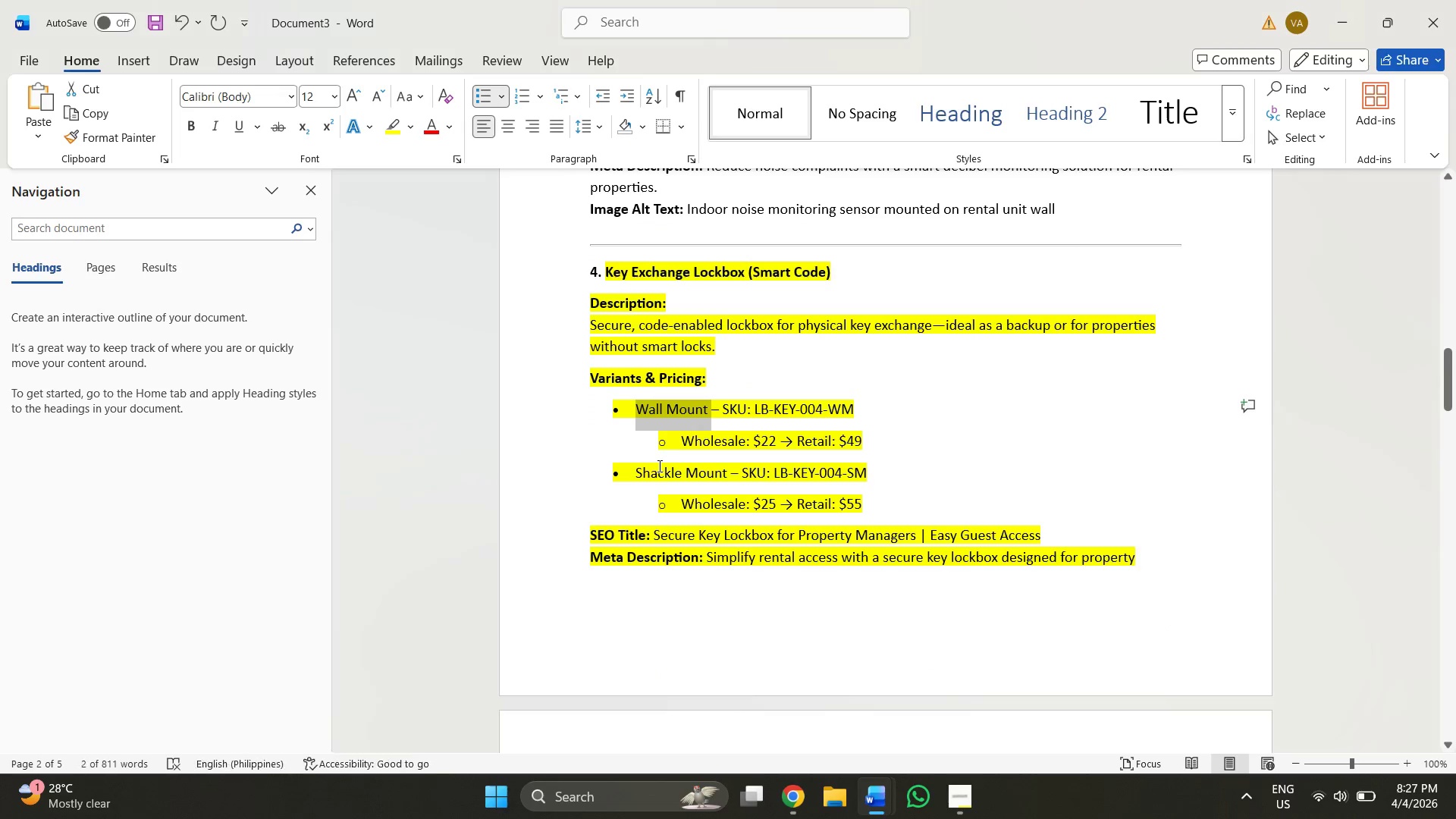 
key(Alt+Tab)
 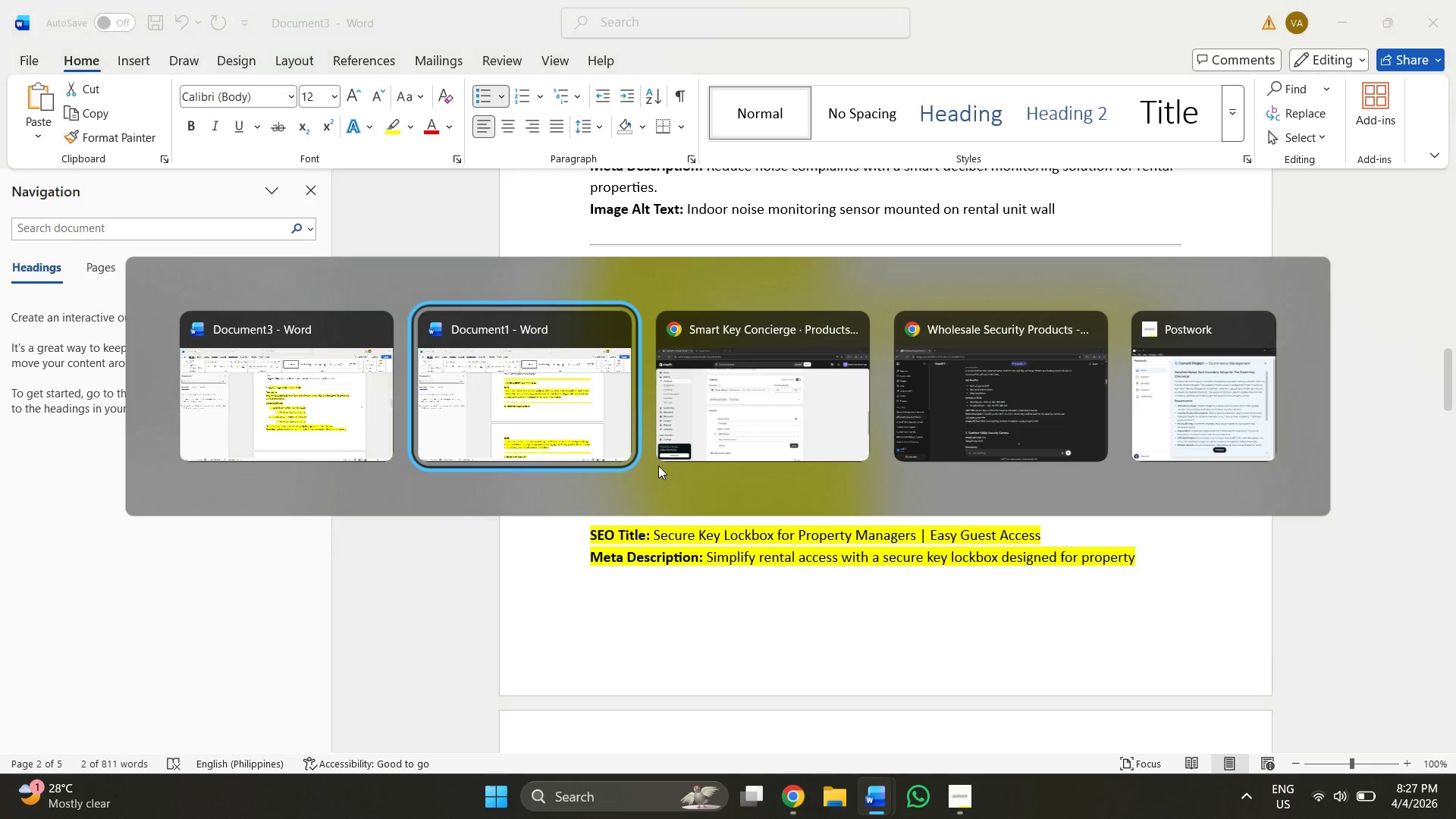 
key(Alt+Tab)
 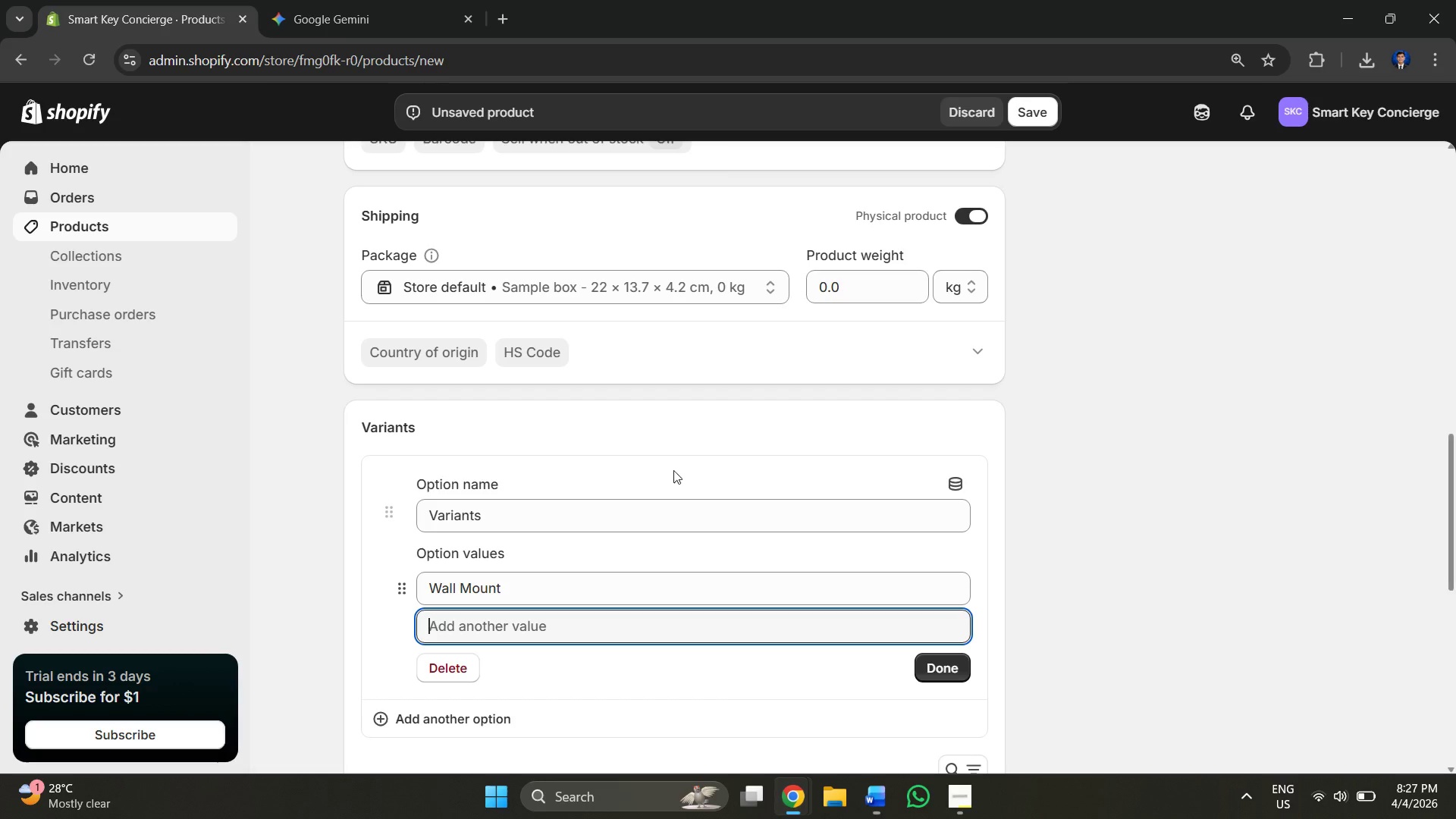 
key(Alt+AltLeft)
 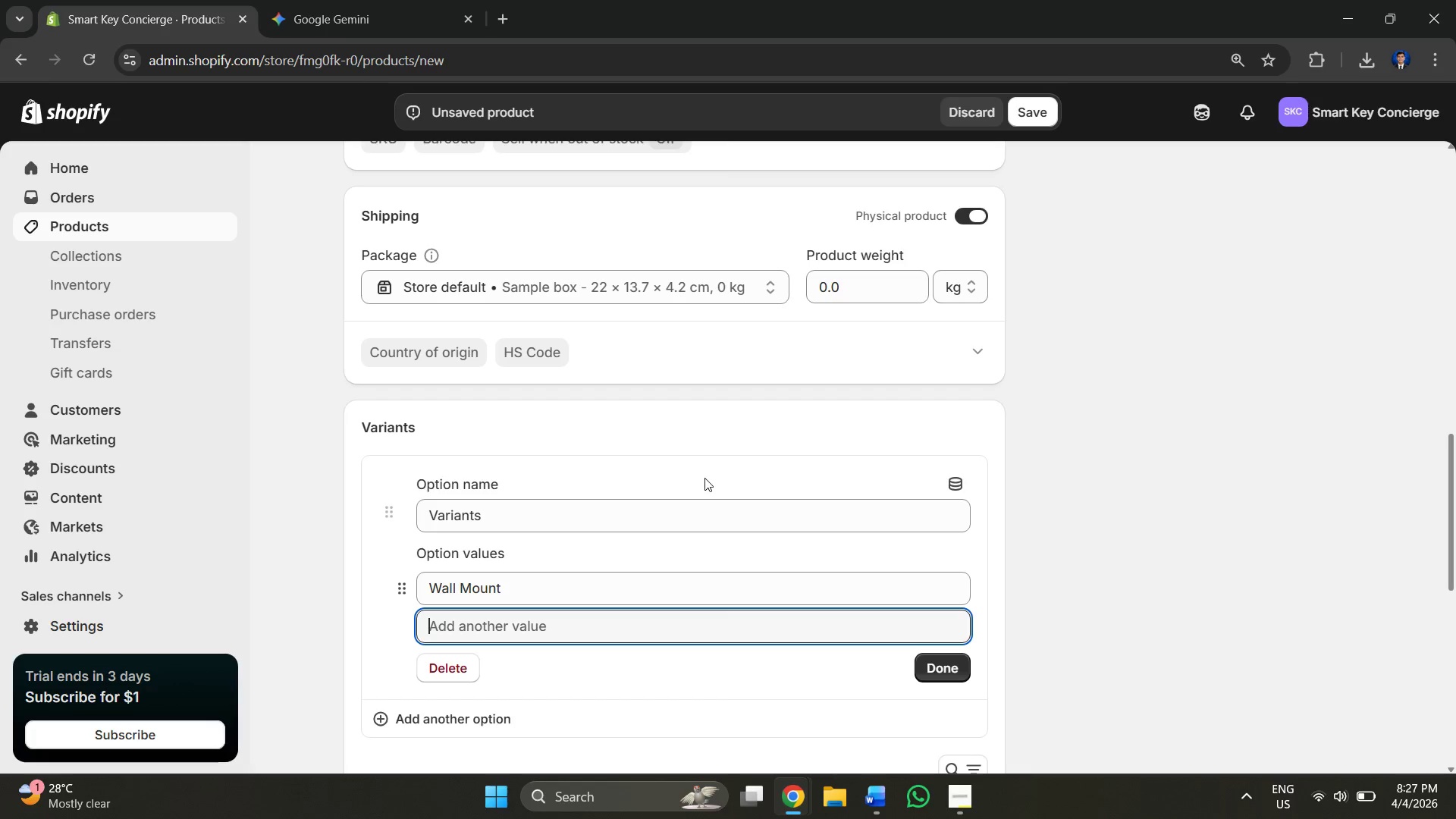 
key(Alt+Tab)
 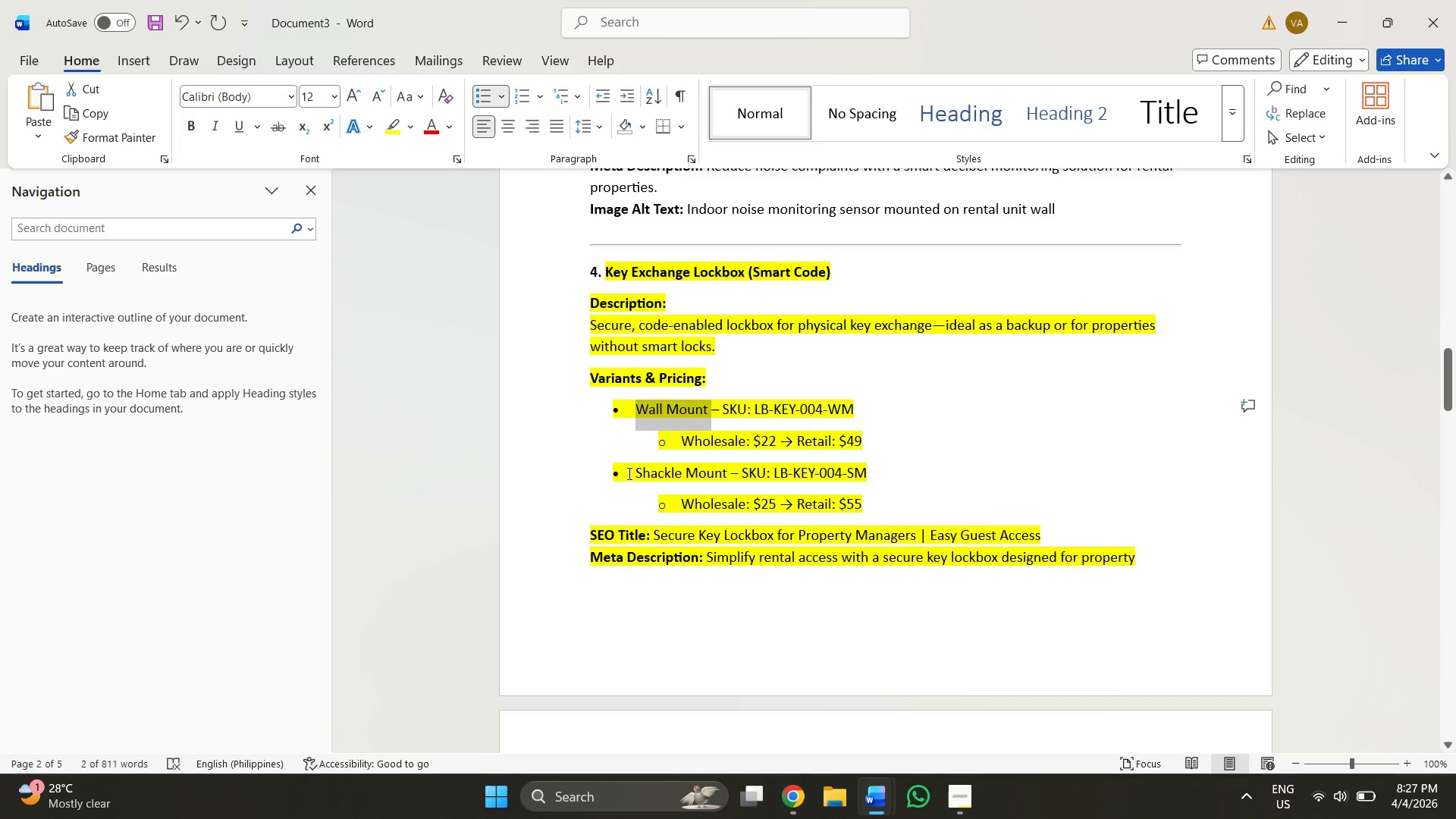 
left_click_drag(start_coordinate=[632, 473], to_coordinate=[726, 472])
 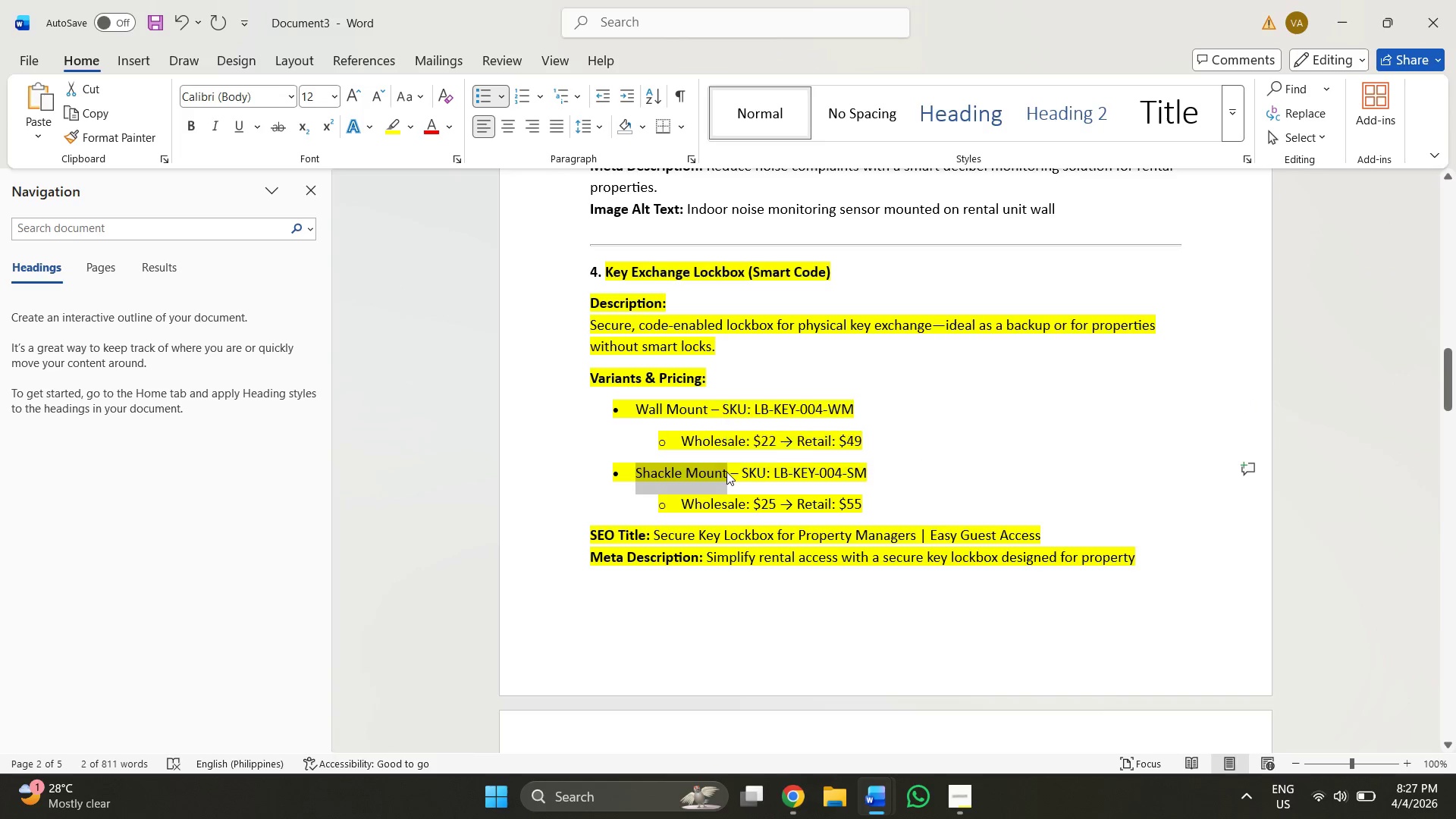 
key(Control+C)
 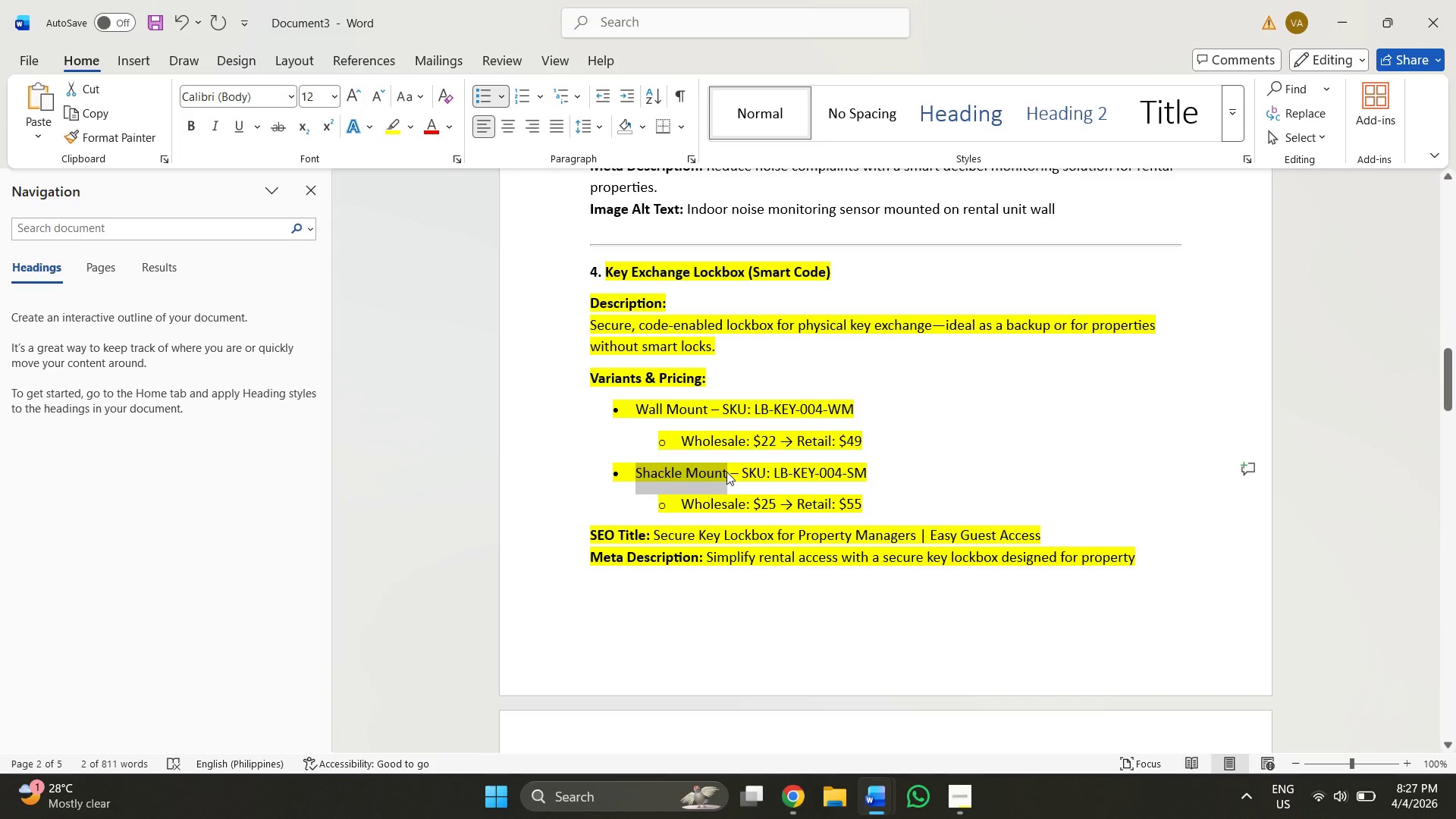 
key(Alt+AltLeft)
 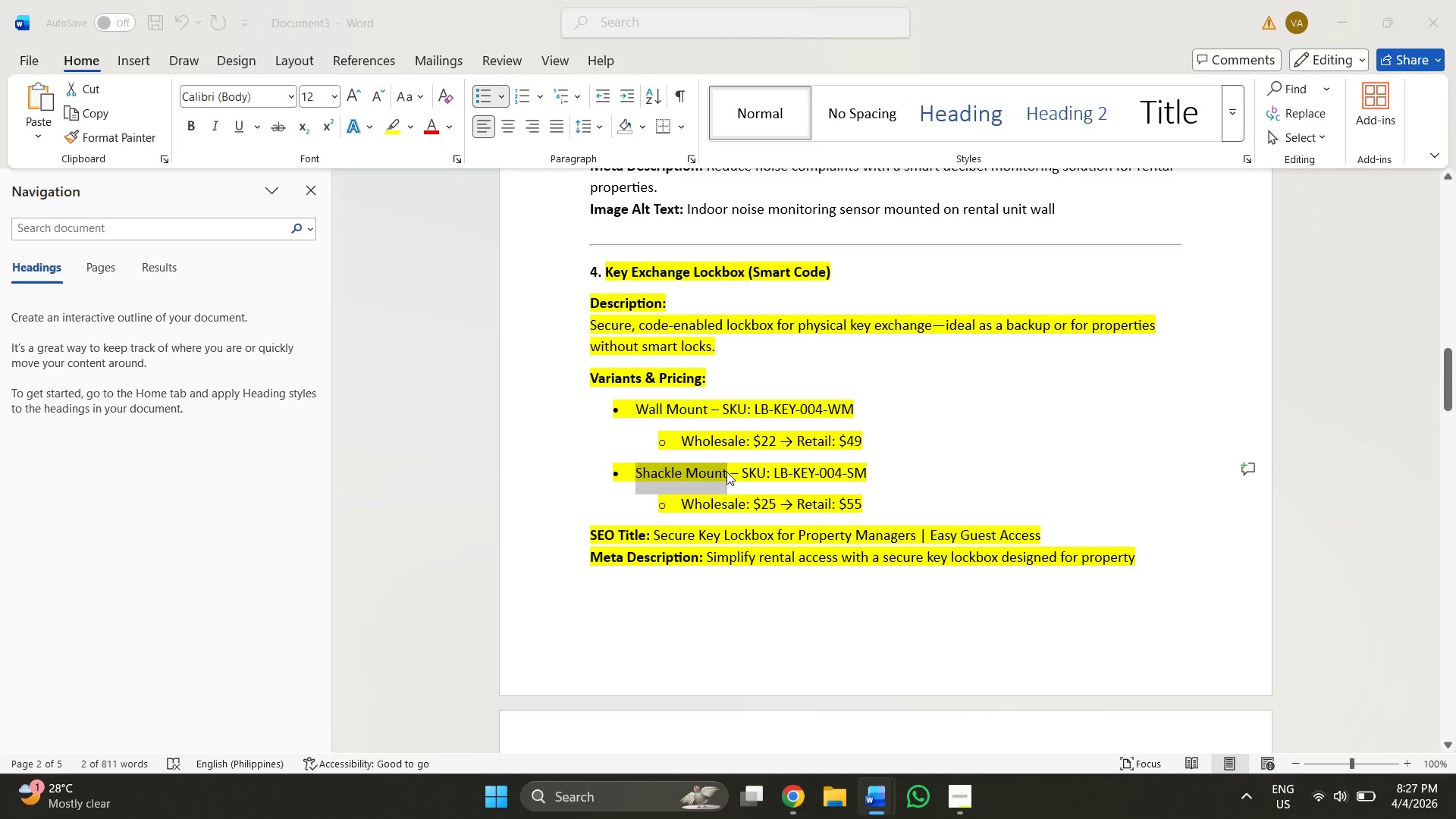 
key(Alt+Tab)
 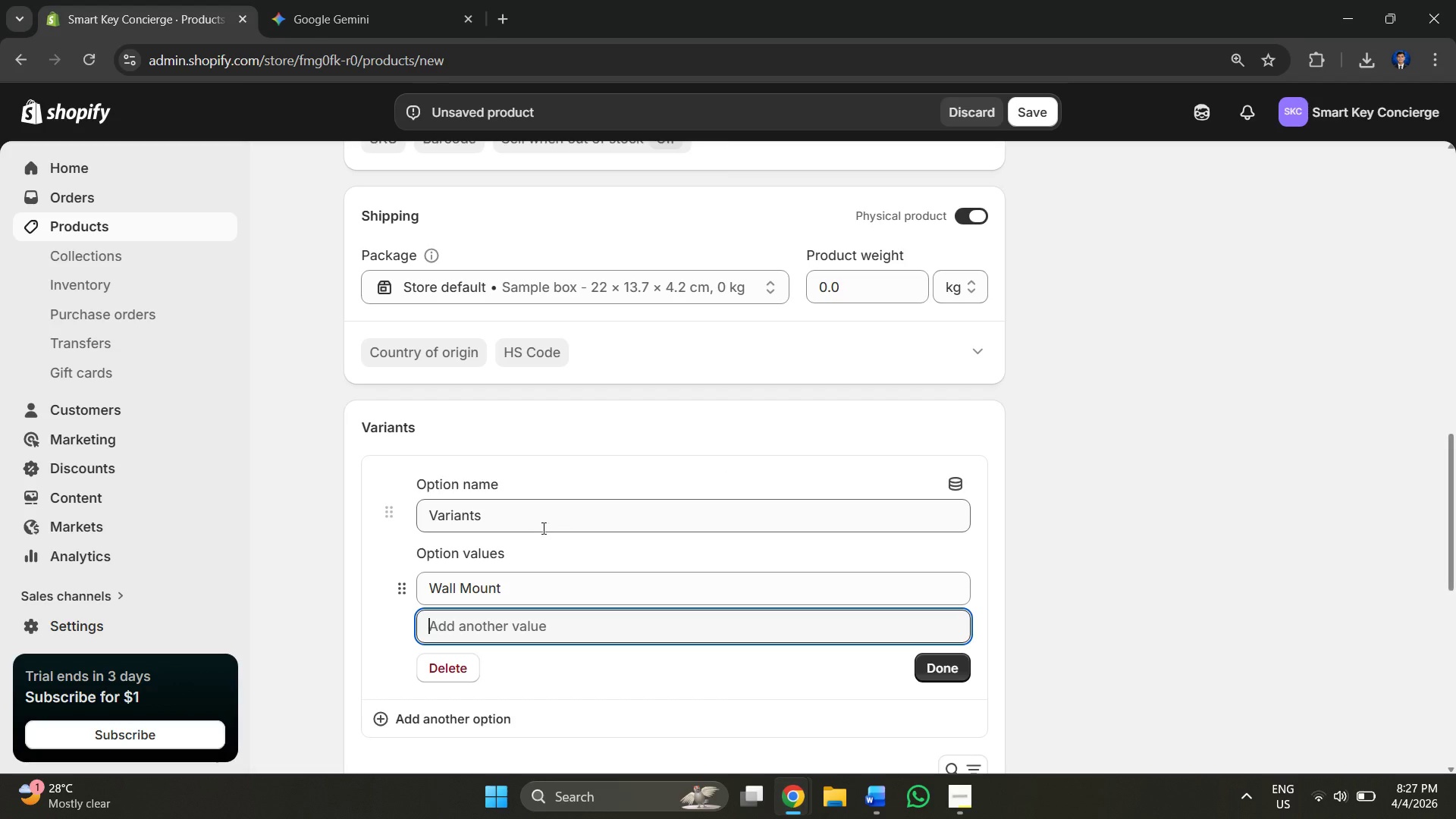 
key(Control+V)
 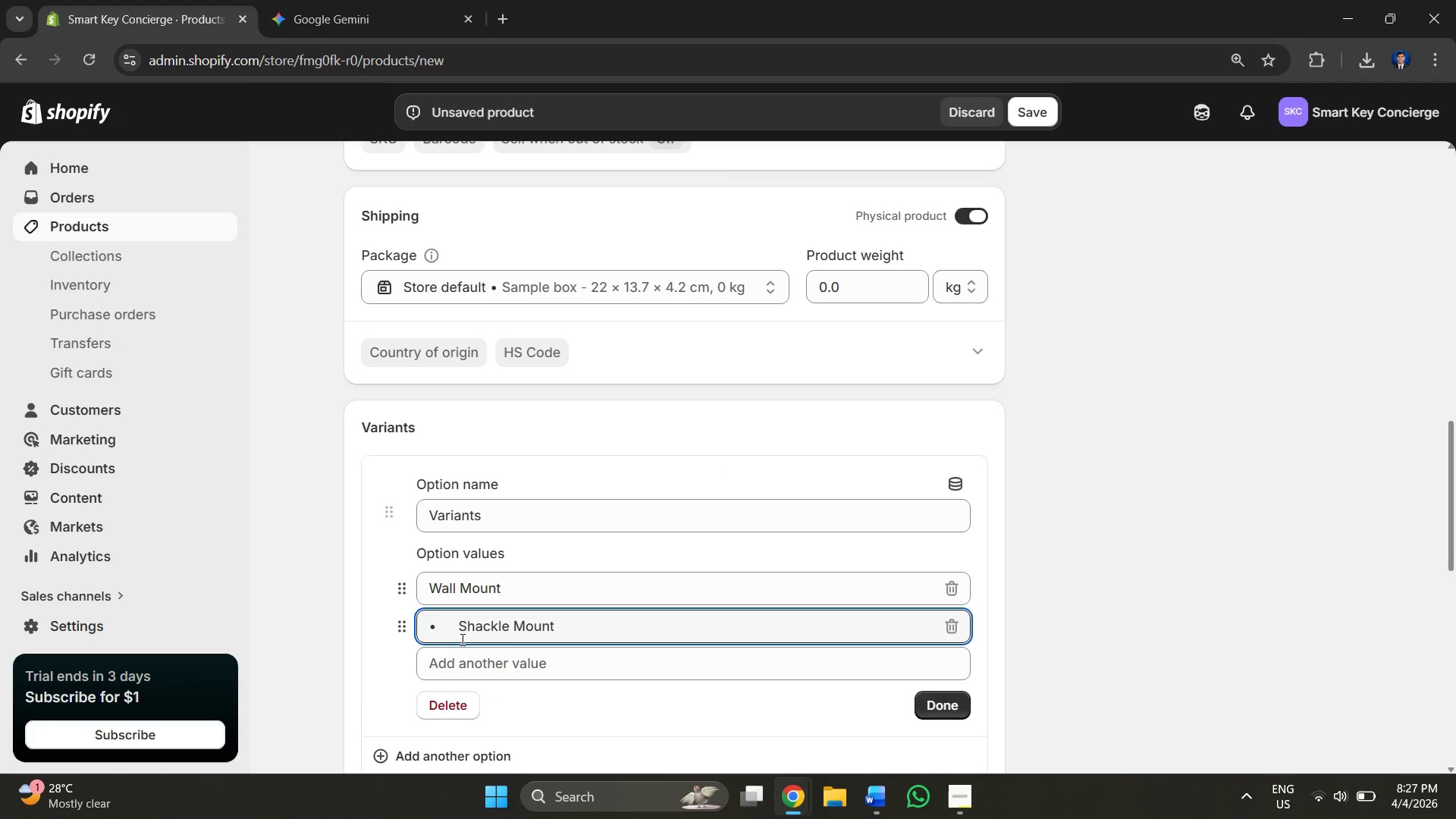 
left_click([461, 635])
 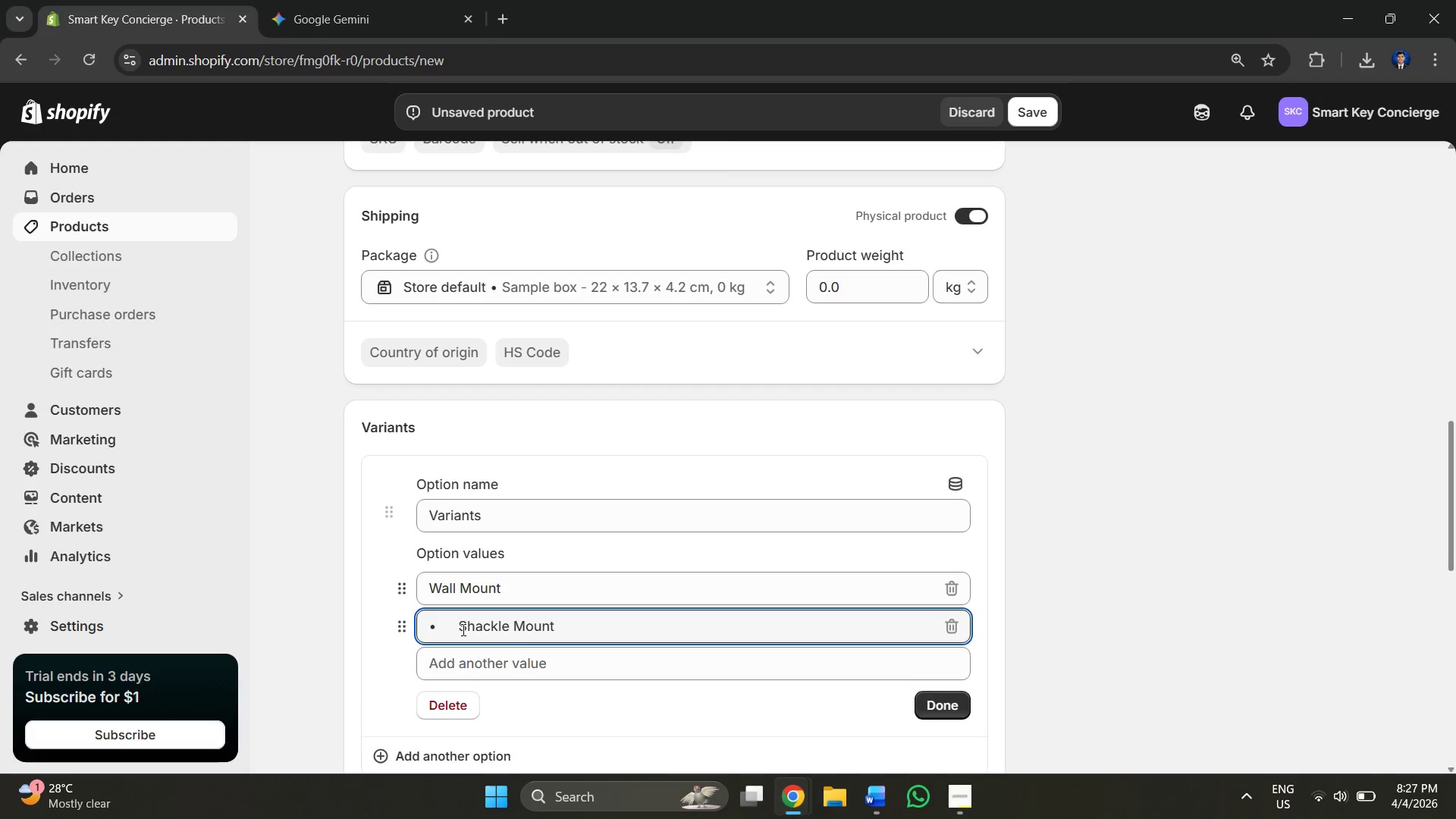 
key(Control+Backspace)
 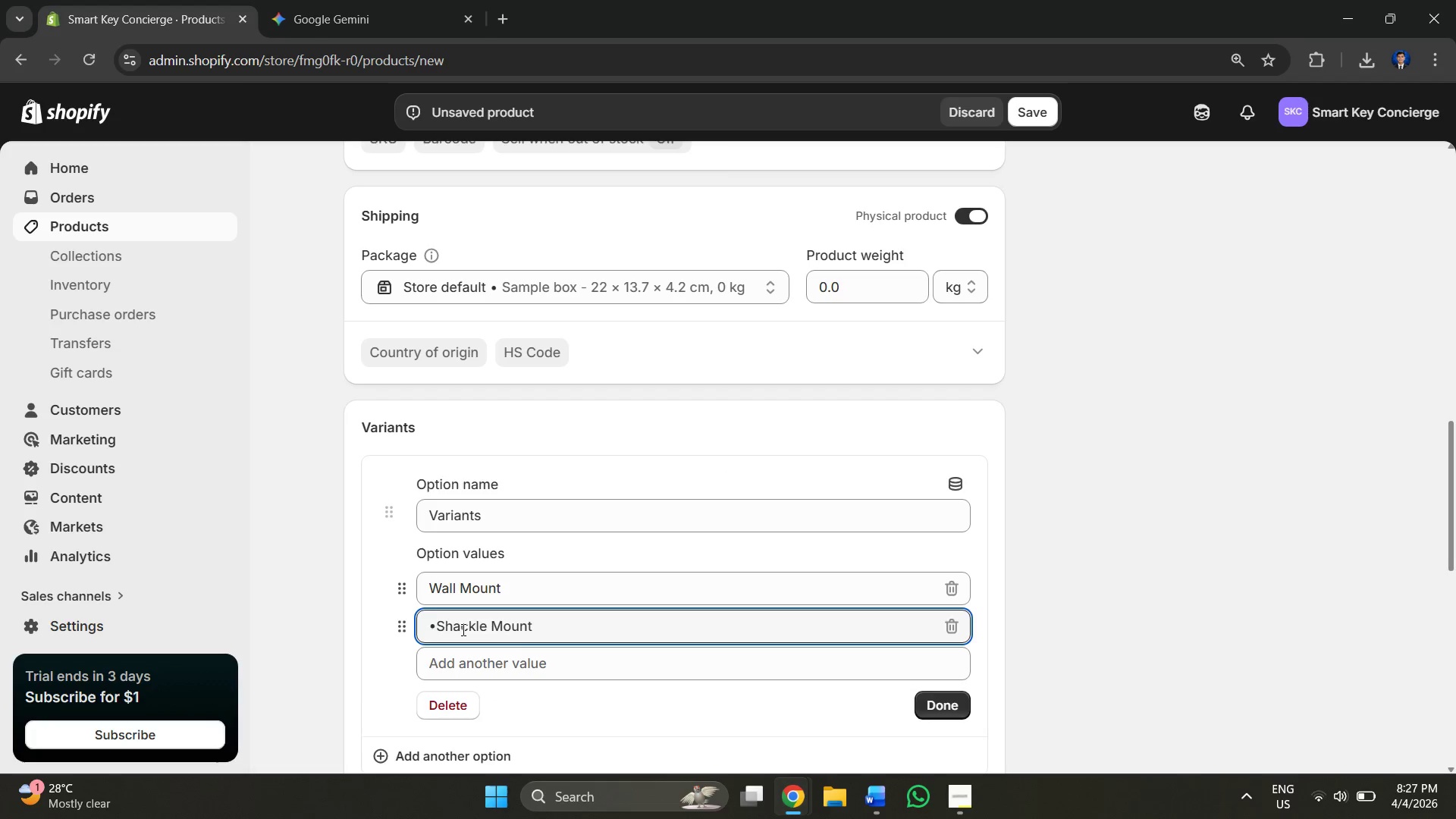 
key(Backspace)
 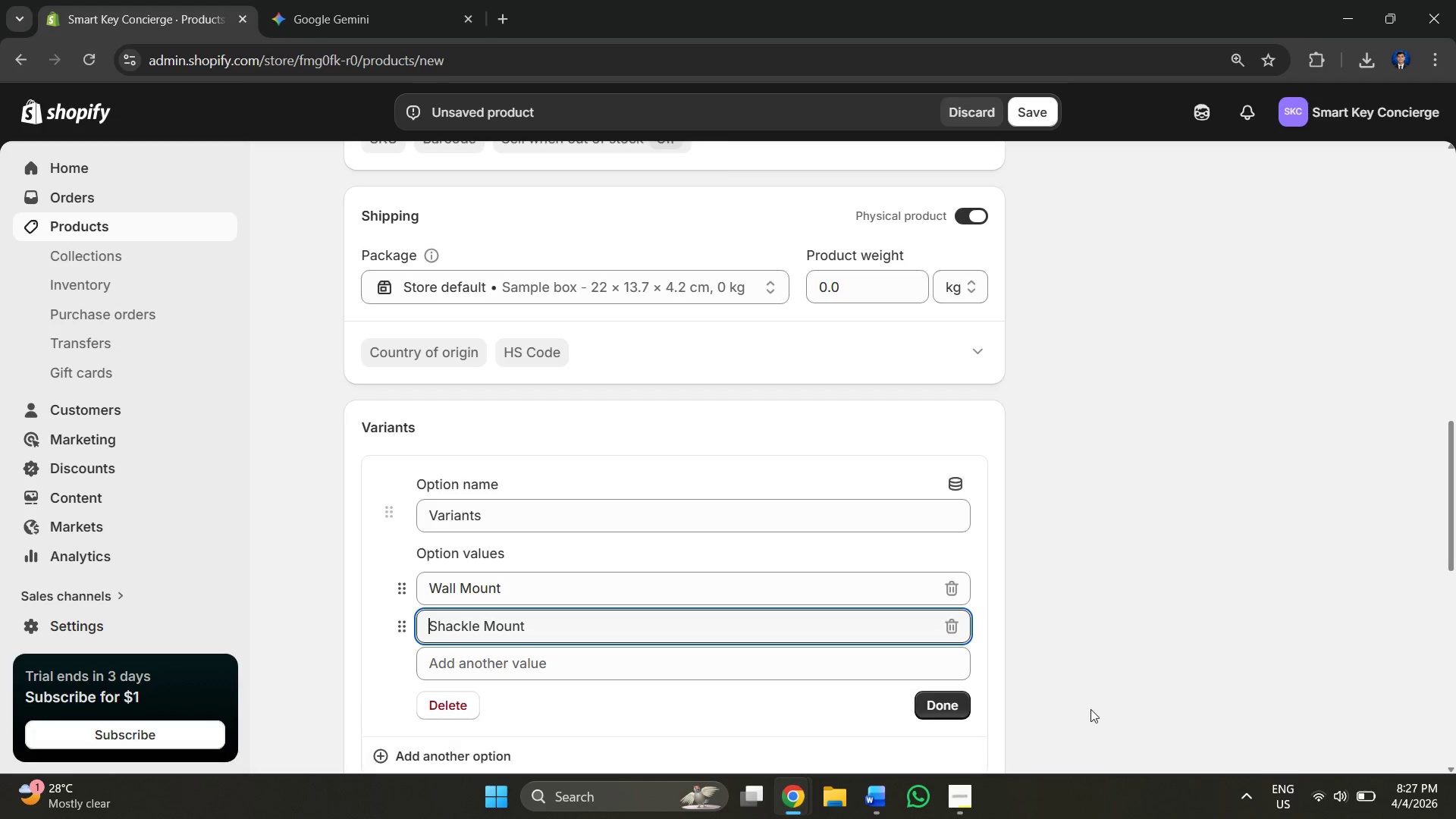 
left_click([955, 699])
 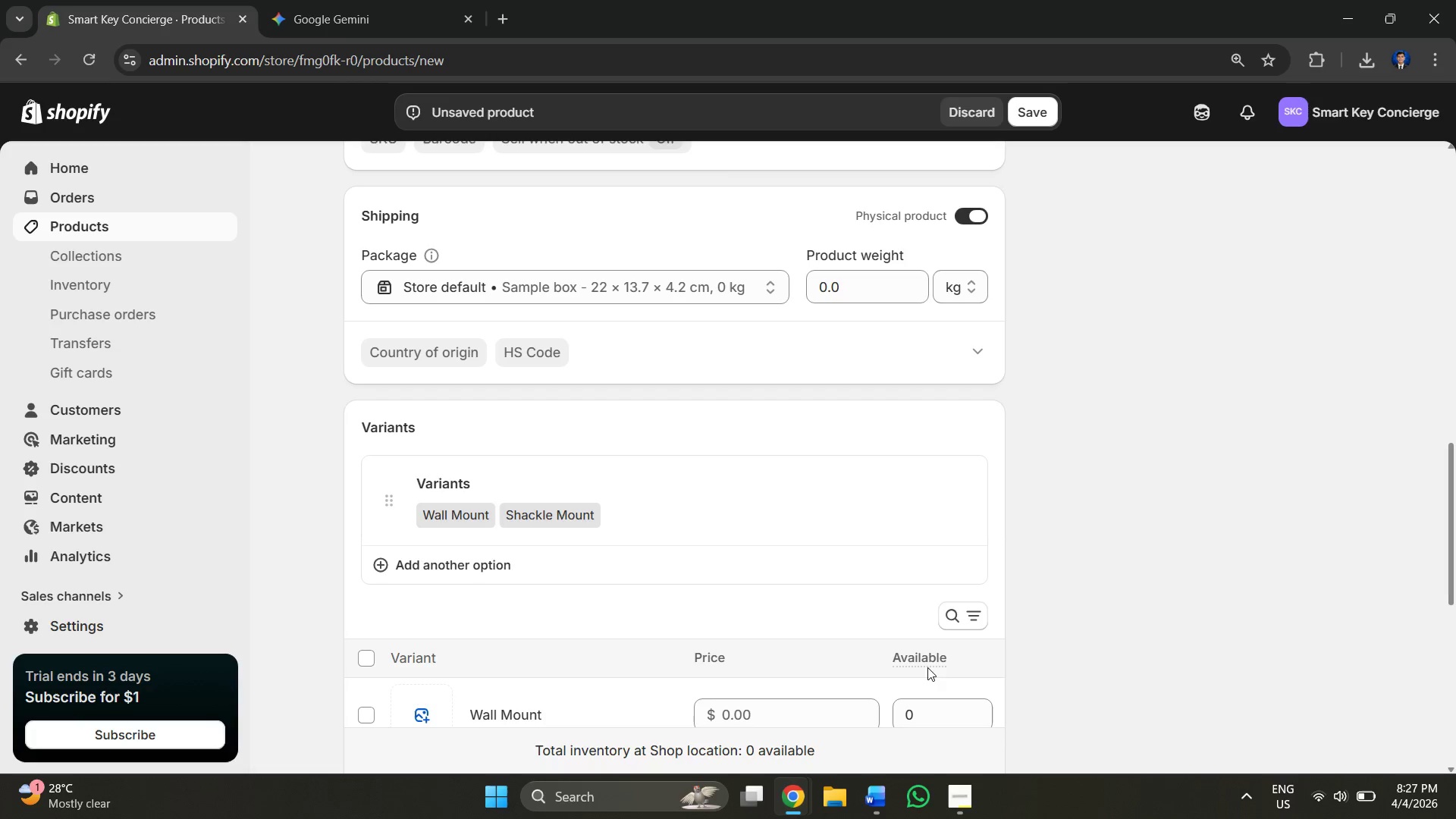 
scroll: coordinate [657, 500], scroll_direction: down, amount: 3.0
 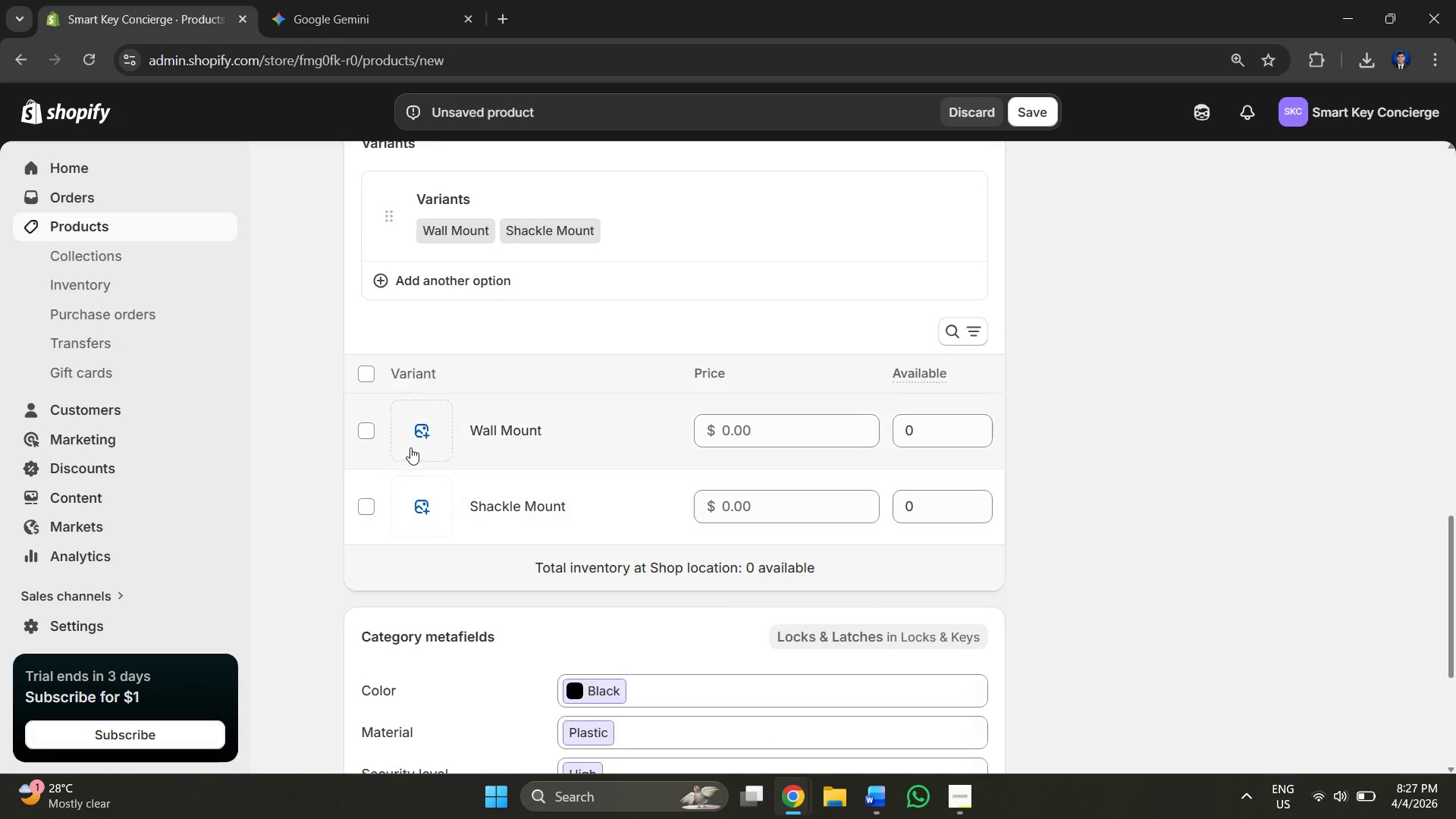 
left_click([416, 446])
 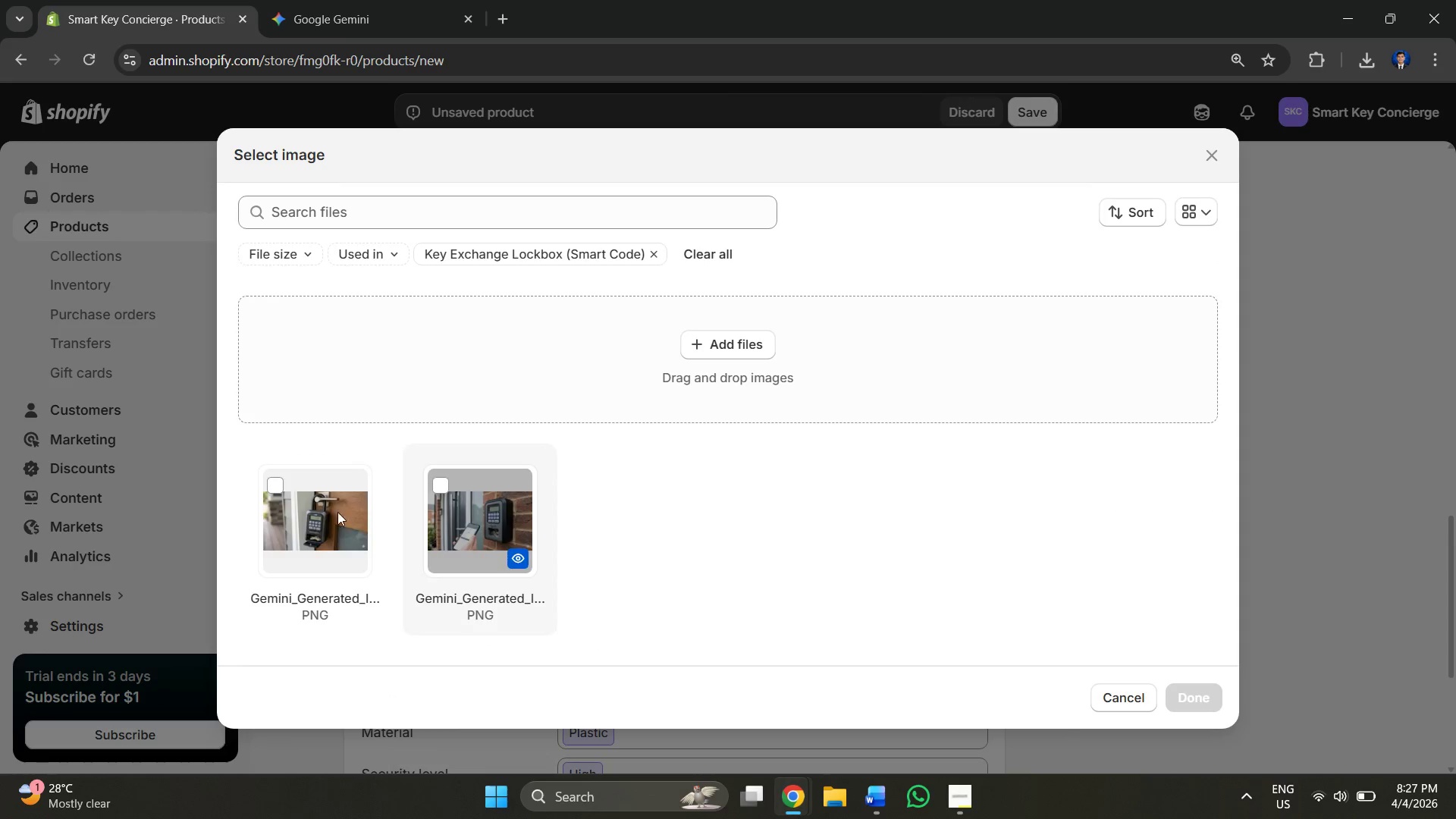 
left_click([277, 499])
 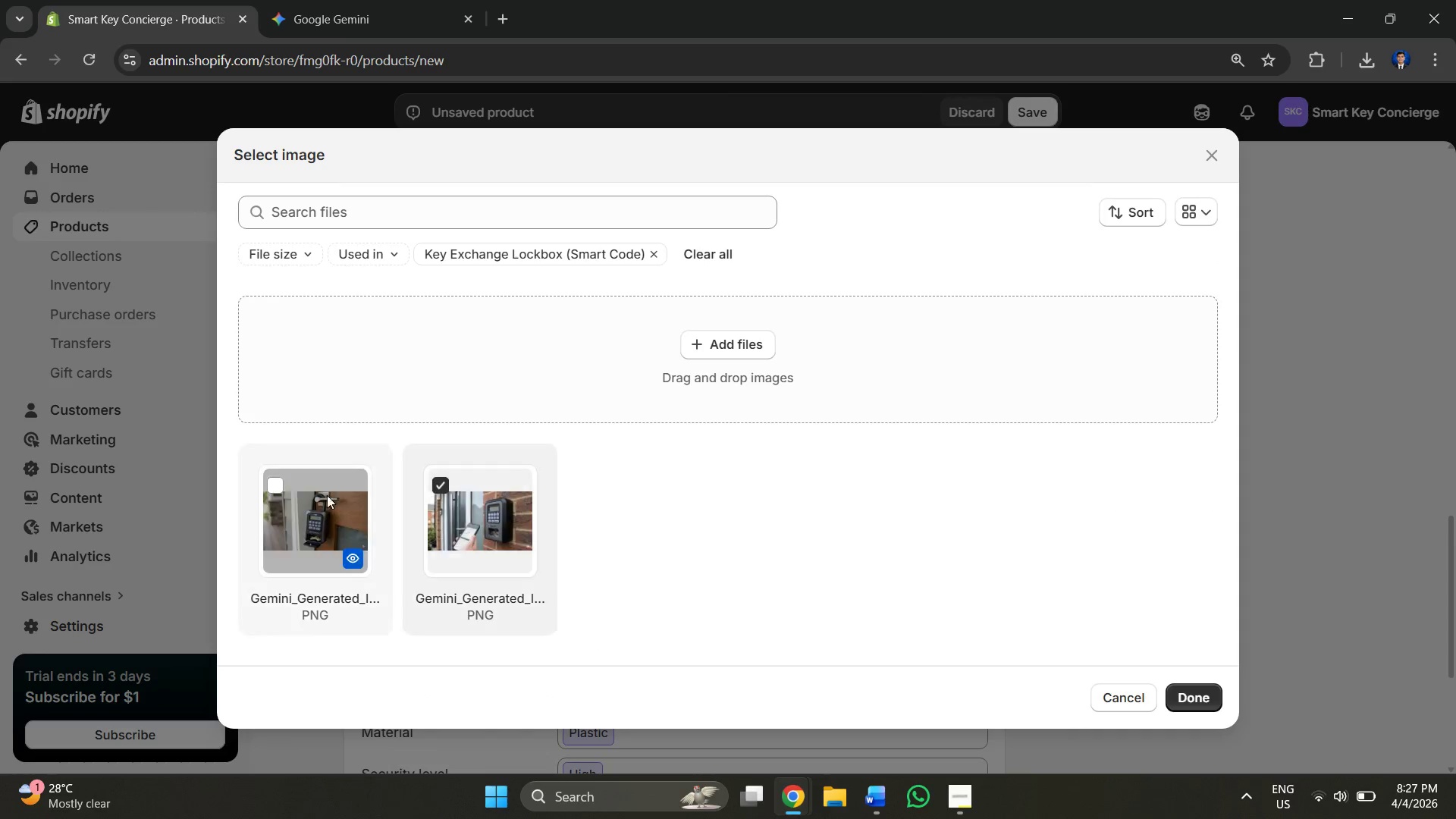 
left_click([1192, 695])
 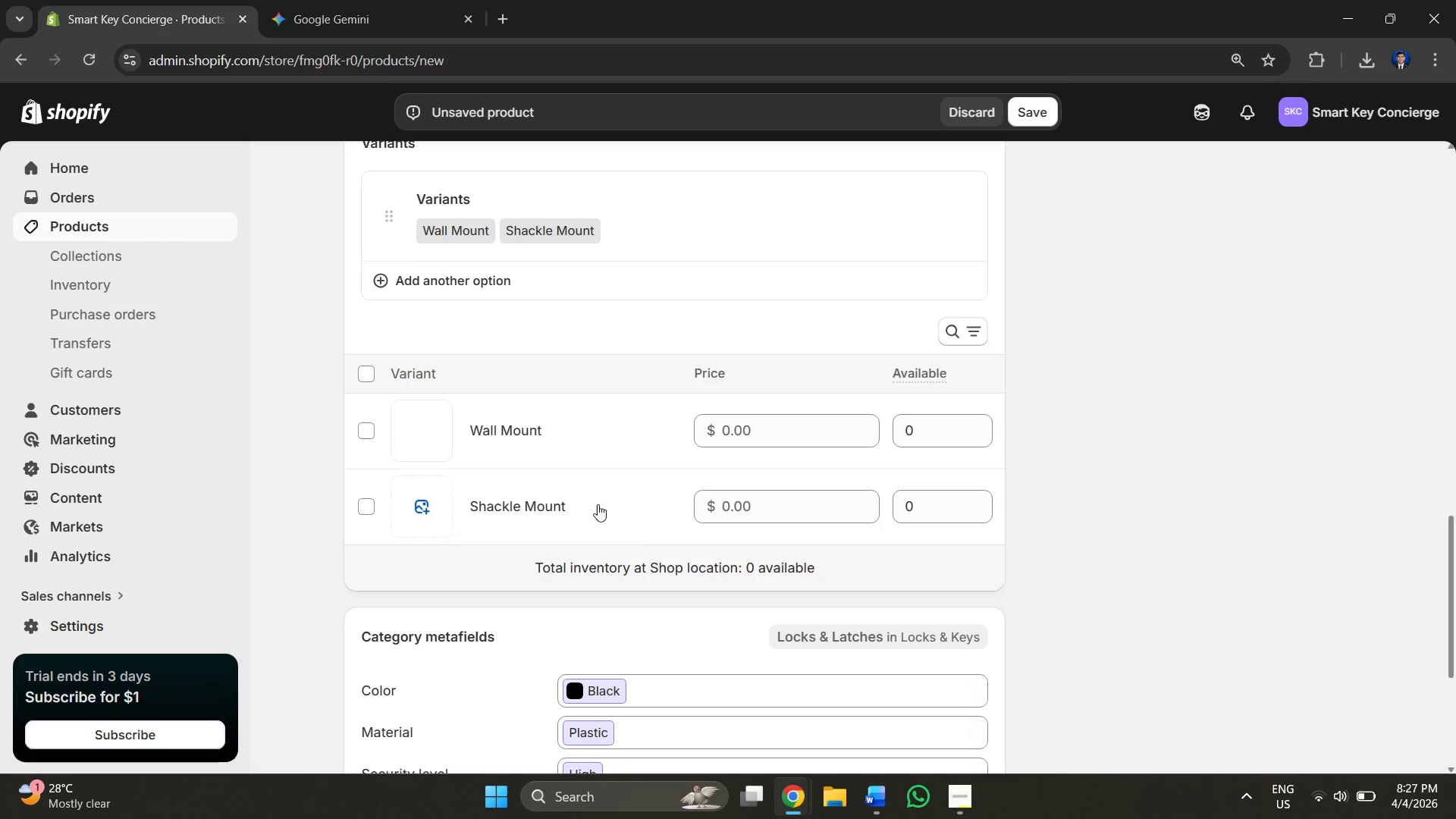 
left_click([438, 507])
 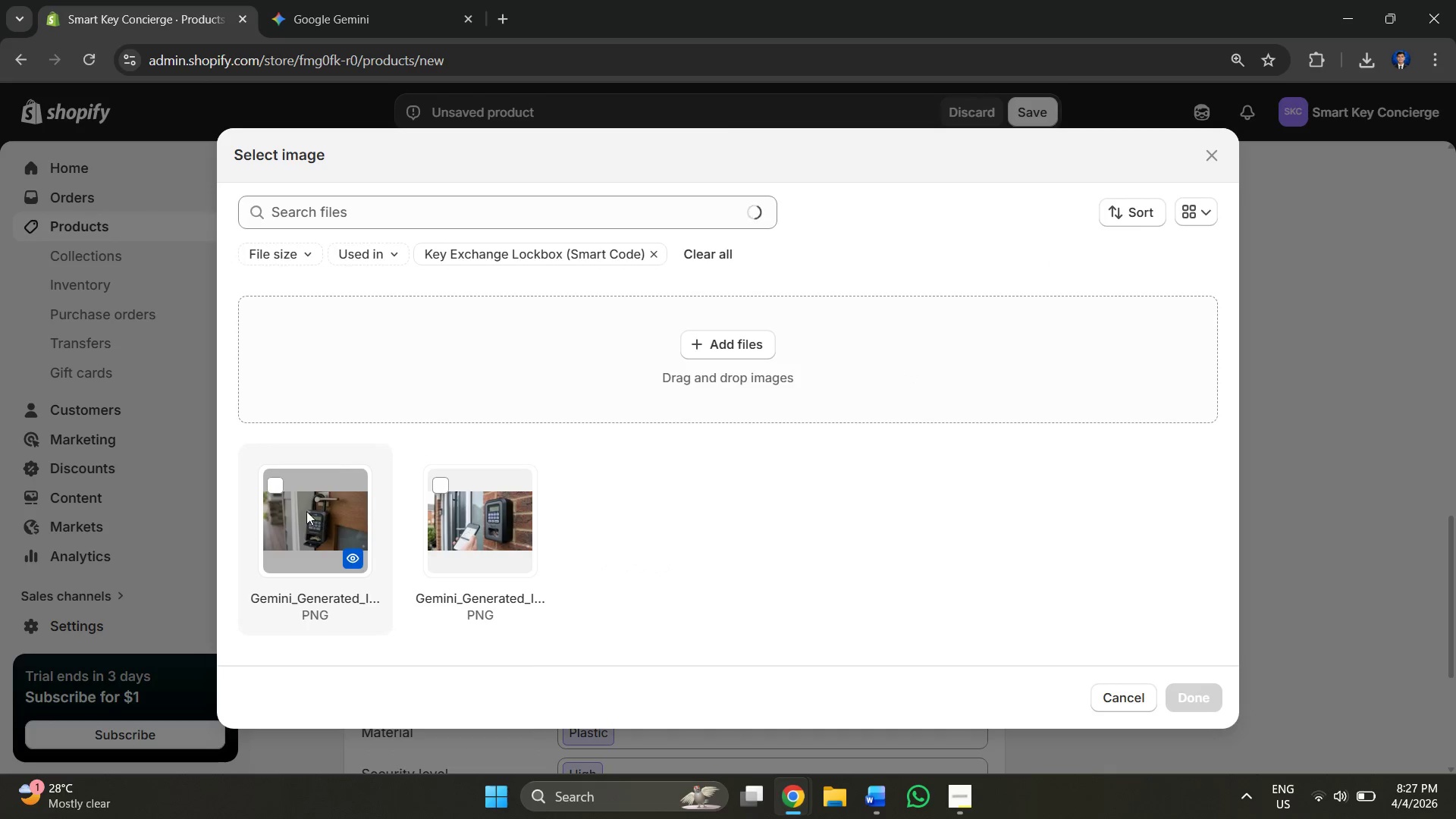 
left_click([274, 494])
 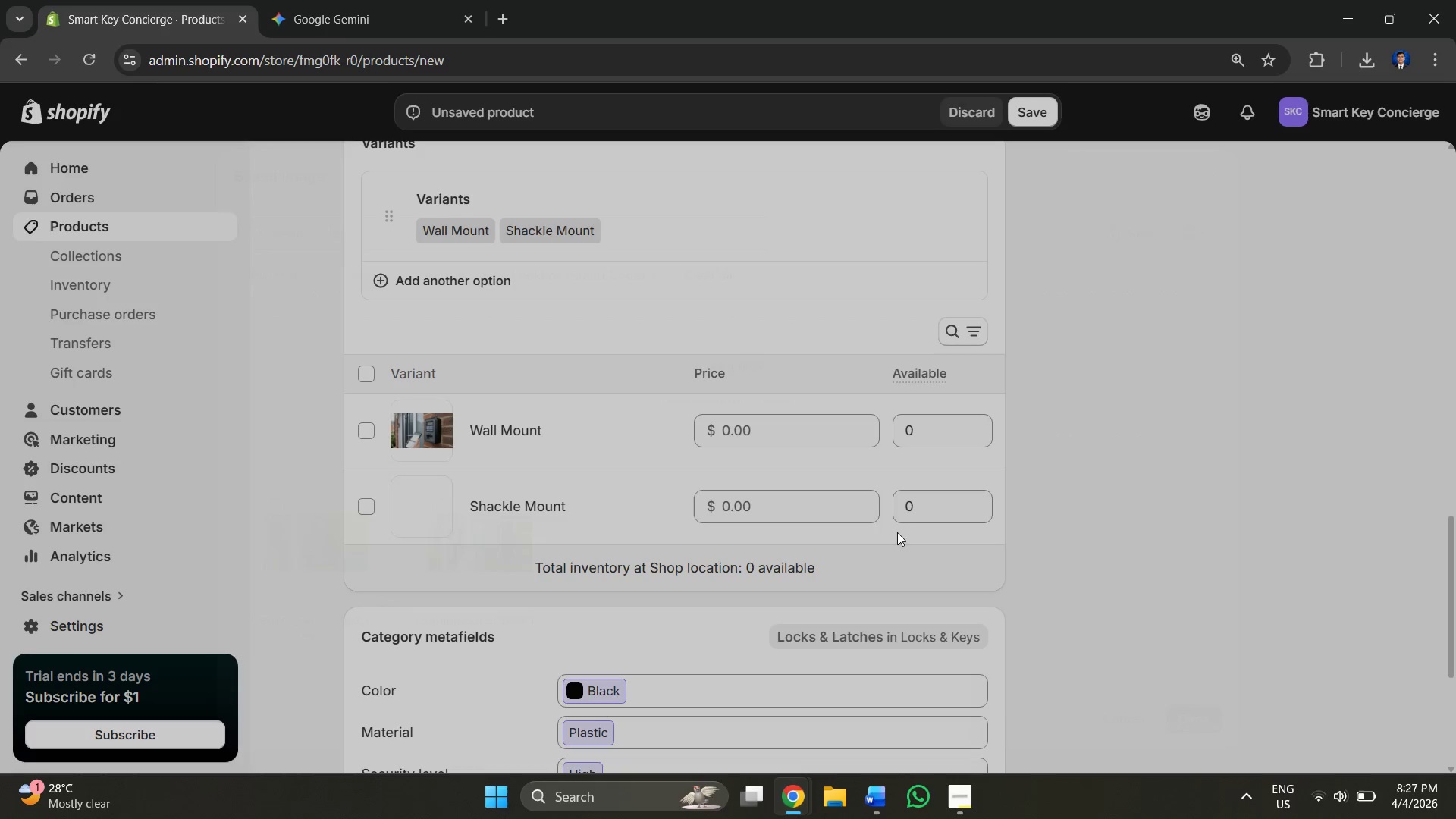 
left_click([764, 430])
 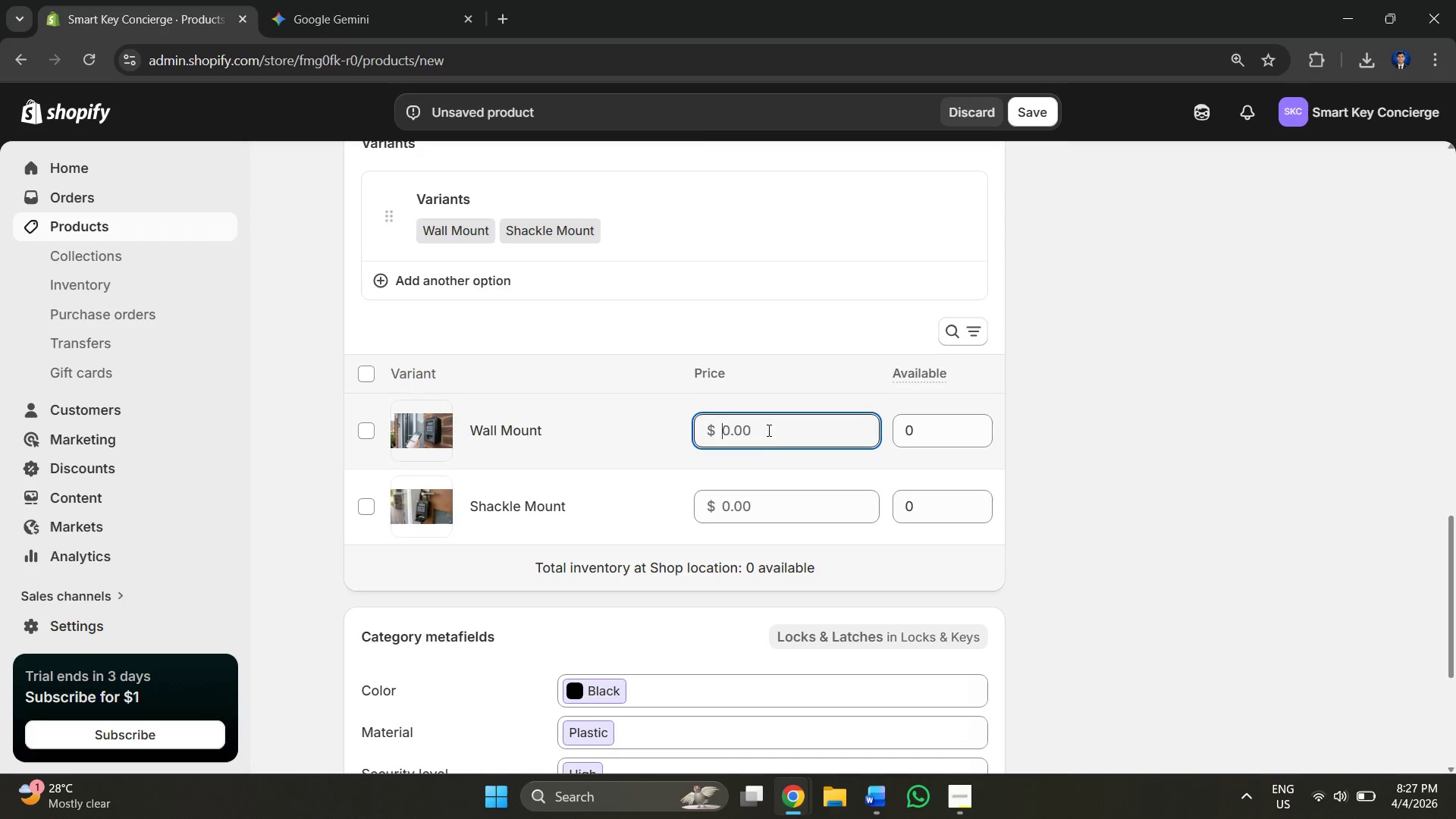 
key(Alt+AltLeft)
 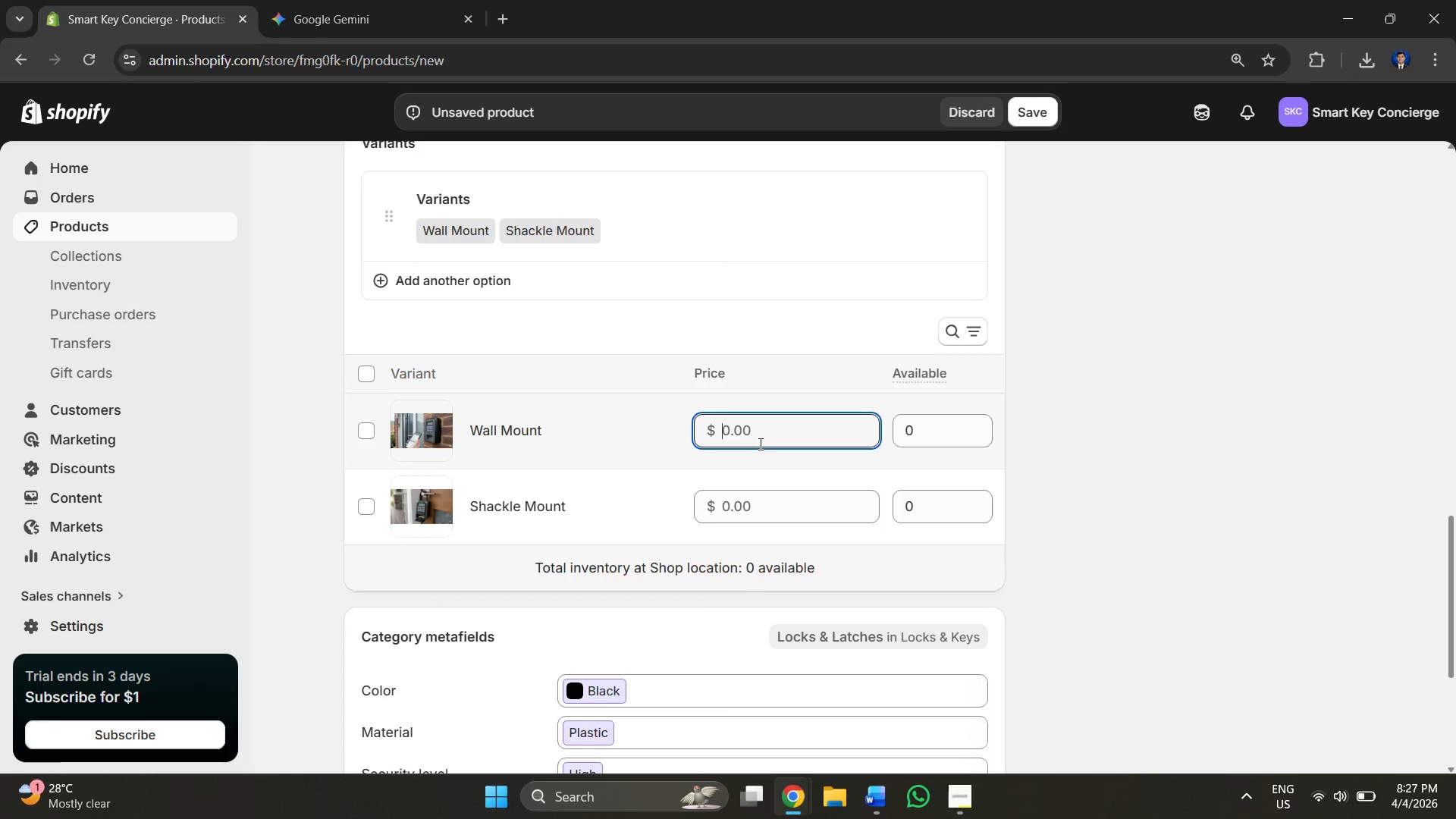 
key(Alt+Tab)
 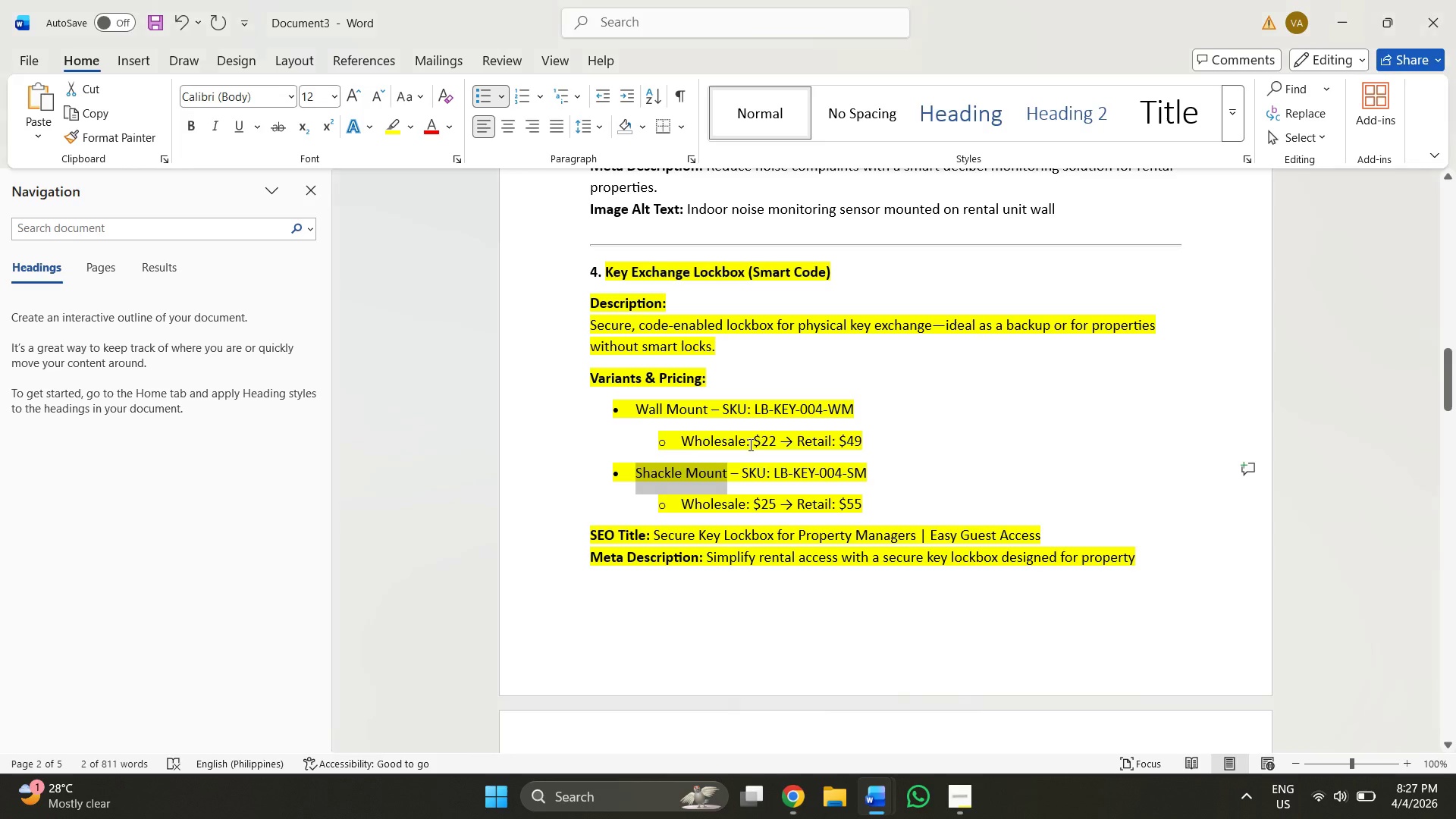 
key(Alt+AltLeft)
 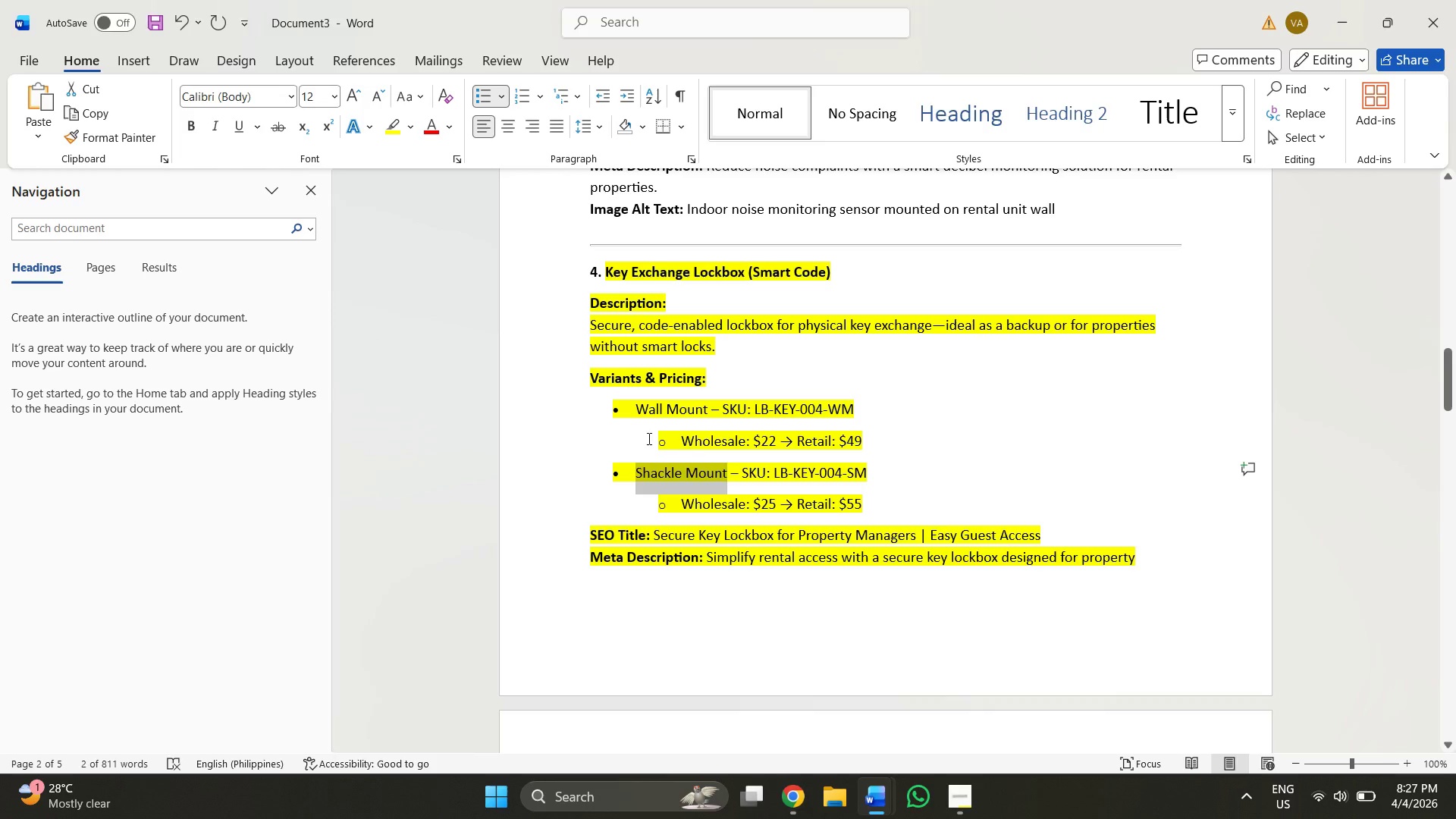 
key(Alt+Tab)
 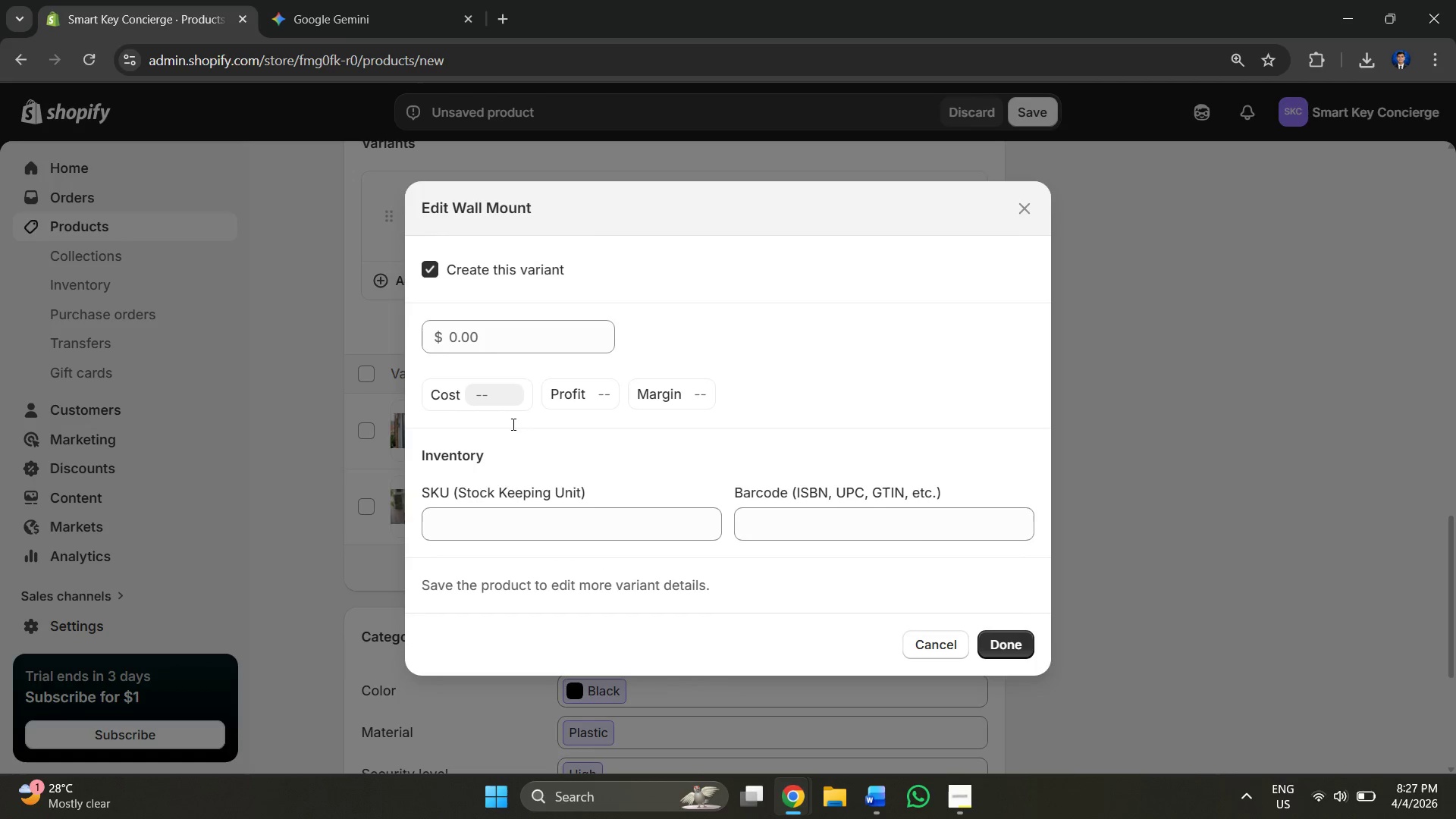 
left_click([529, 333])
 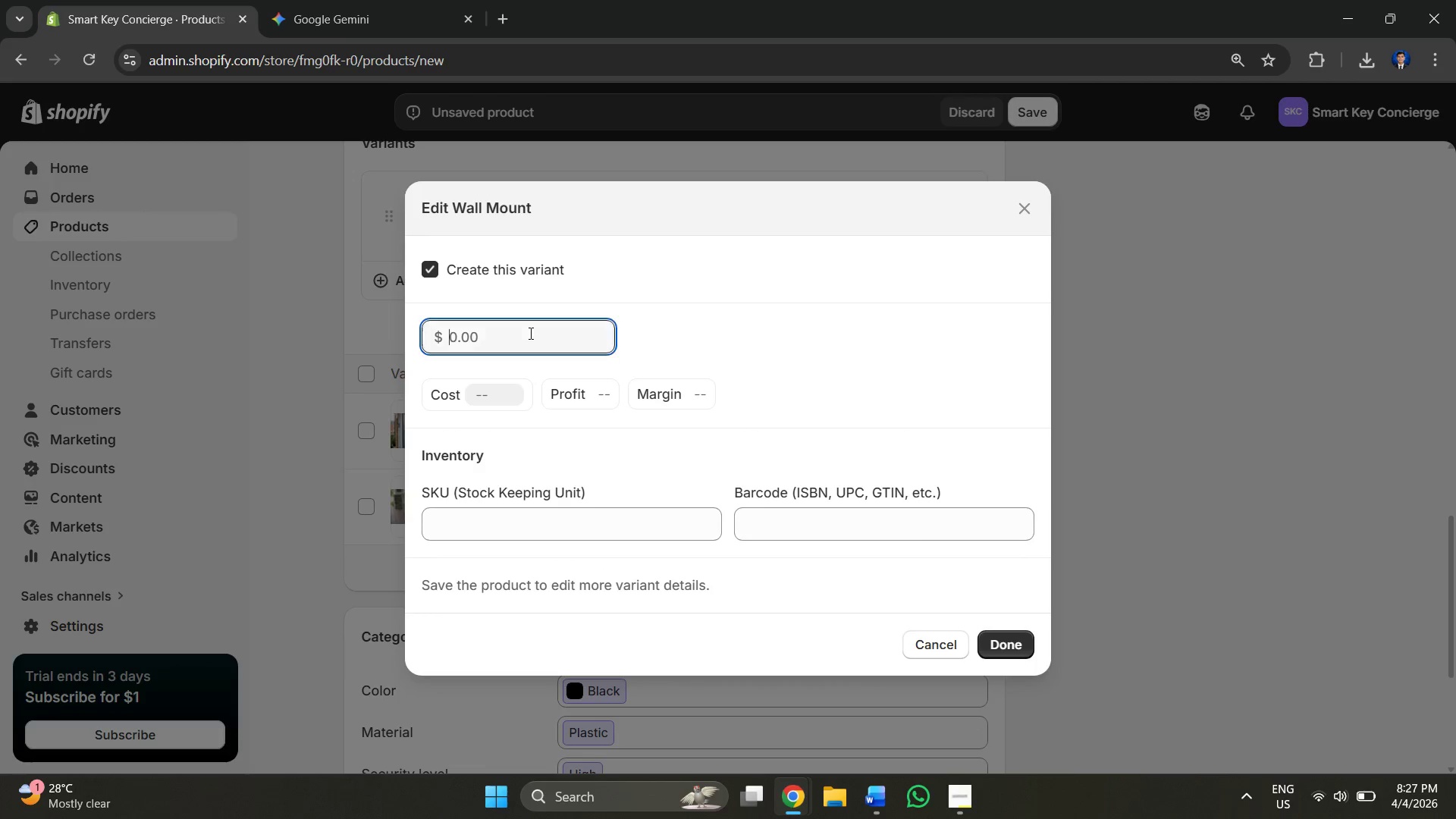 
key(Alt+AltLeft)
 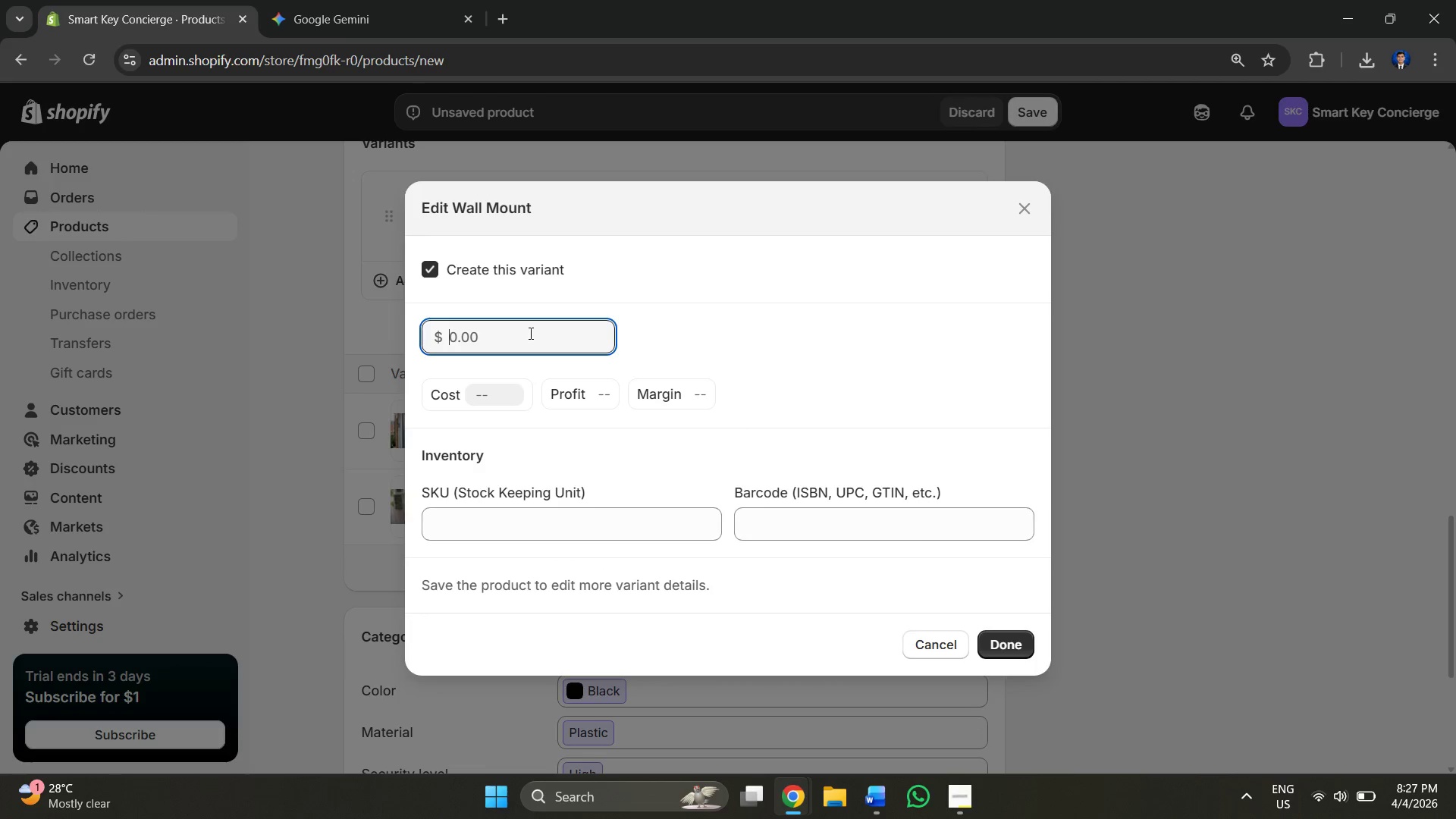 
key(Alt+Tab)
 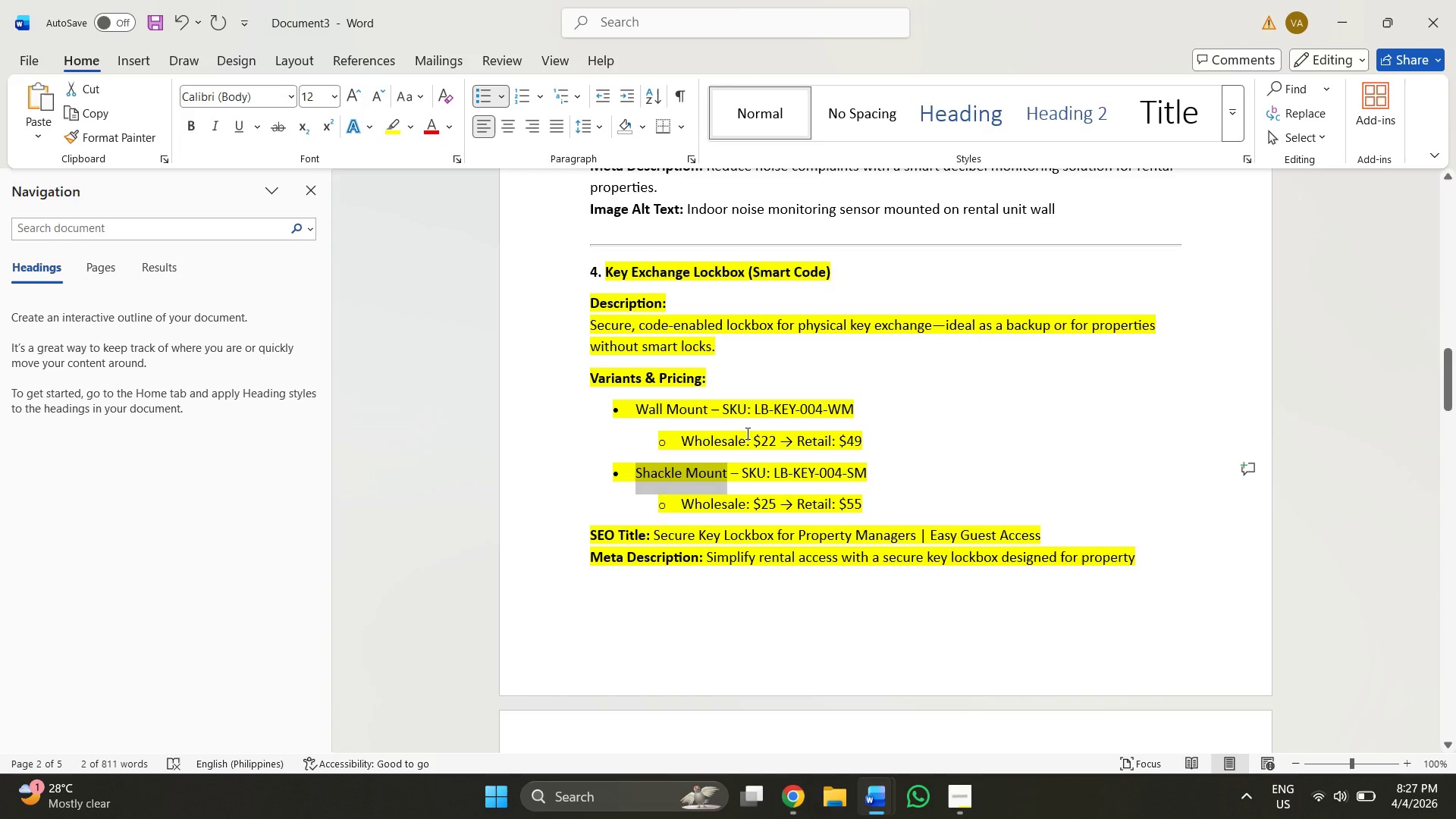 
left_click([806, 417])
 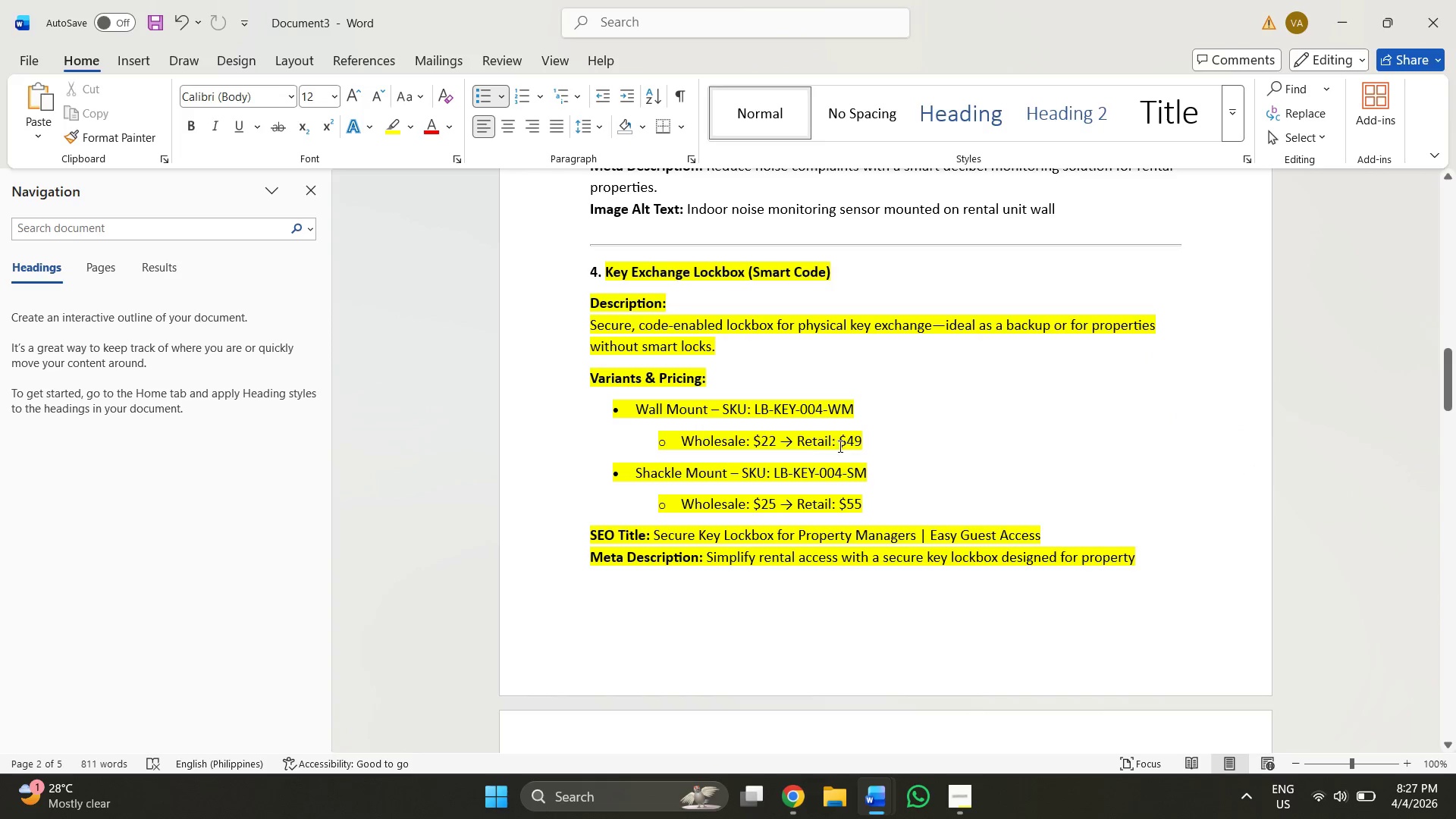 
left_click_drag(start_coordinate=[849, 441], to_coordinate=[861, 441])
 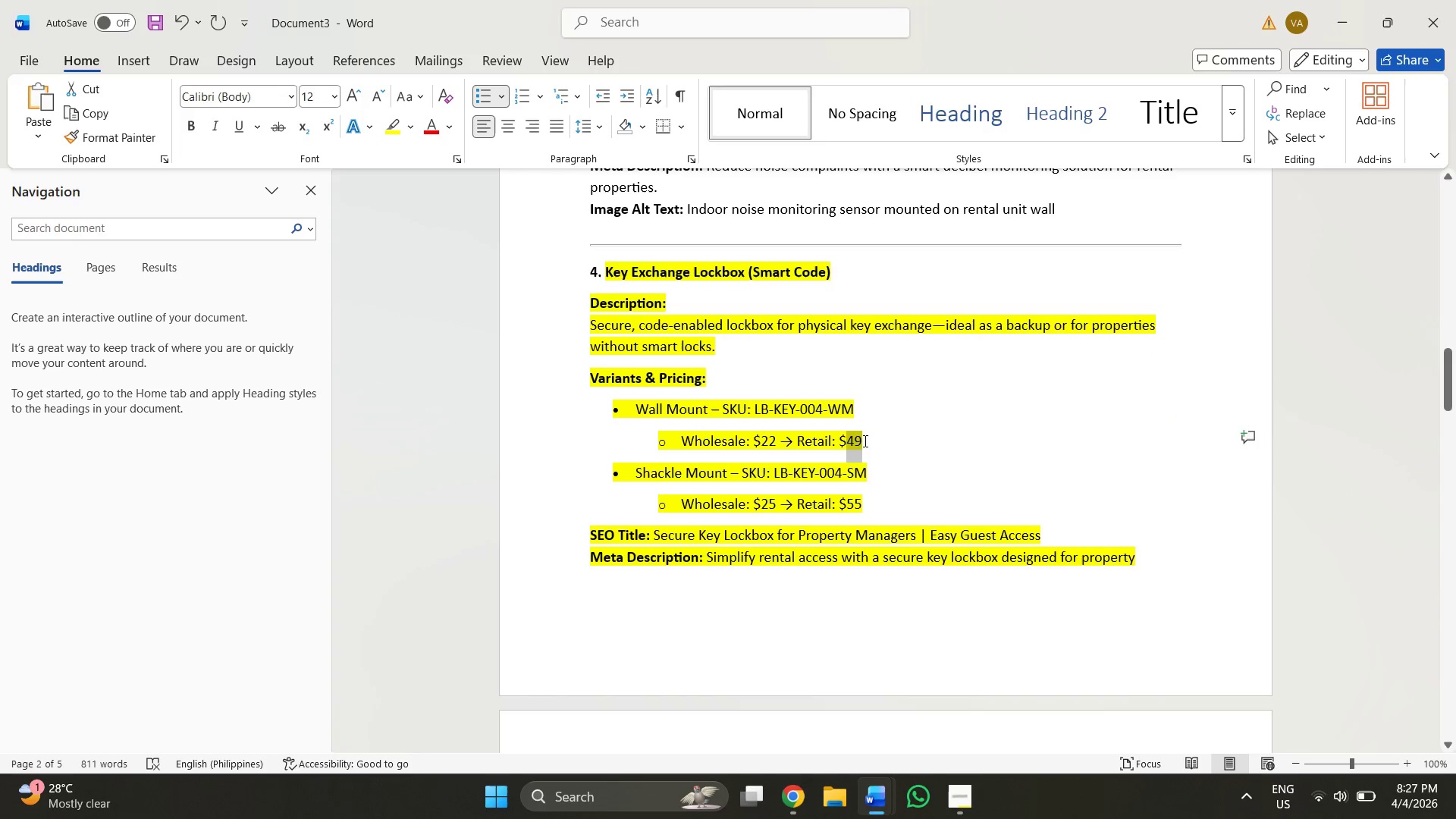 
key(Control+C)
 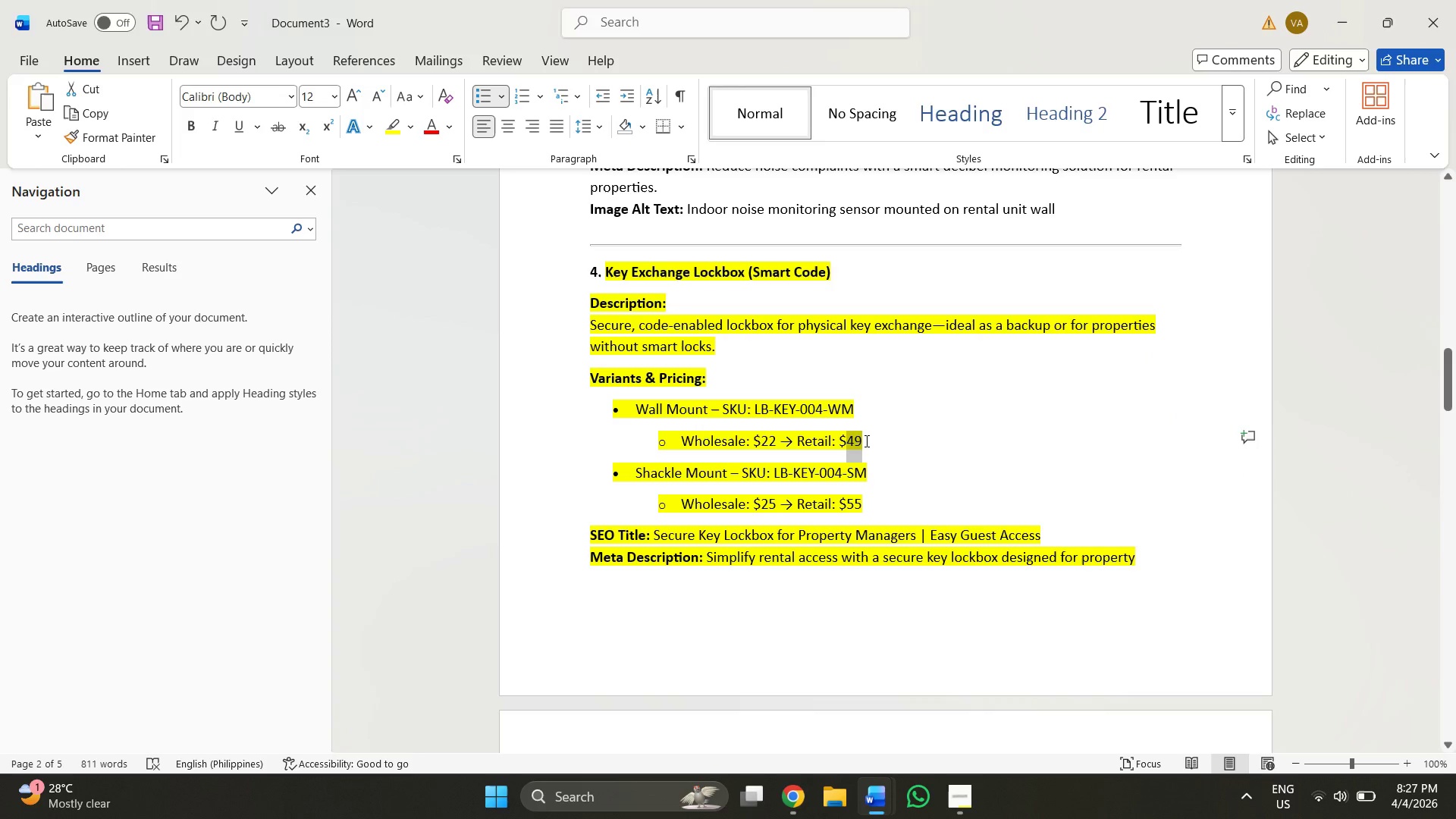 
key(Alt+AltLeft)
 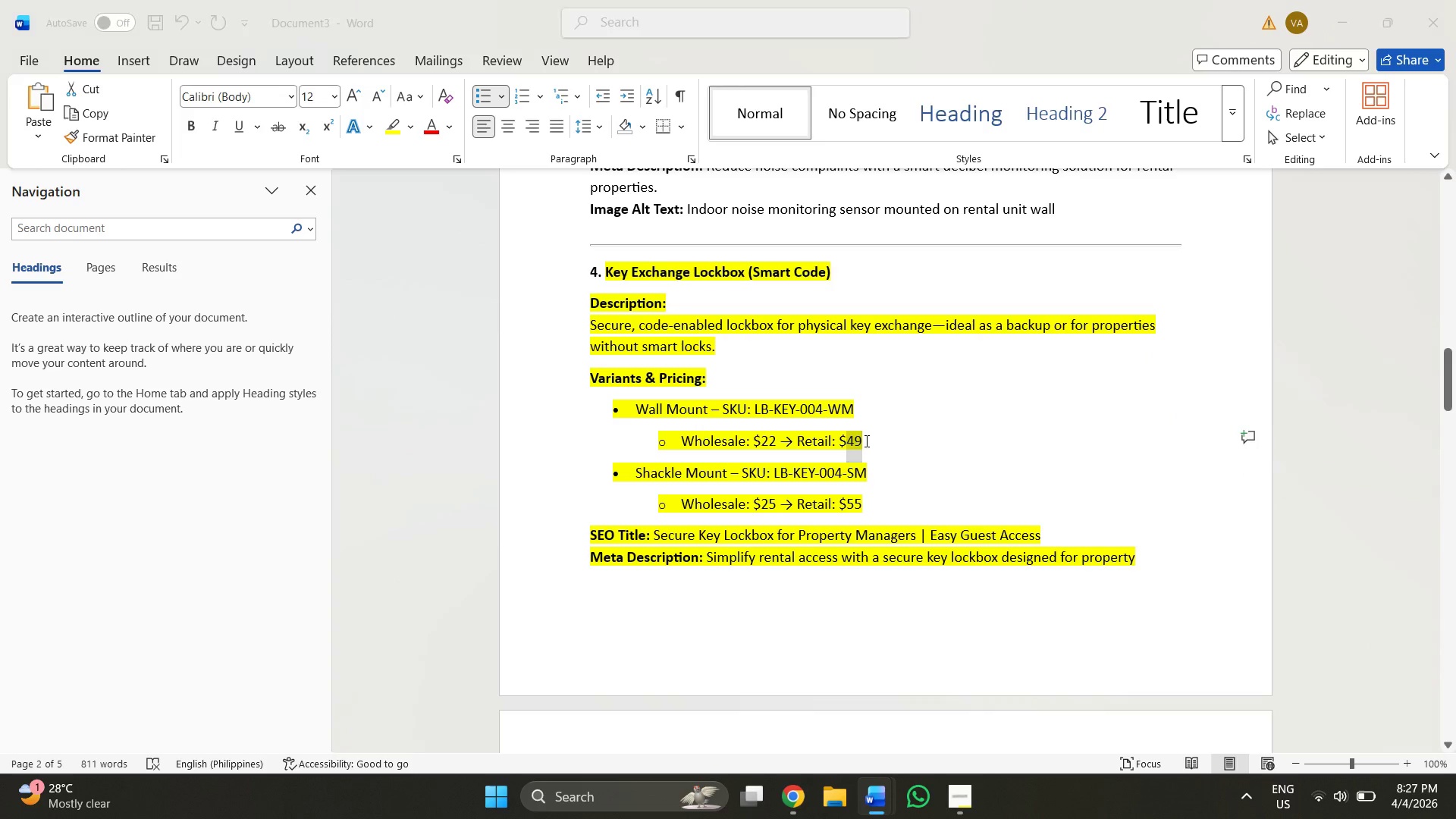 
key(Alt+Tab)
 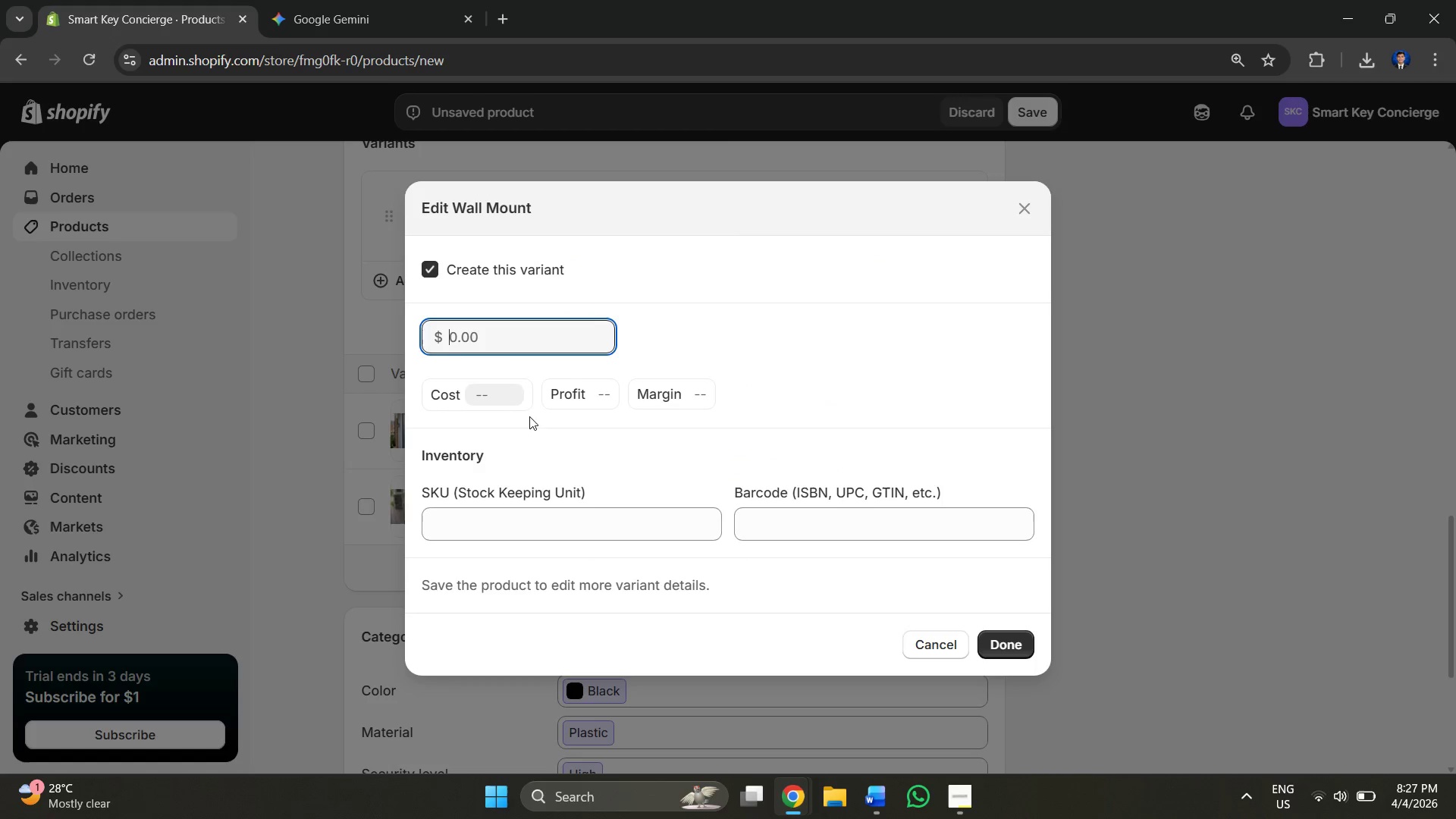 
key(Control+V)
 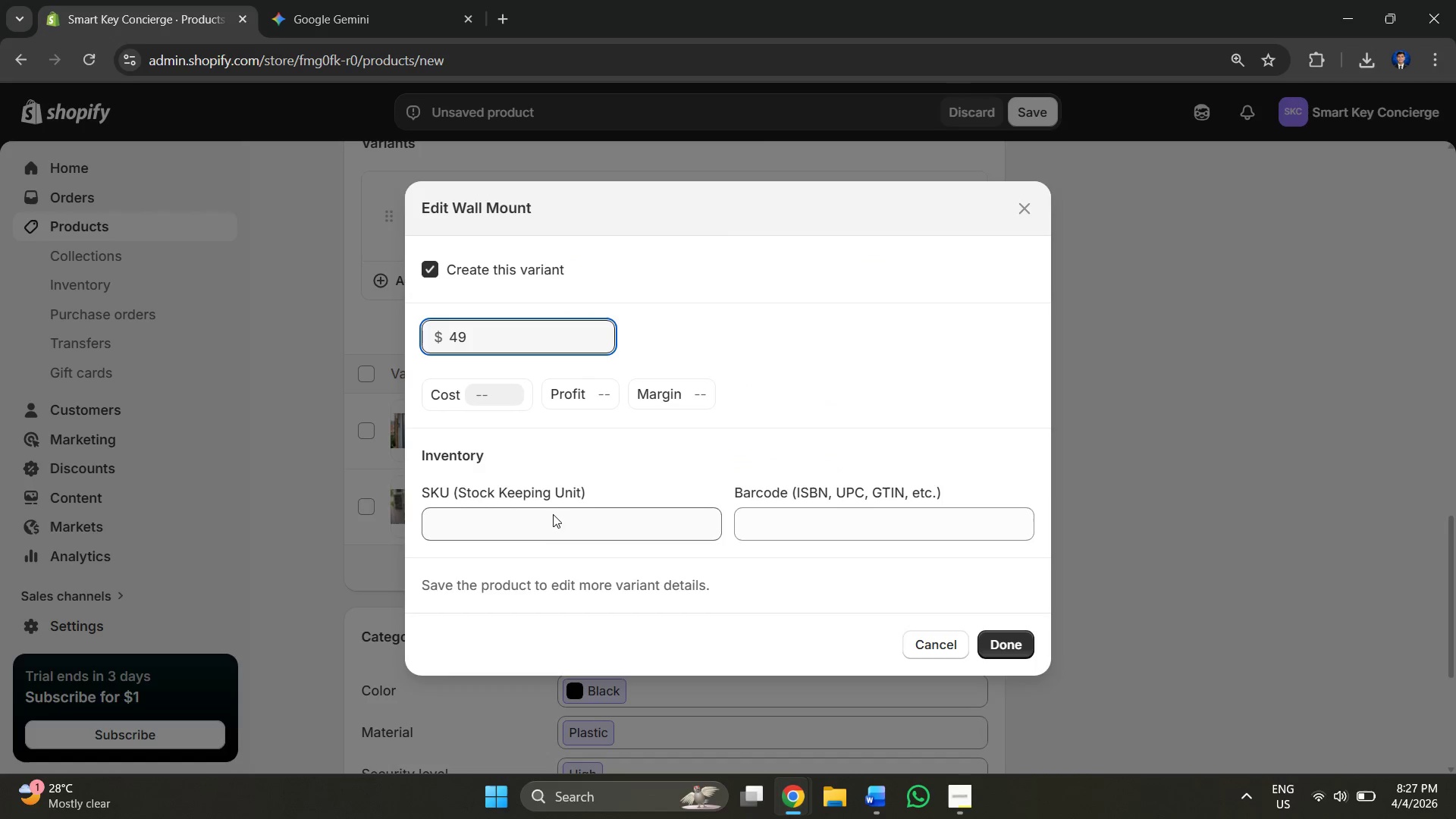 
left_click([554, 522])
 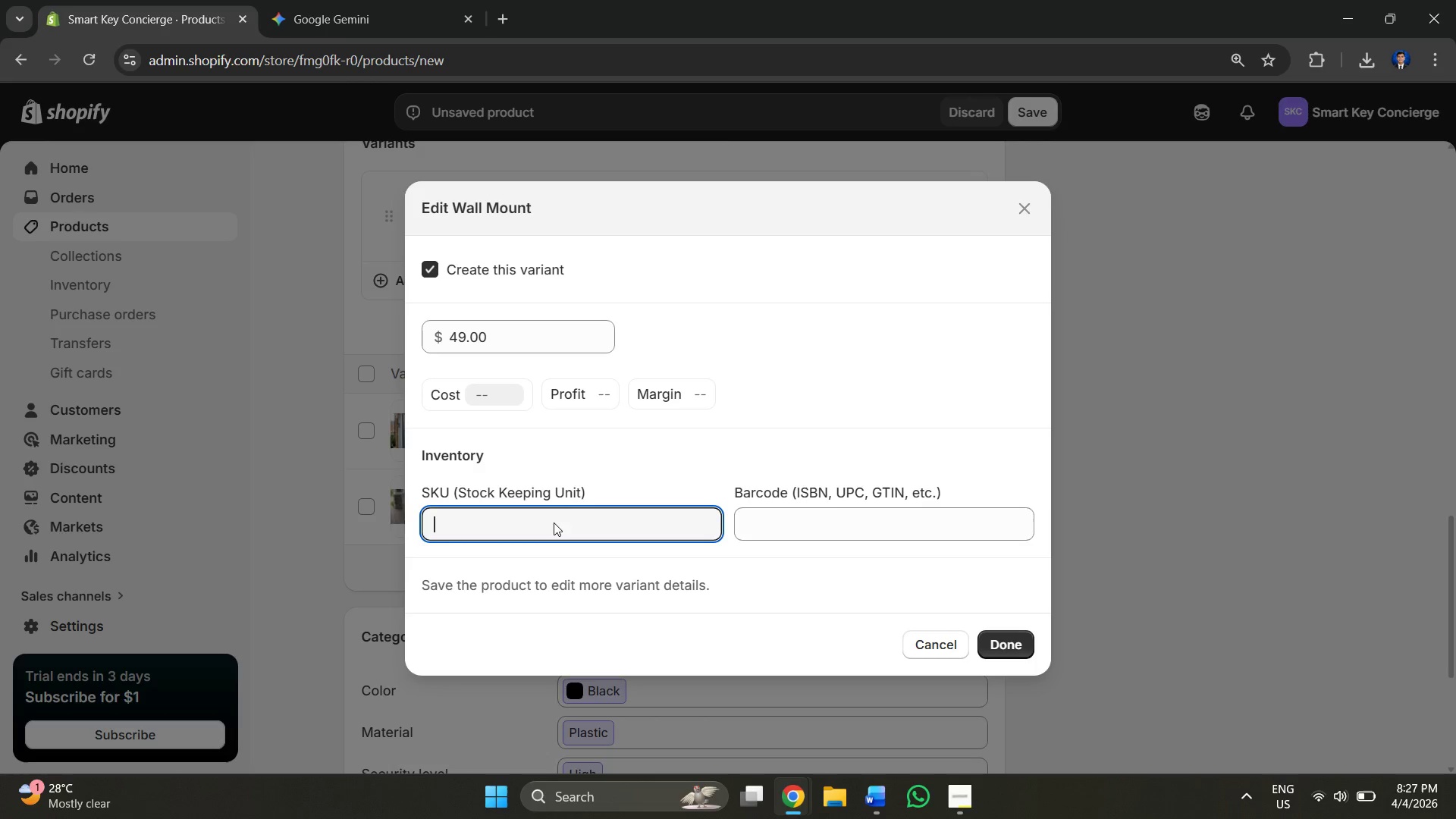 
key(Alt+AltLeft)
 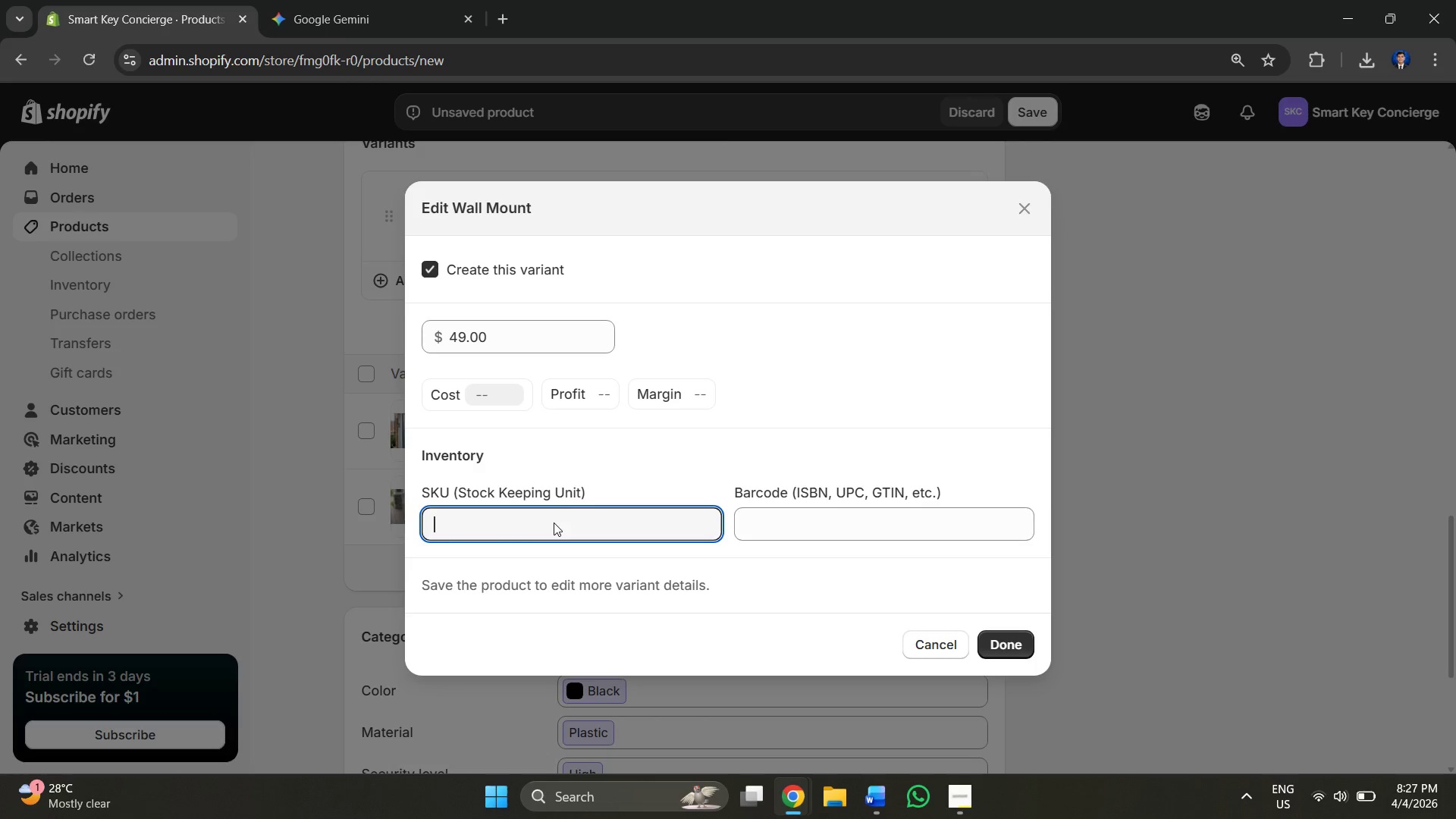 
key(Alt+Tab)
 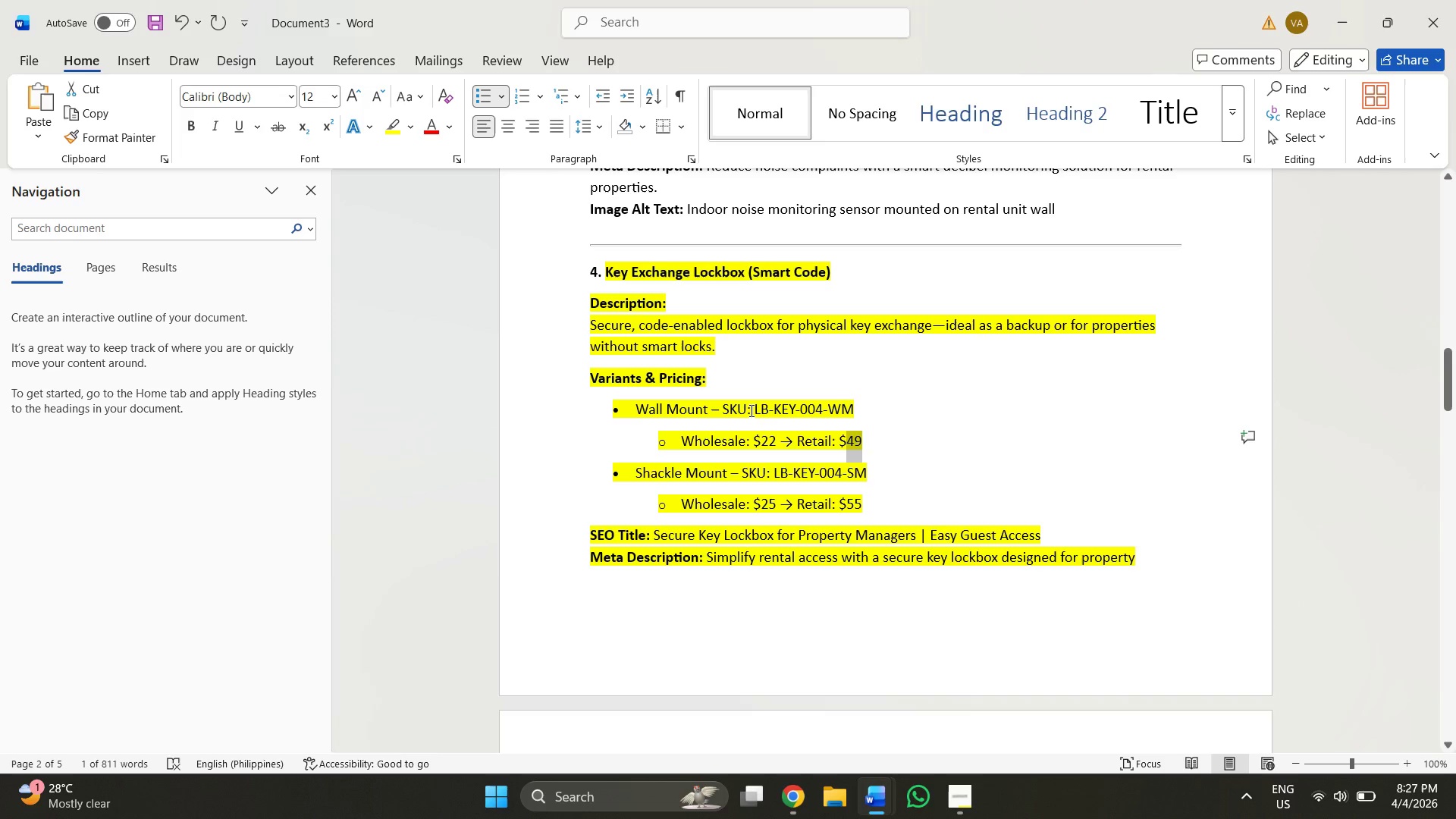 
left_click_drag(start_coordinate=[755, 410], to_coordinate=[846, 417])
 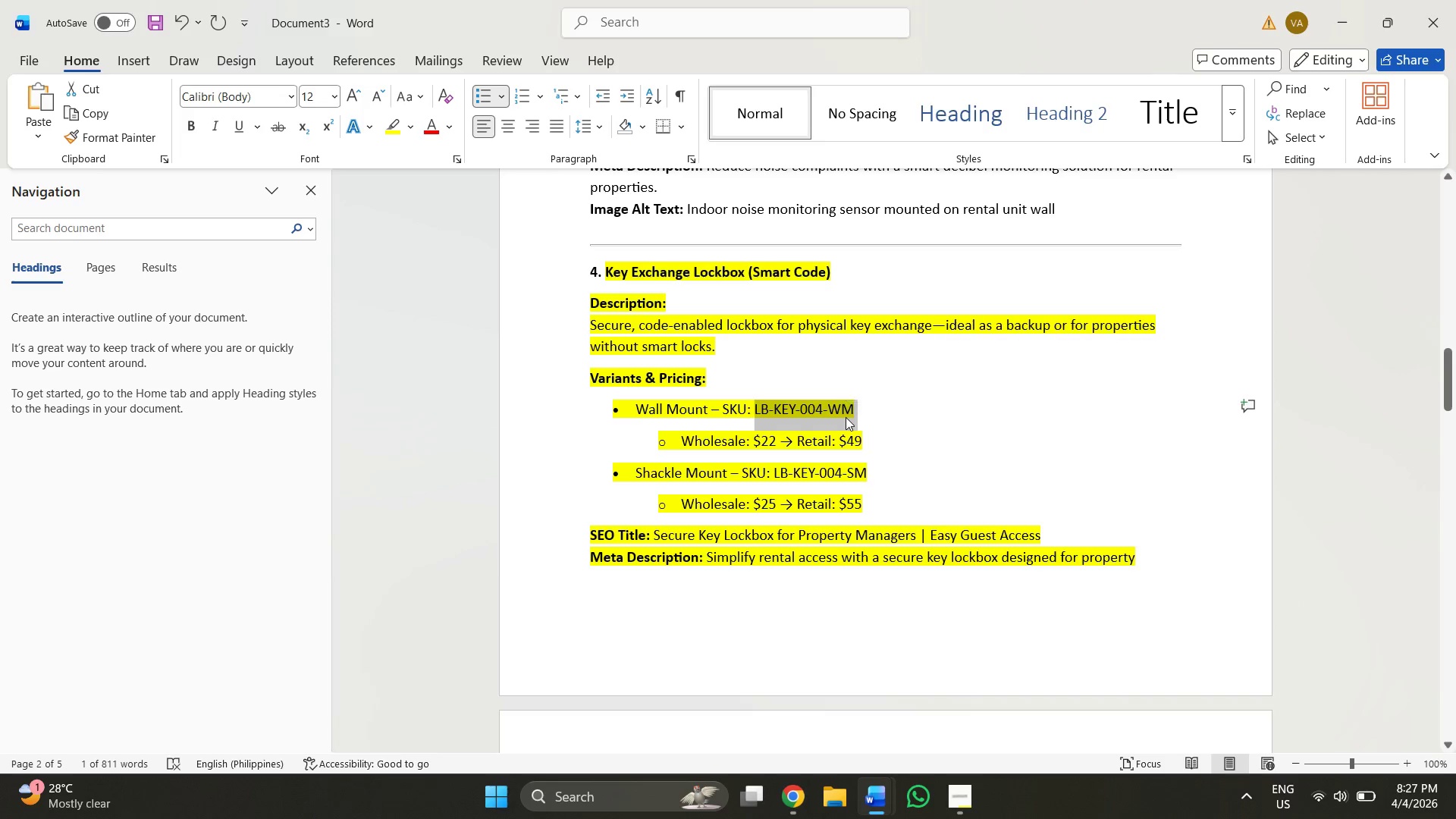 
key(Control+C)
 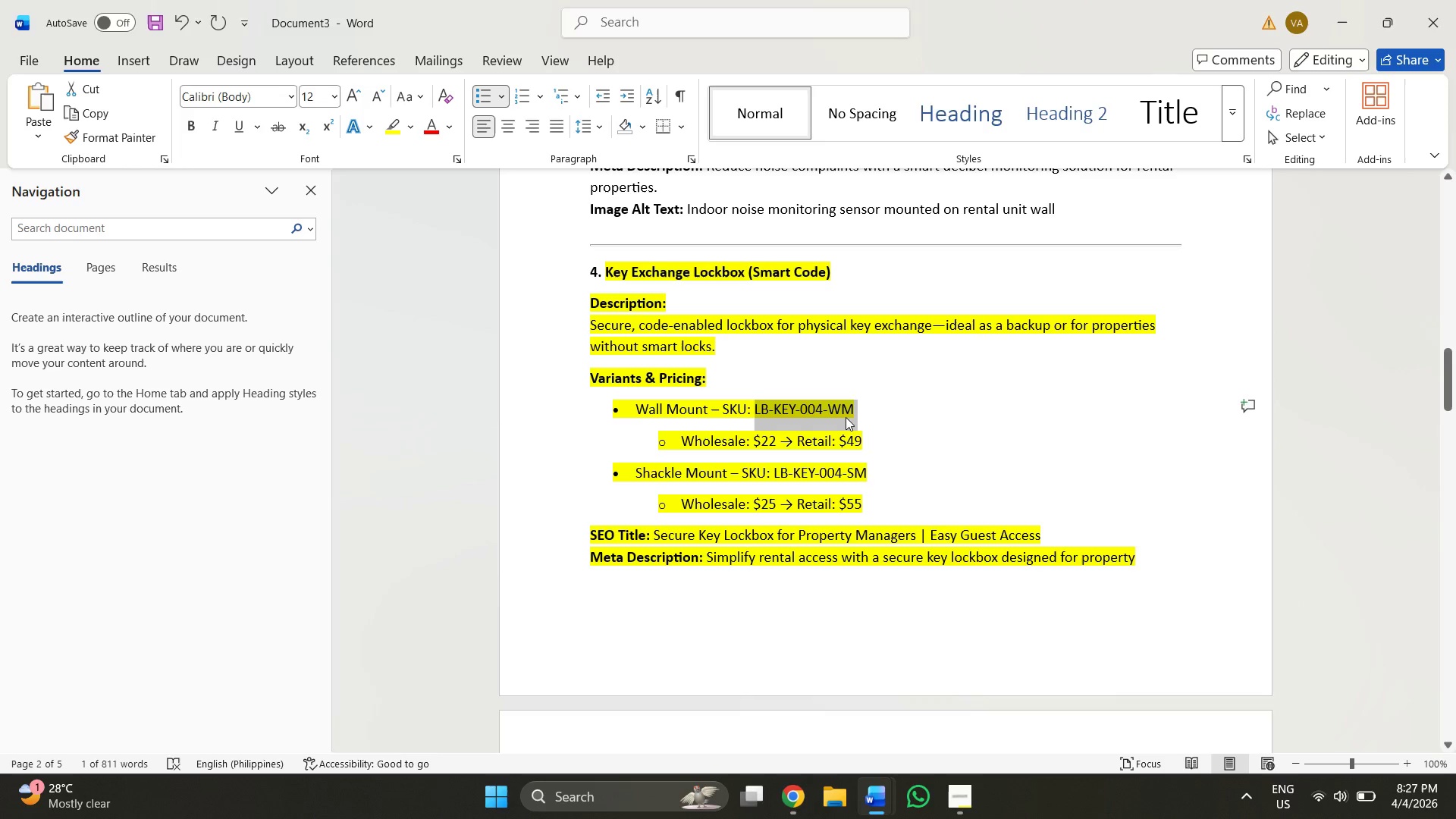 
key(Alt+AltLeft)
 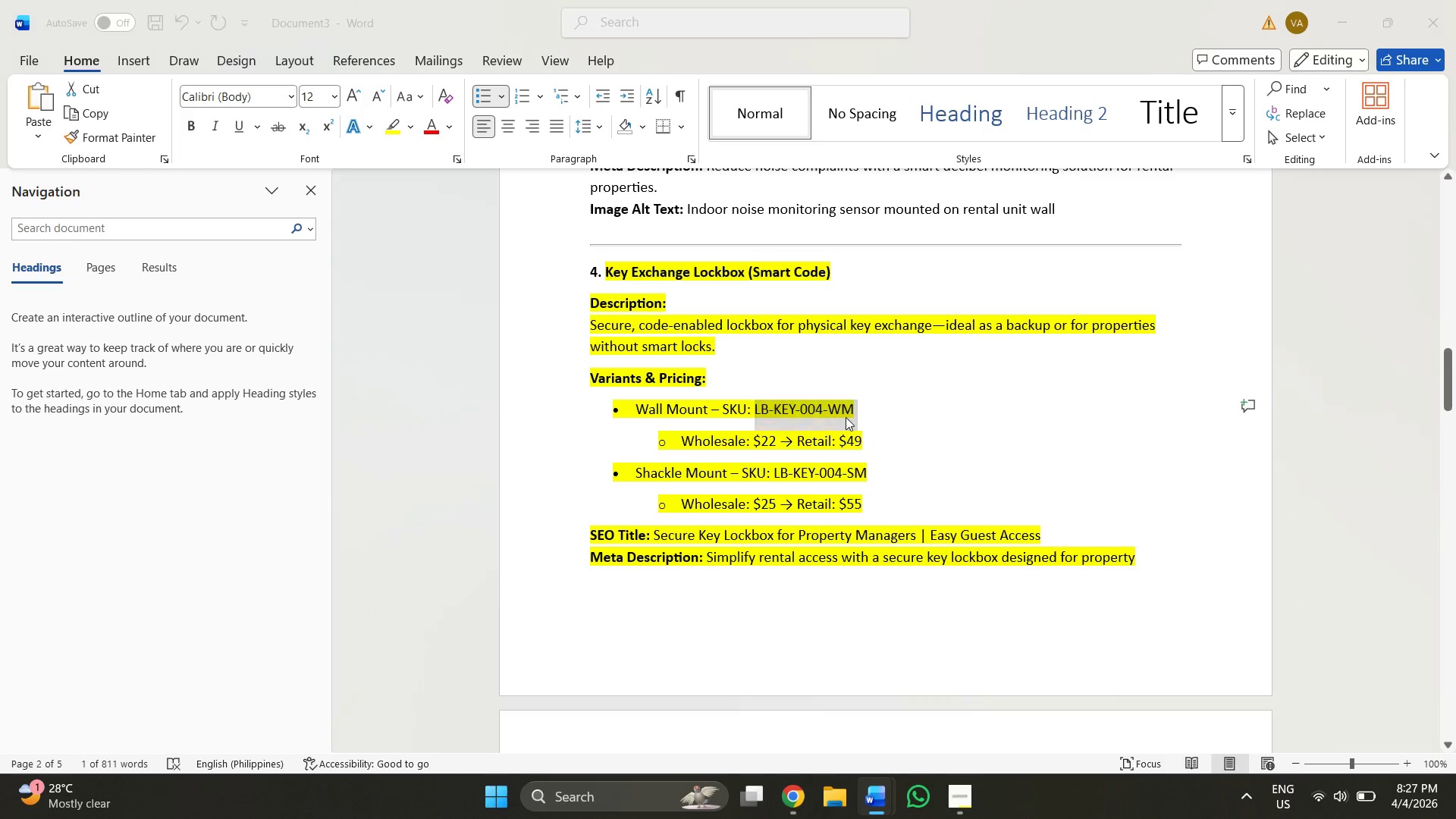 
key(Alt+Tab)
 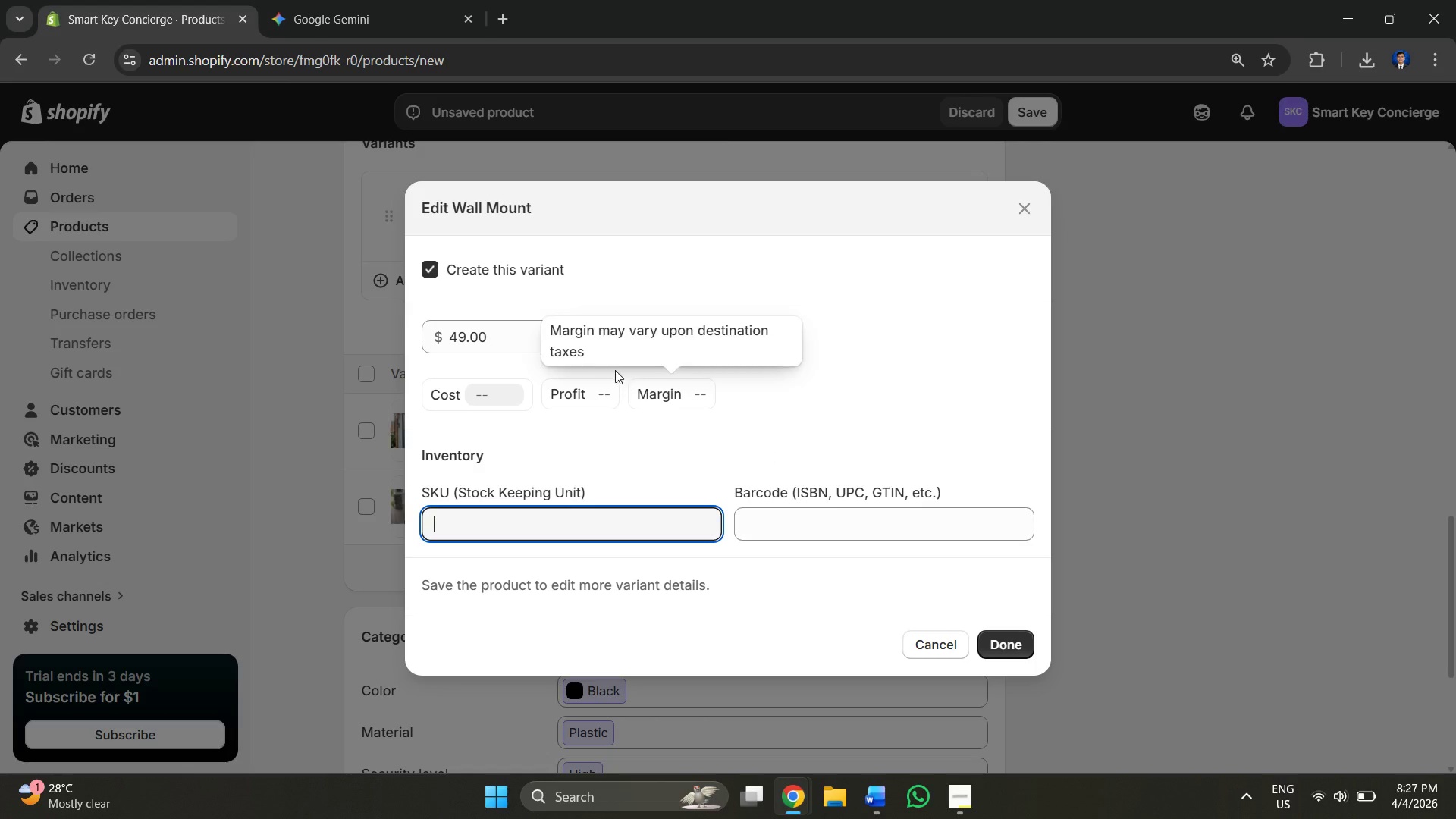 
key(Control+V)
 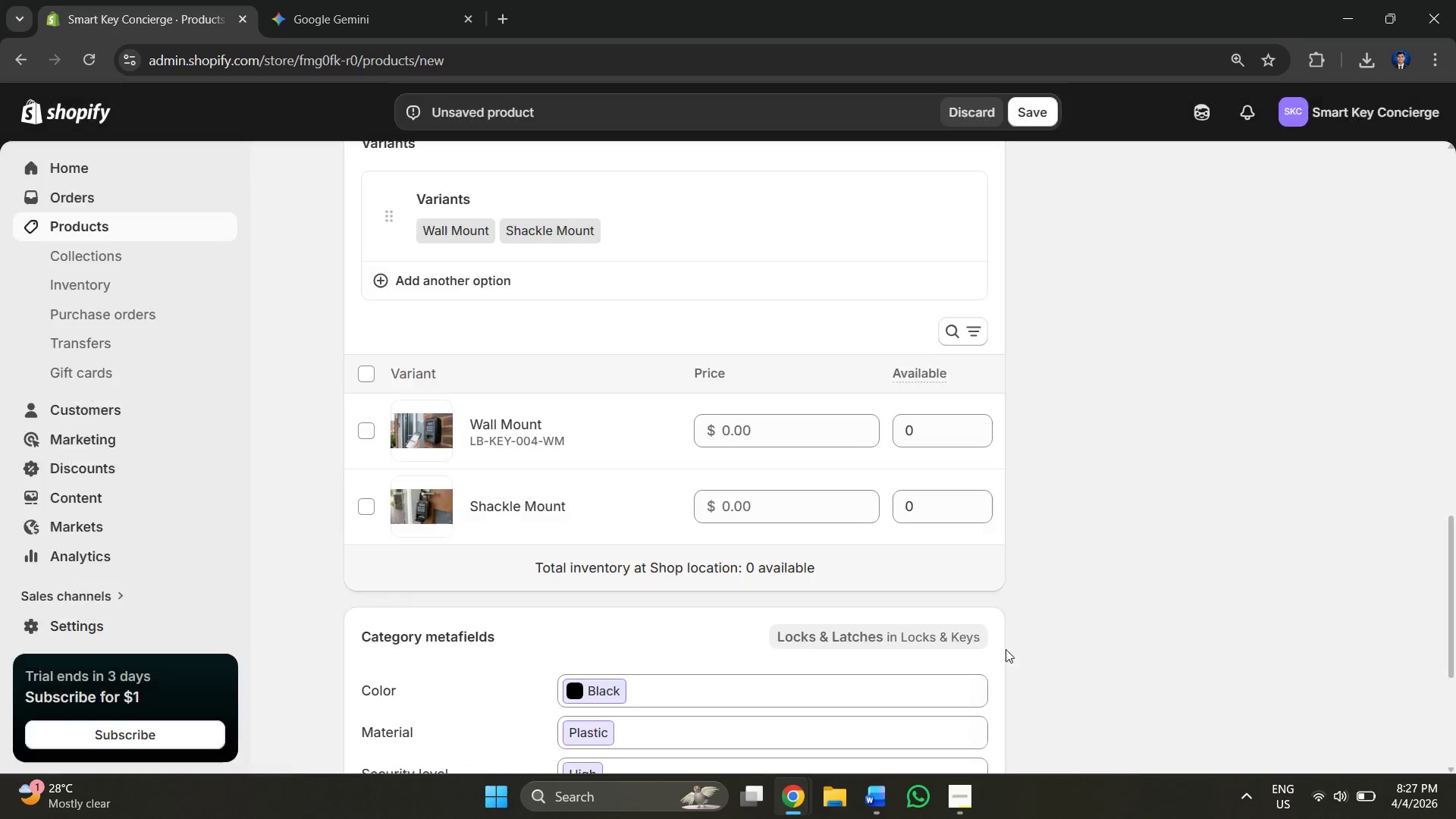 
left_click([594, 494])
 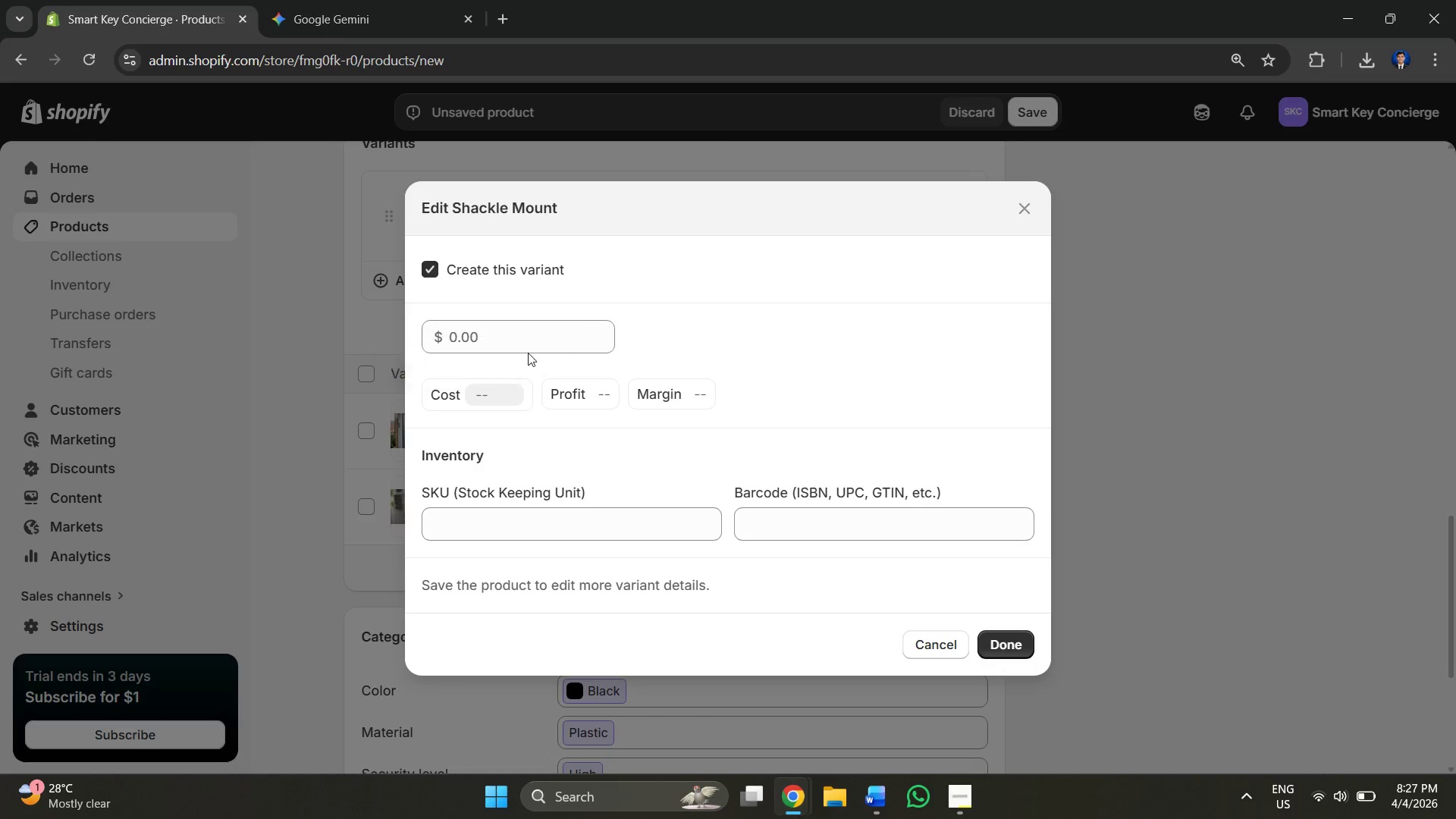 
key(Alt+AltLeft)
 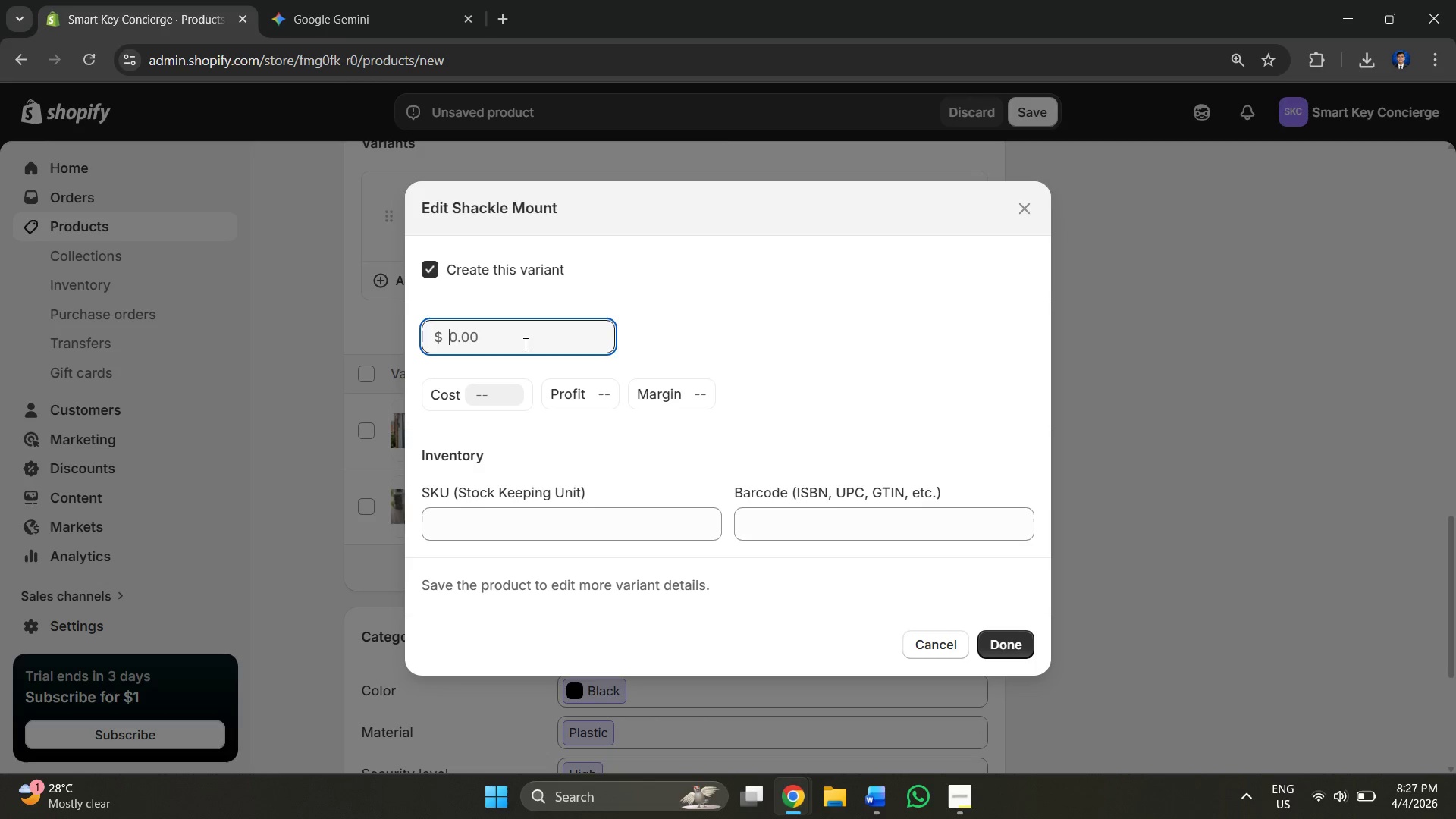 
key(Alt+Tab)
 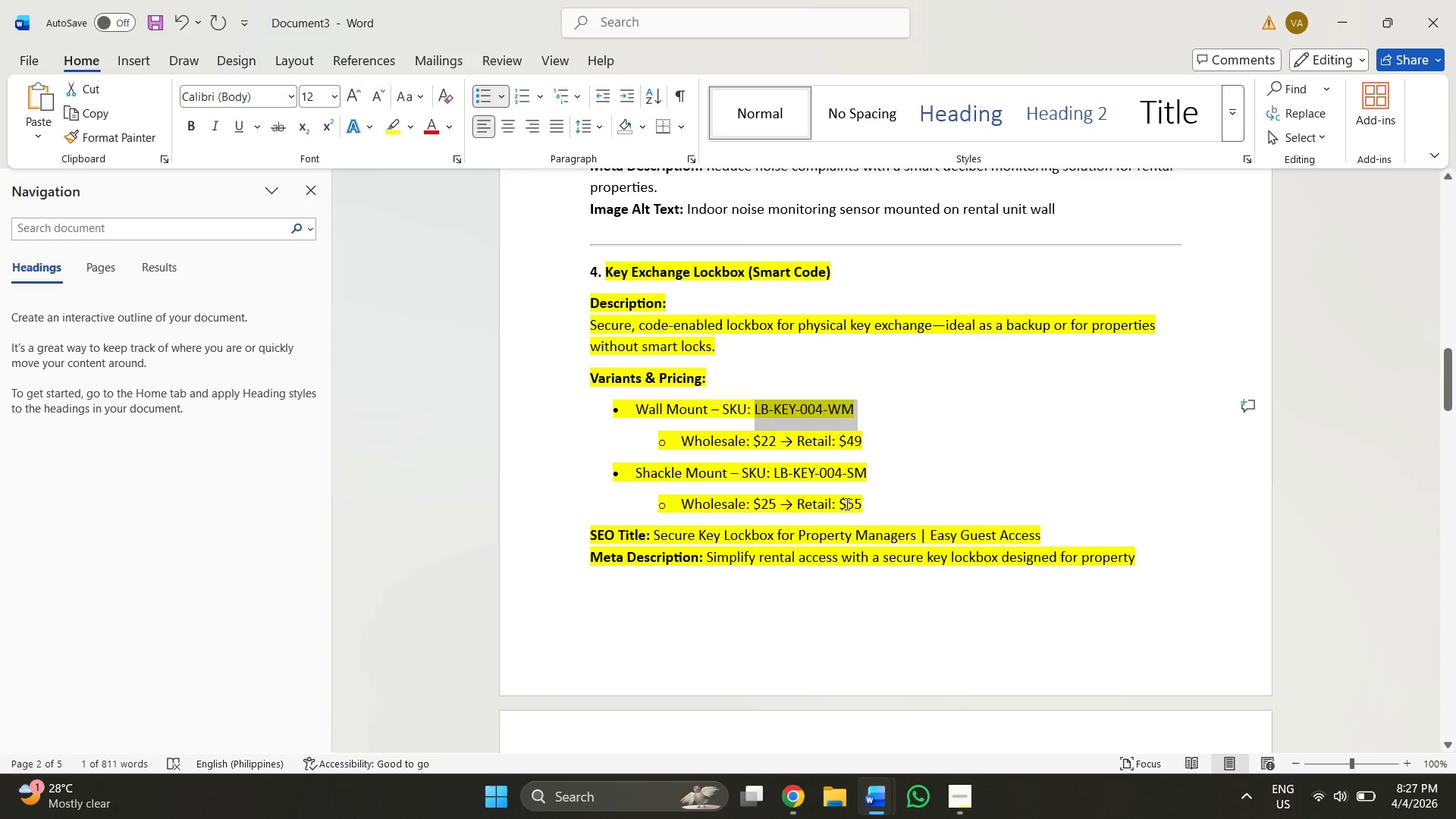 
left_click_drag(start_coordinate=[847, 504], to_coordinate=[872, 506])
 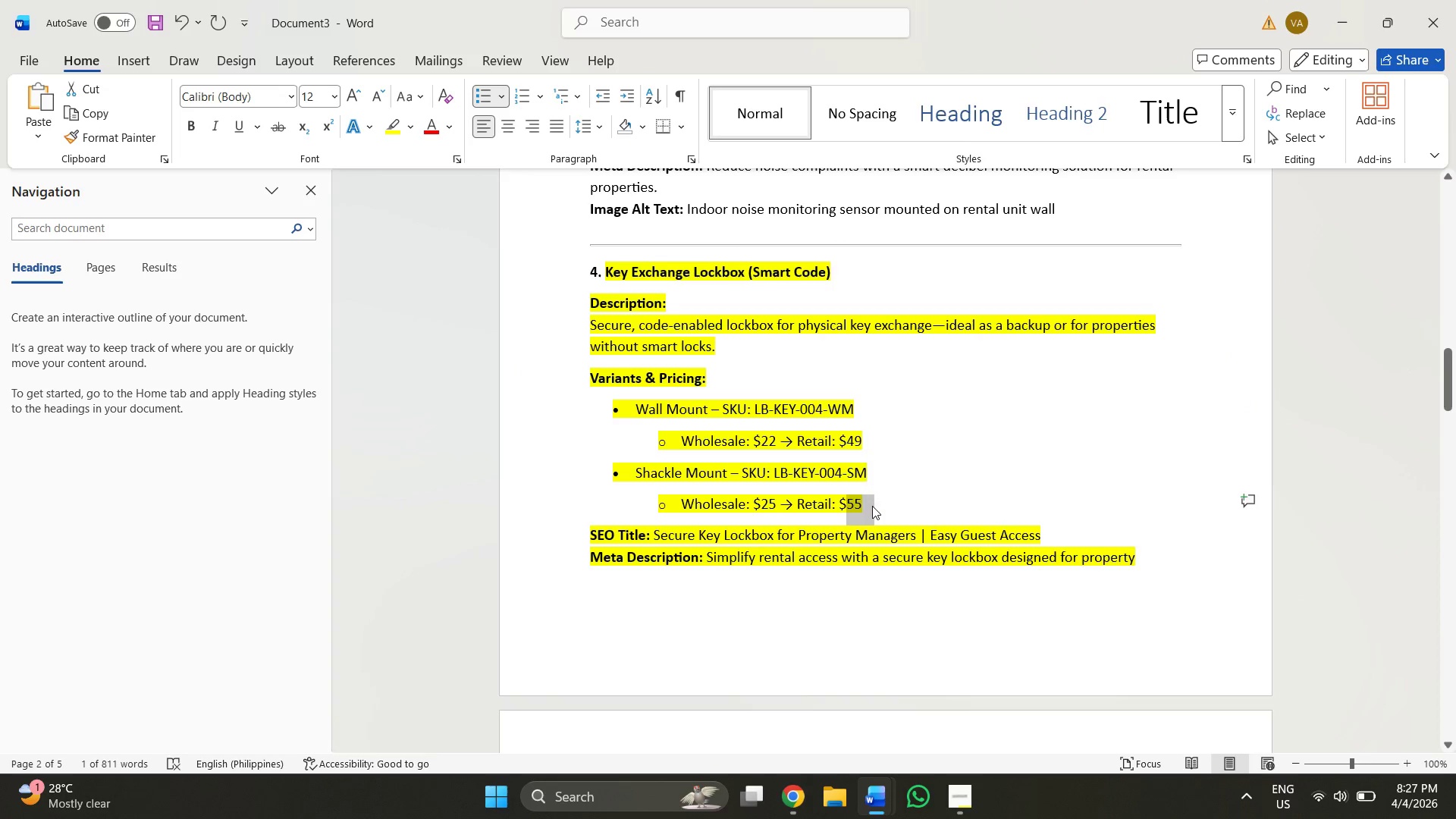 
key(Control+C)
 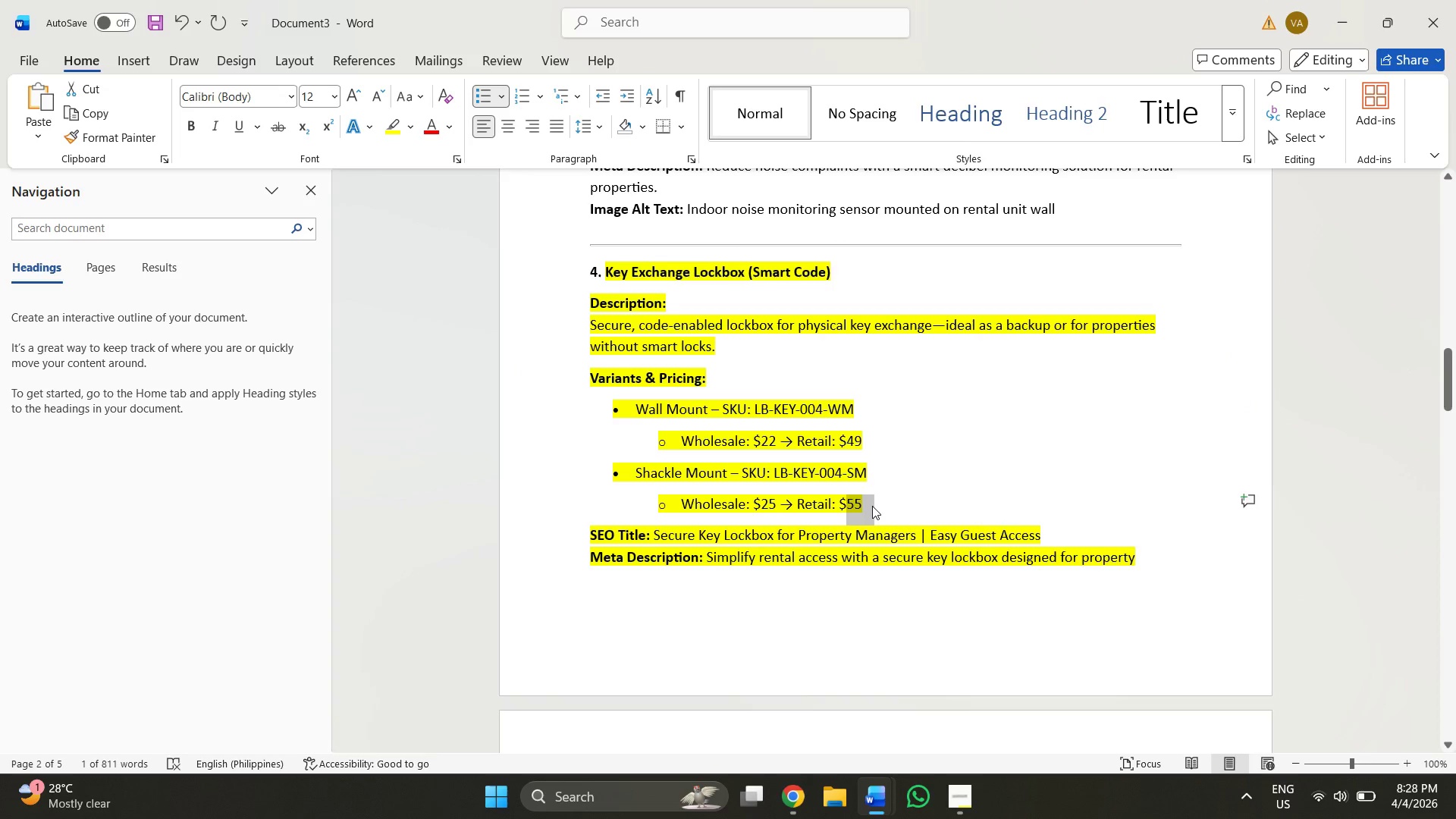 
key(Alt+AltLeft)
 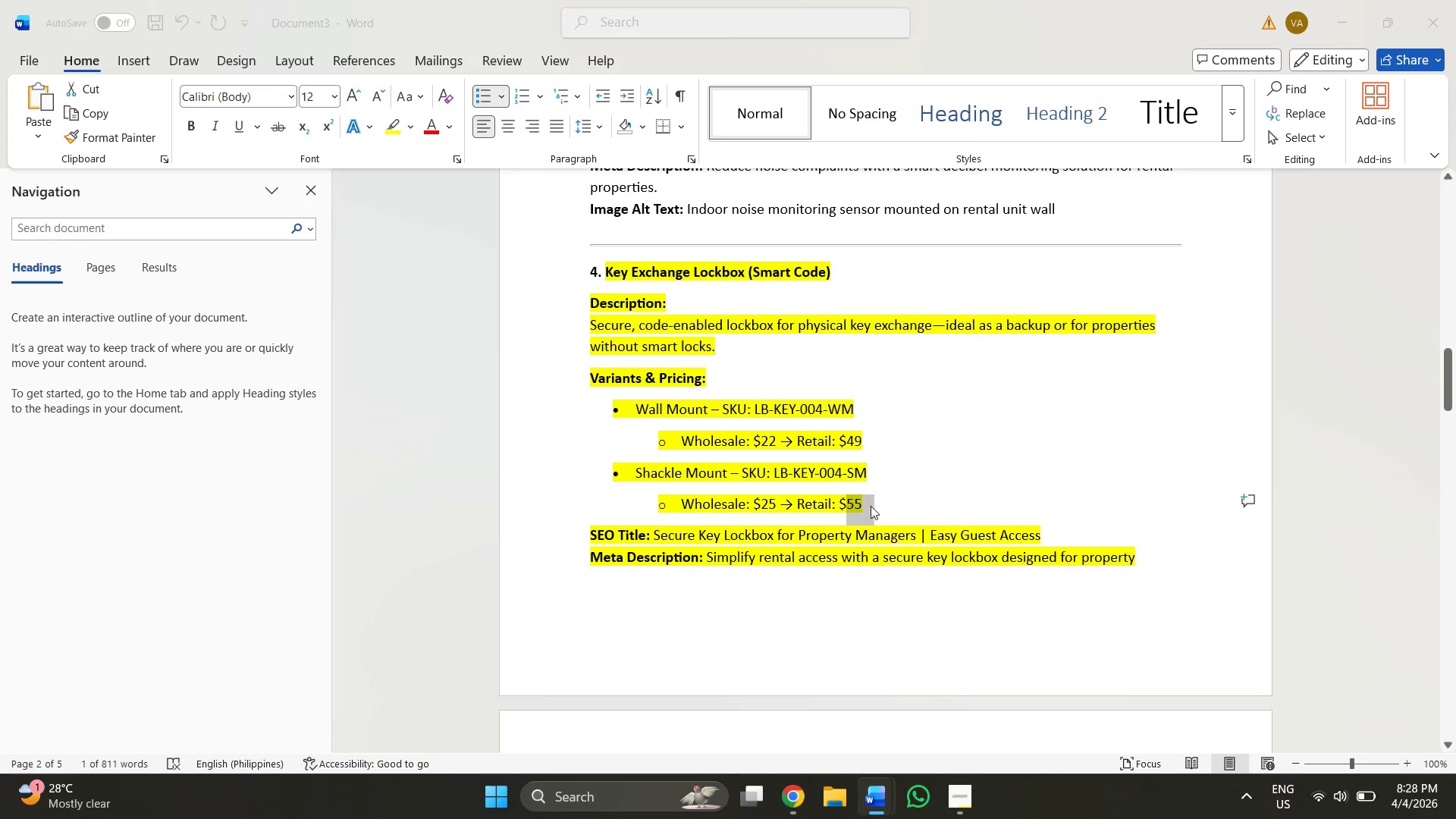 
key(Alt+Tab)
 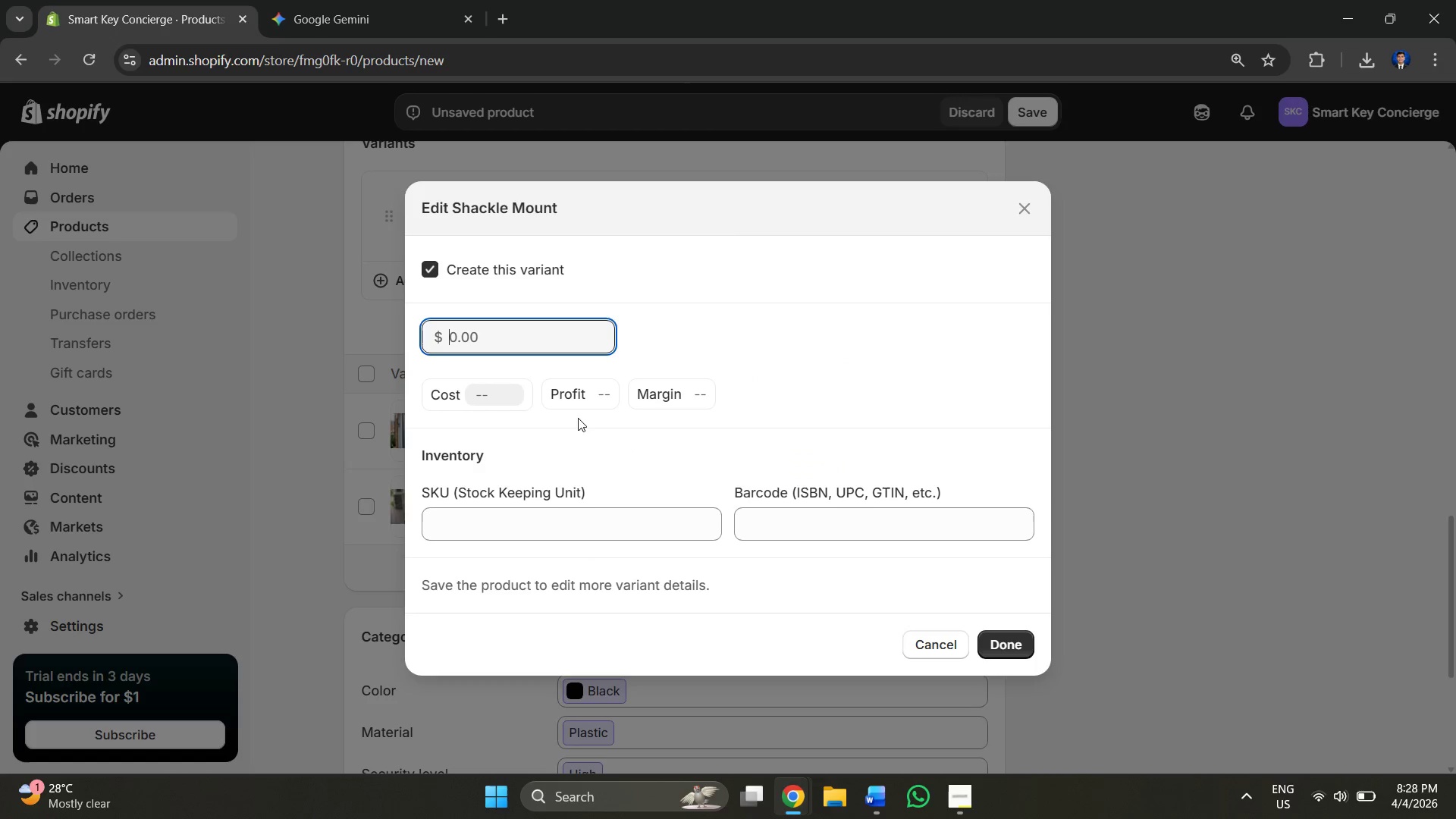 
key(Control+V)
 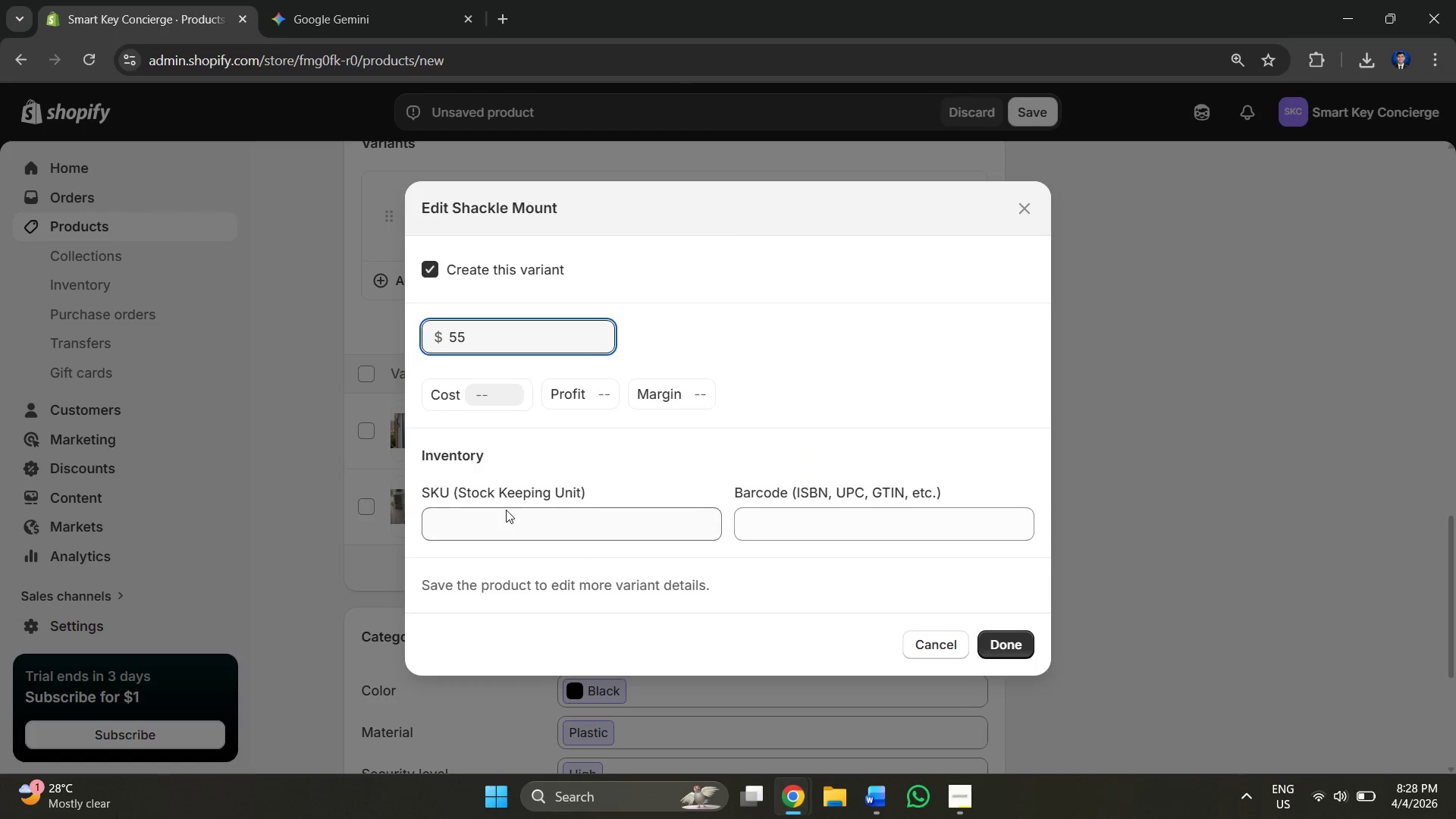 
left_click([506, 510])
 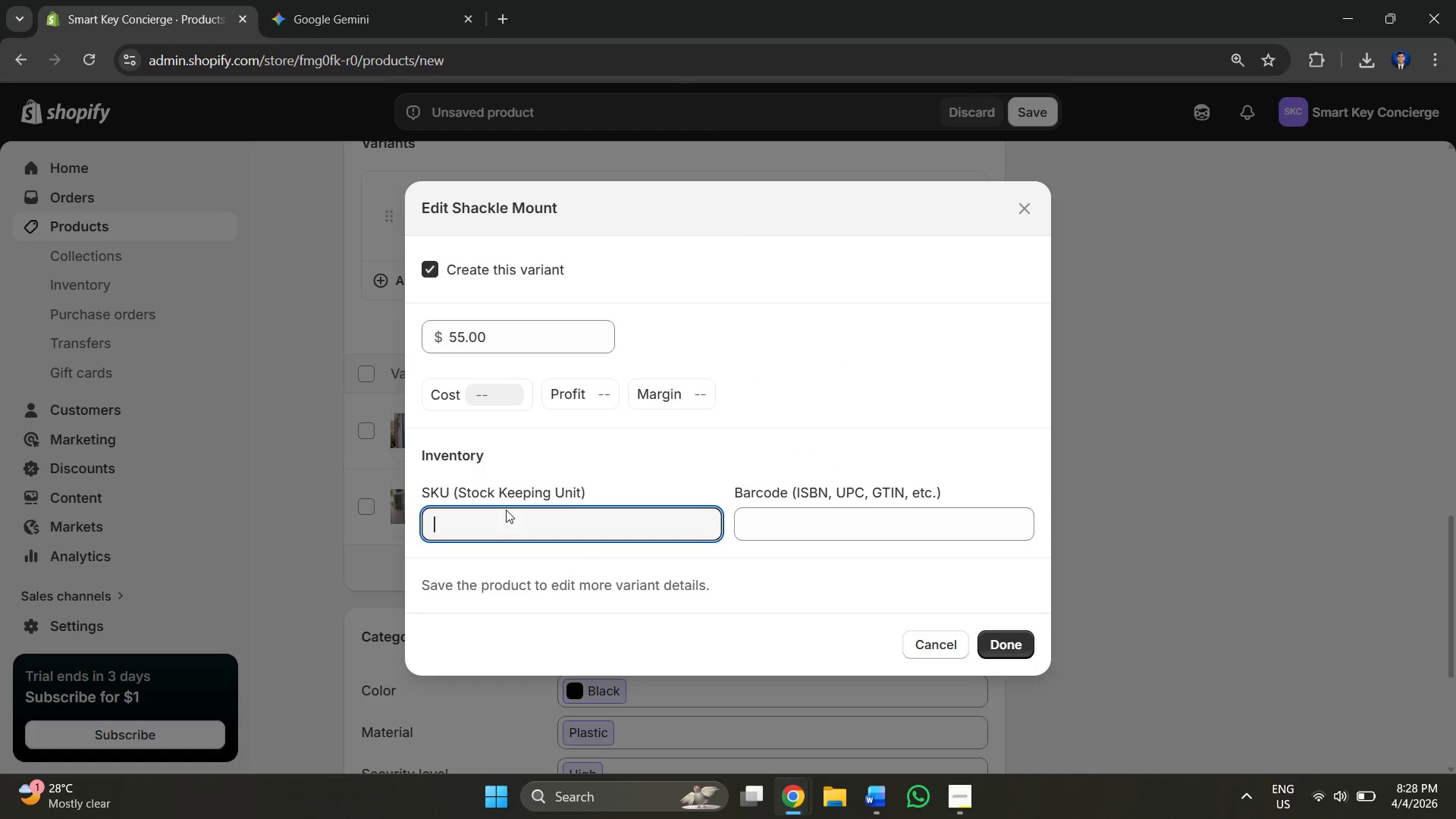 
key(Alt+AltLeft)
 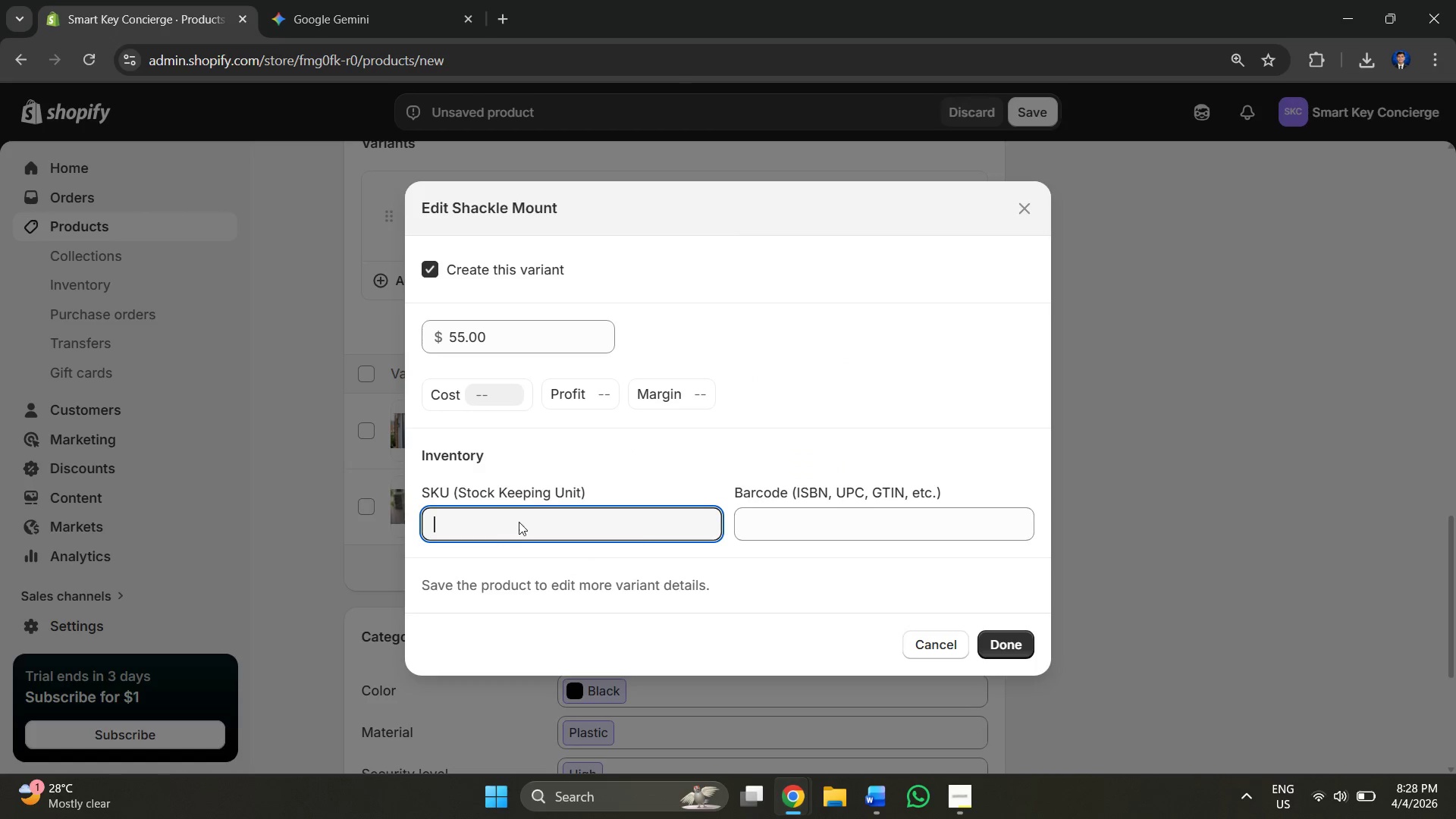 
key(Alt+Tab)
 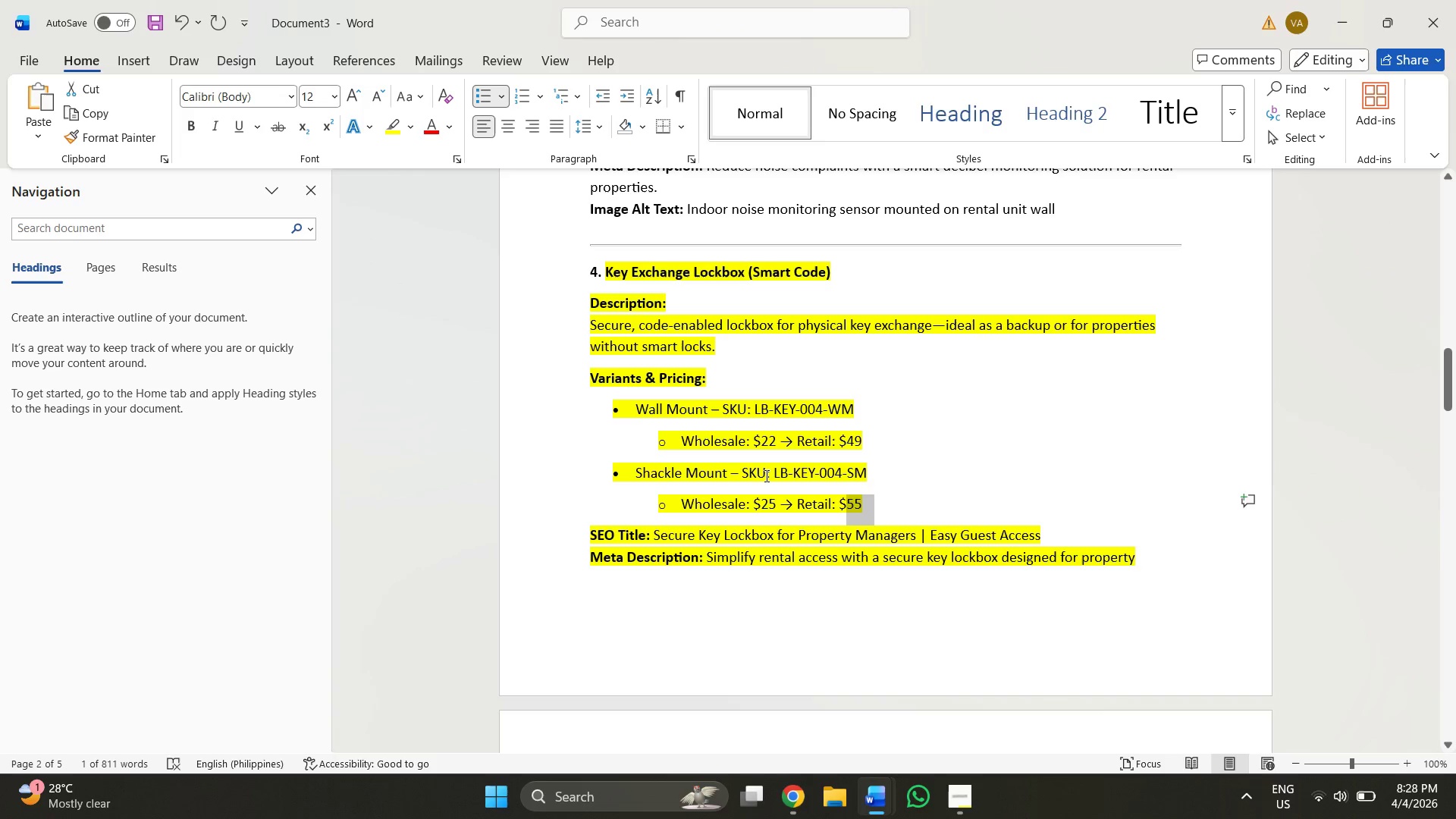 
left_click_drag(start_coordinate=[774, 475], to_coordinate=[859, 475])
 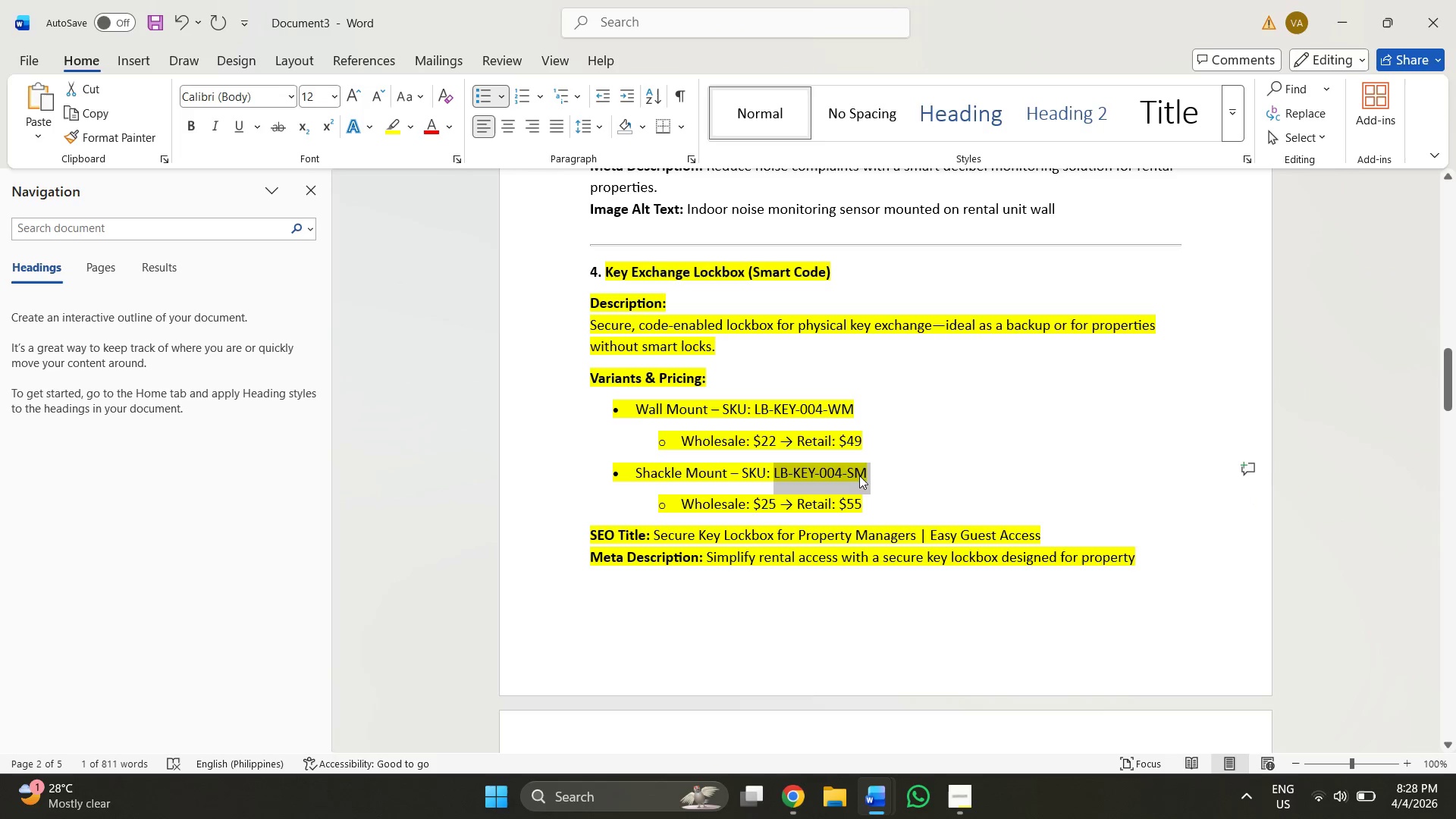 
key(Control+ControlLeft)
 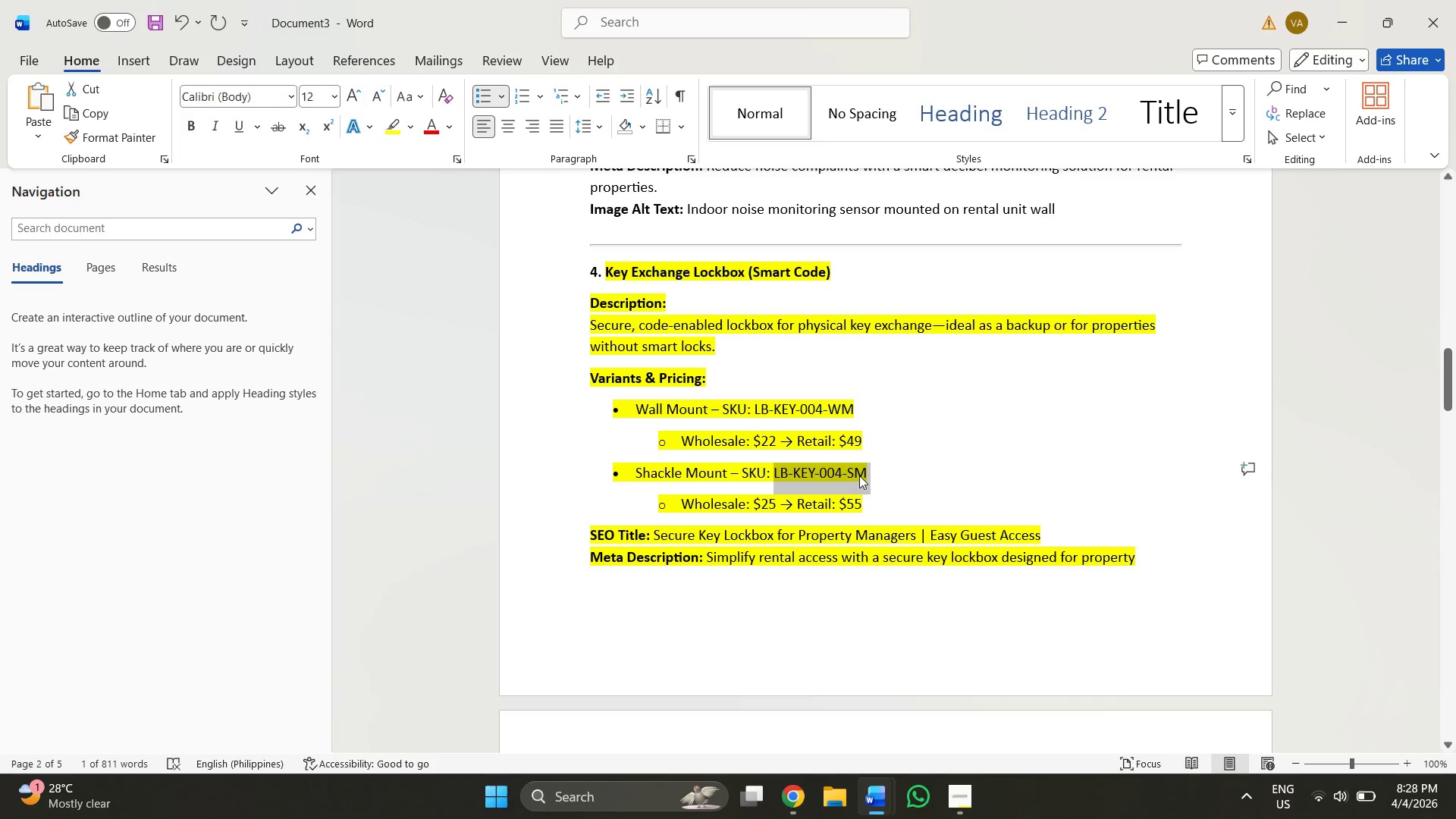 
key(Control+C)
 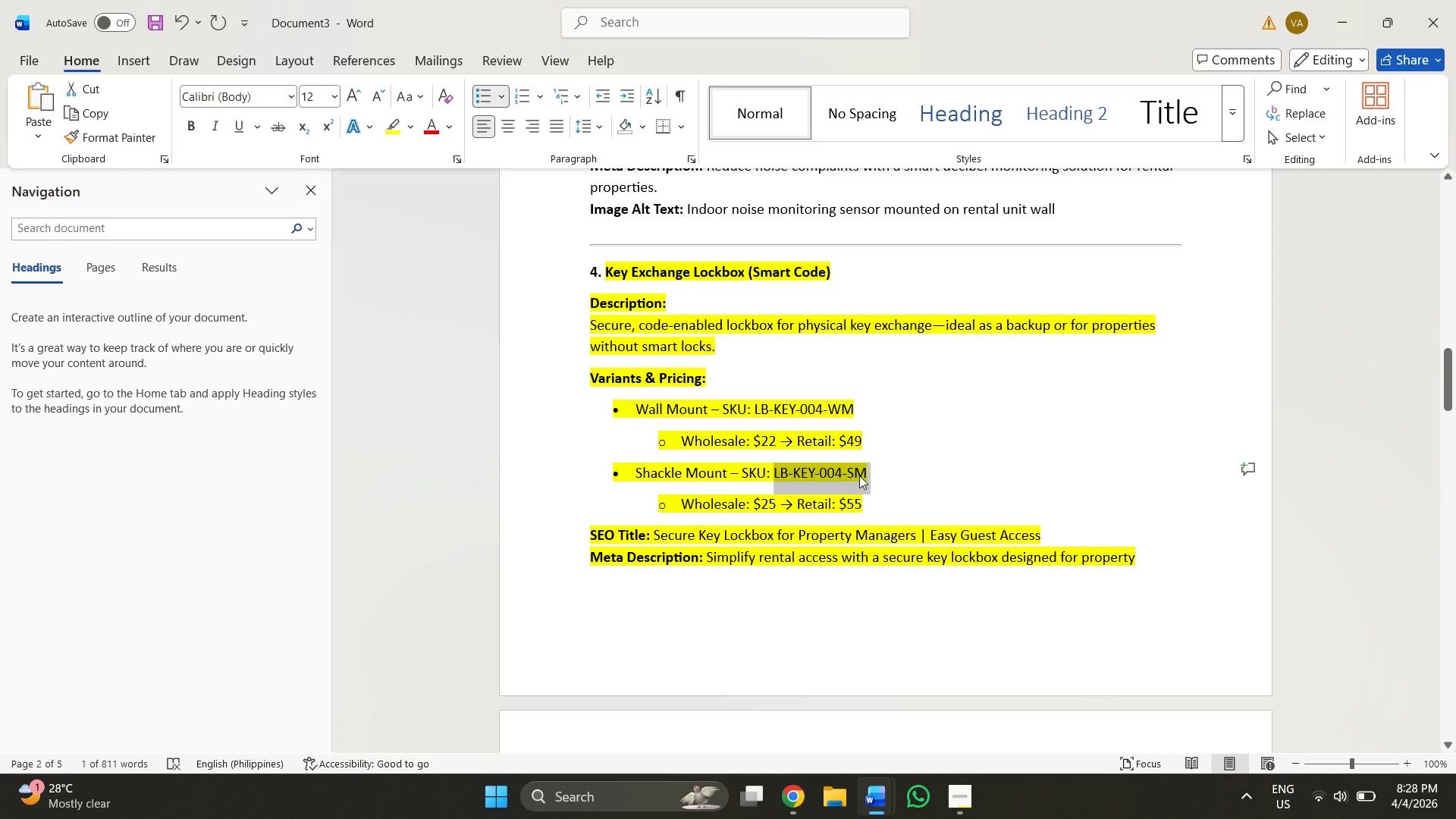 
key(Alt+AltLeft)
 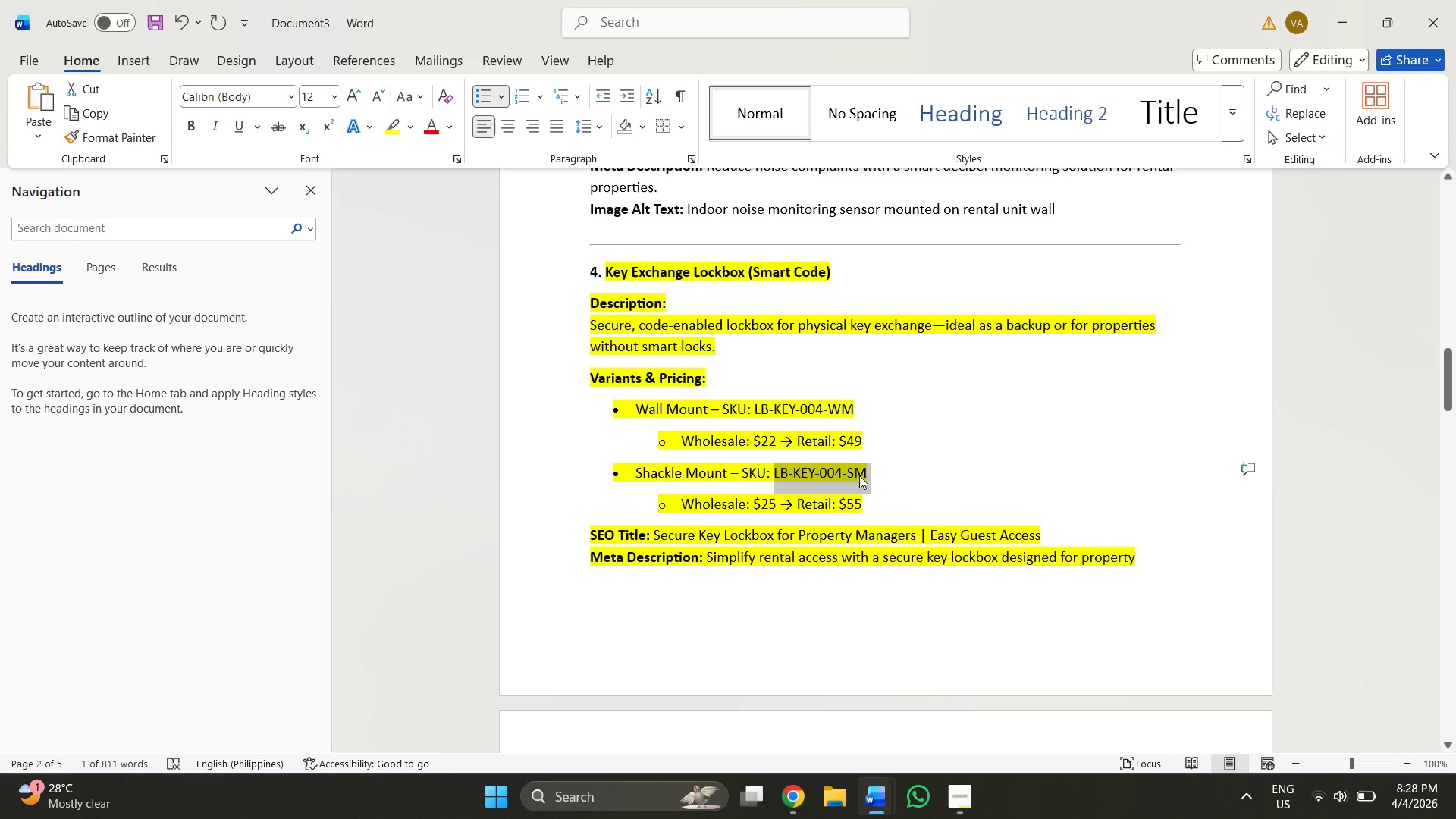 
key(Alt+Tab)
 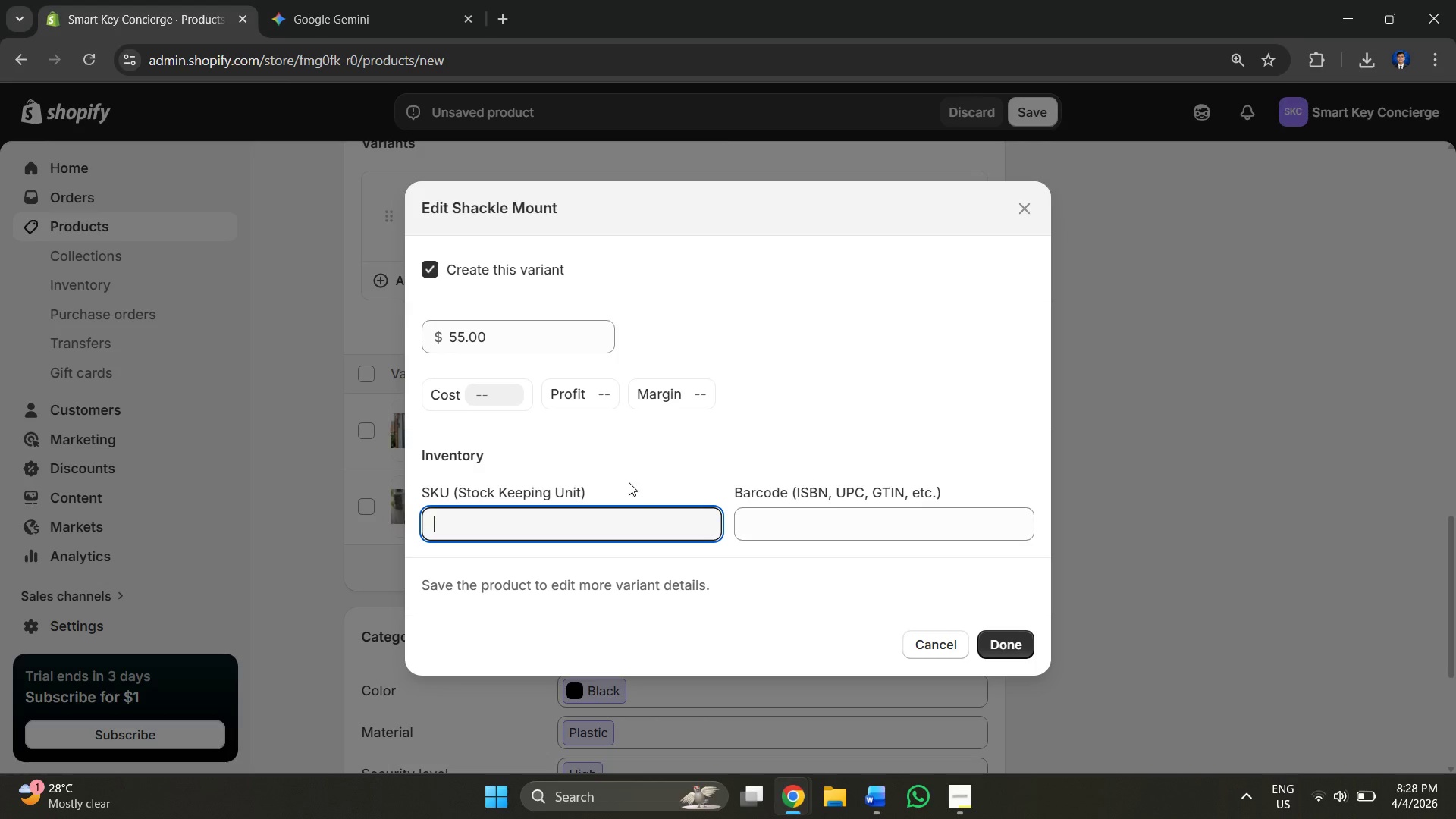 
key(Control+V)
 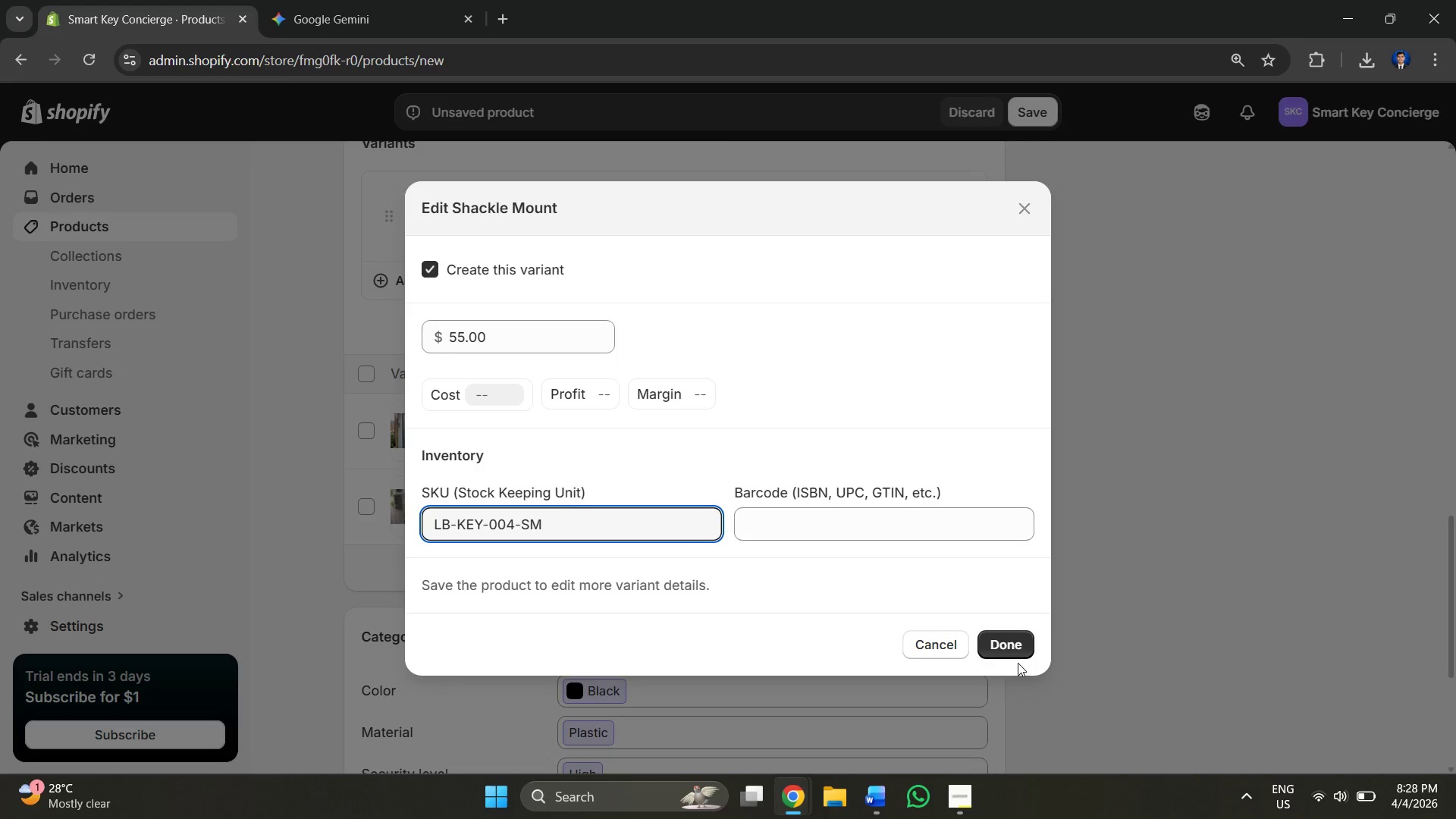 
left_click([1011, 650])
 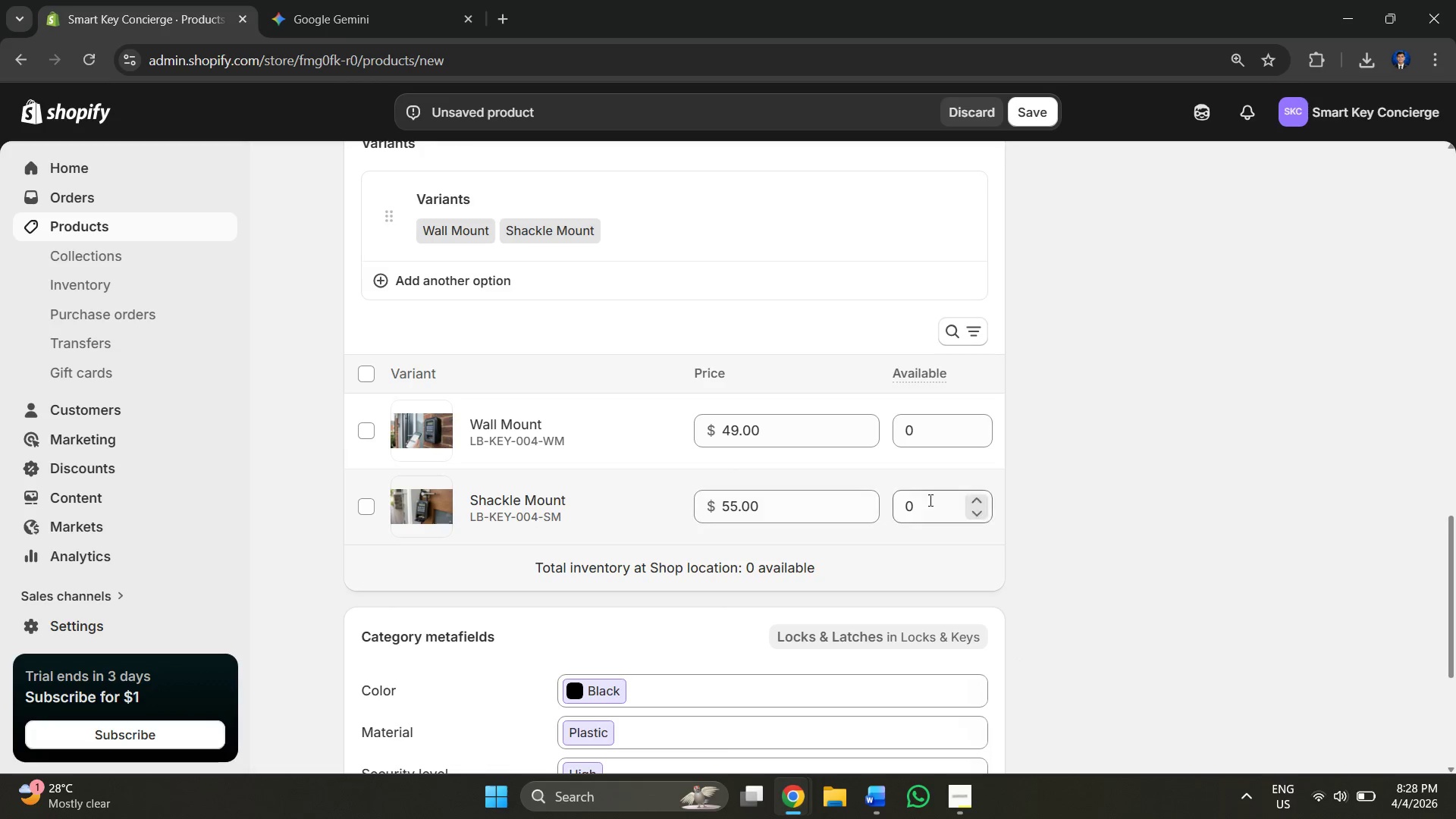 
scroll: coordinate [859, 512], scroll_direction: down, amount: 1.0
 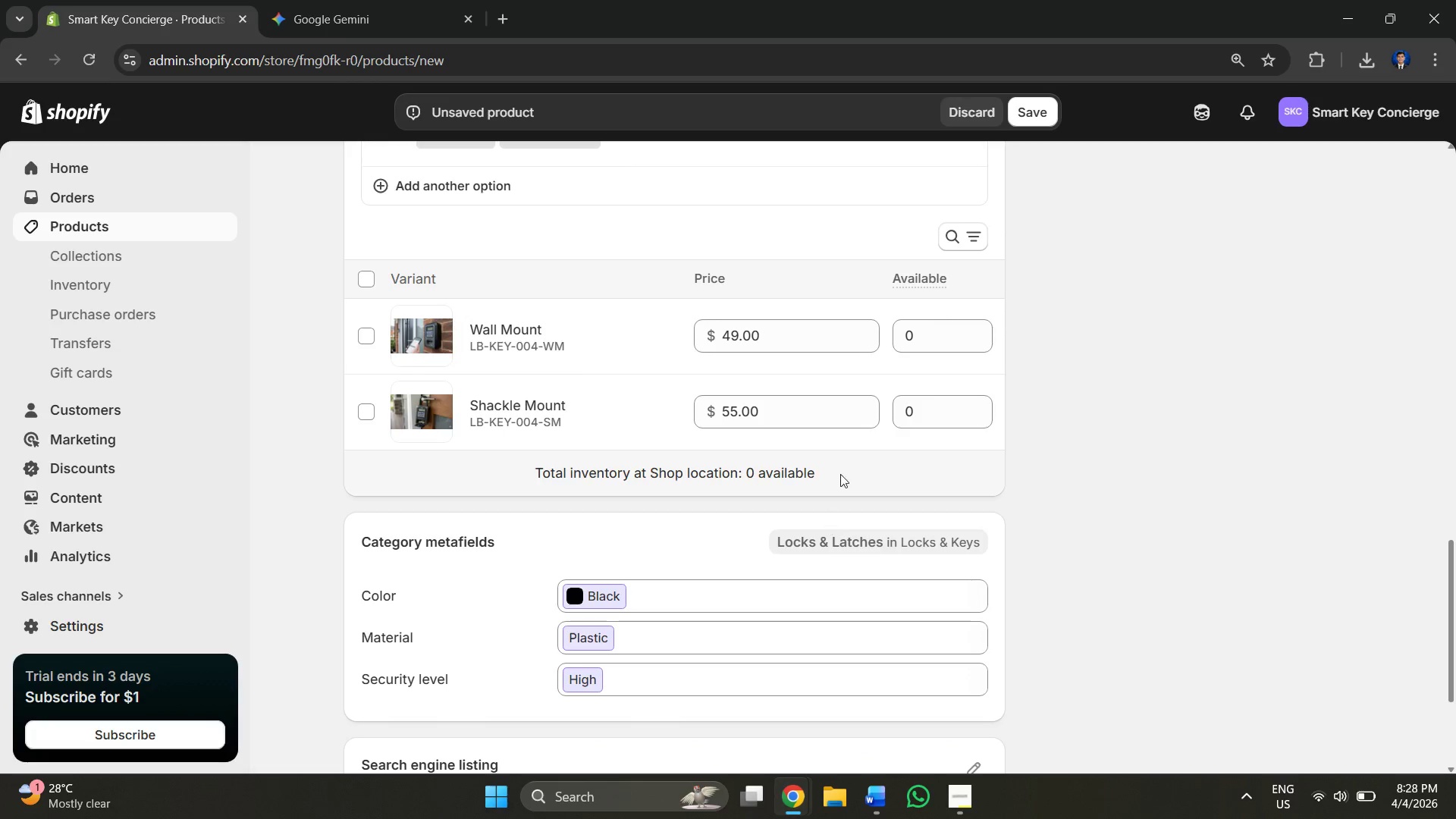 
scroll: coordinate [862, 431], scroll_direction: up, amount: 5.0
 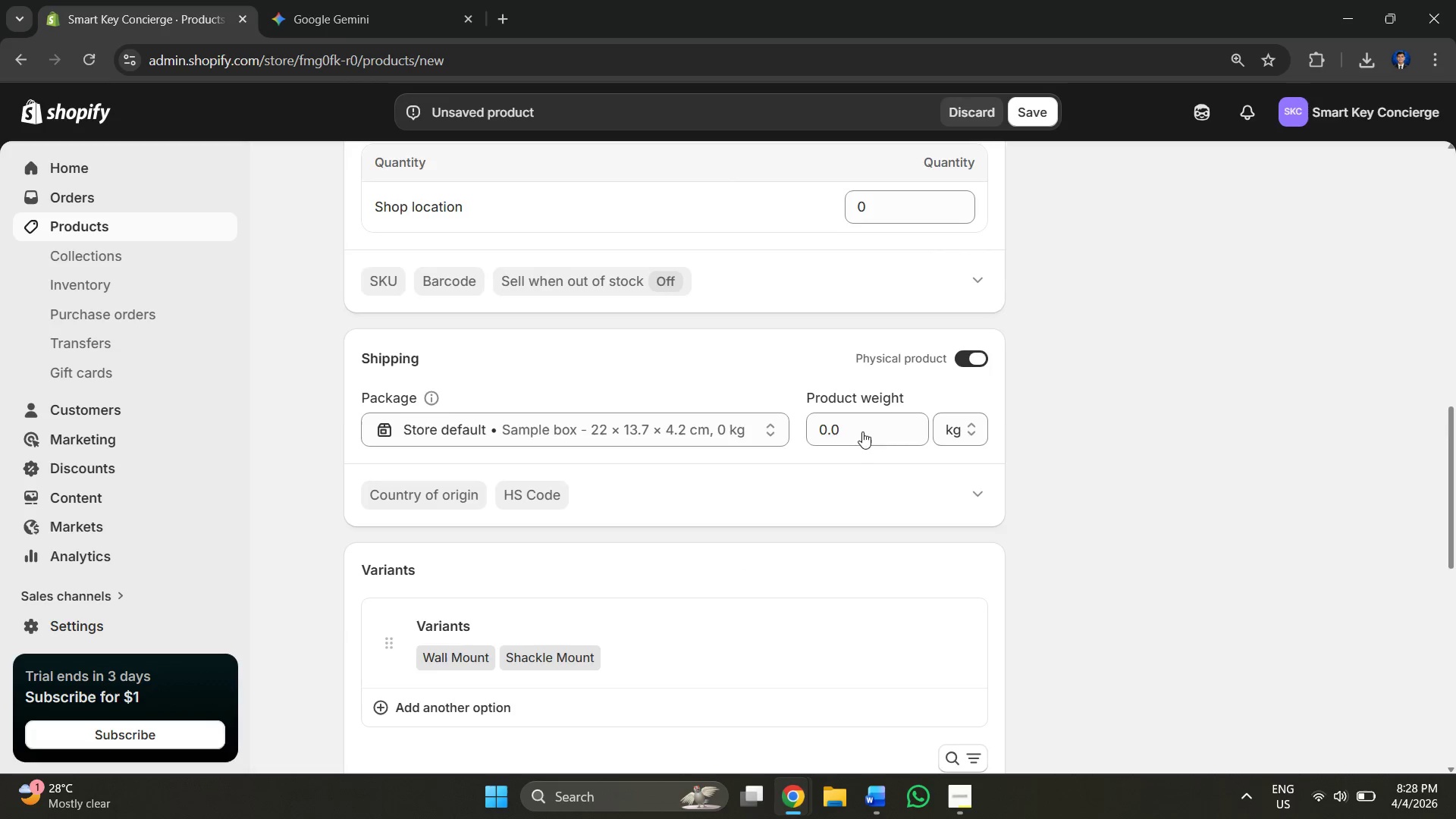 
scroll: coordinate [862, 435], scroll_direction: down, amount: 4.0
 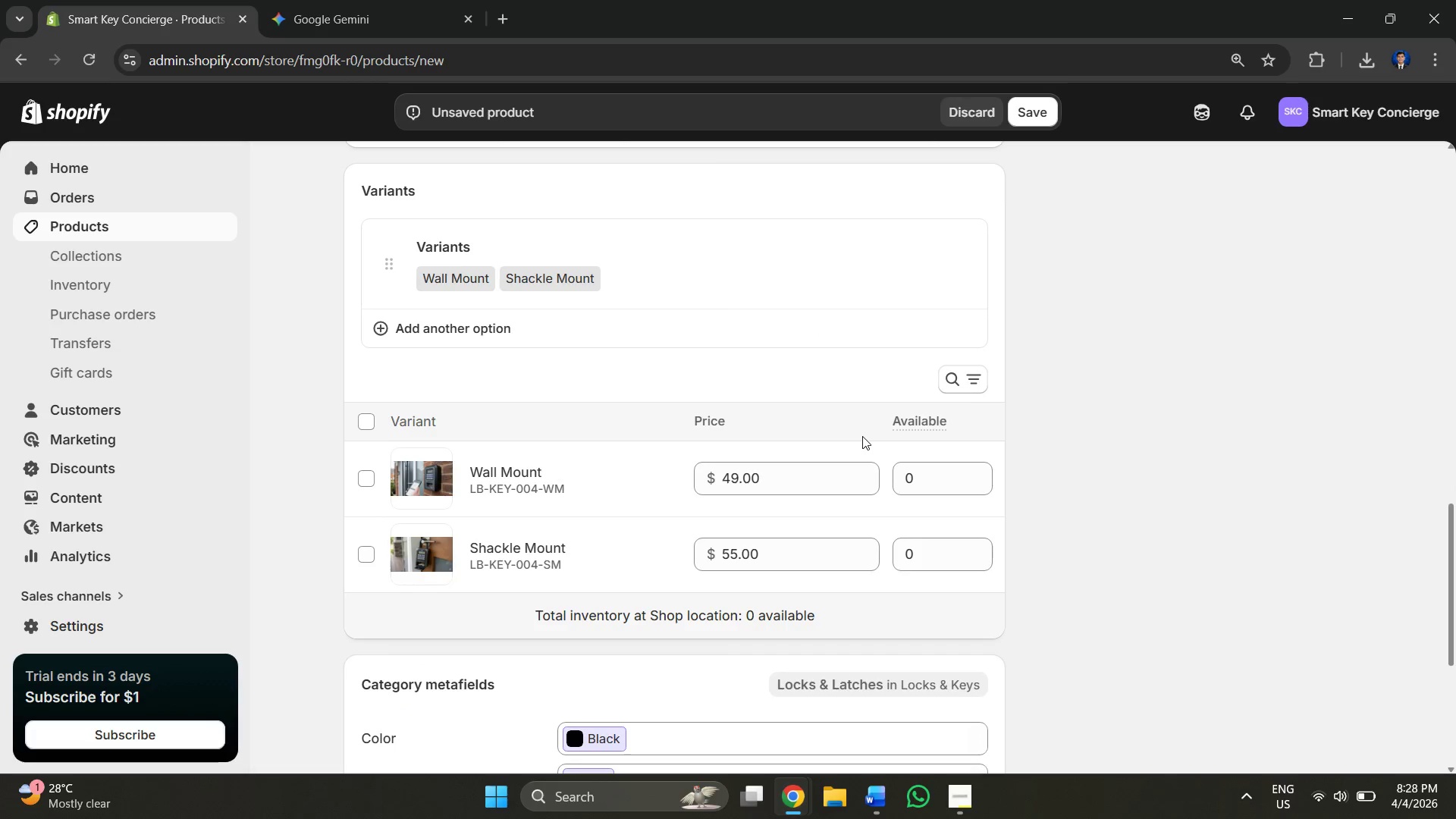 
scroll: coordinate [769, 468], scroll_direction: up, amount: 9.0
 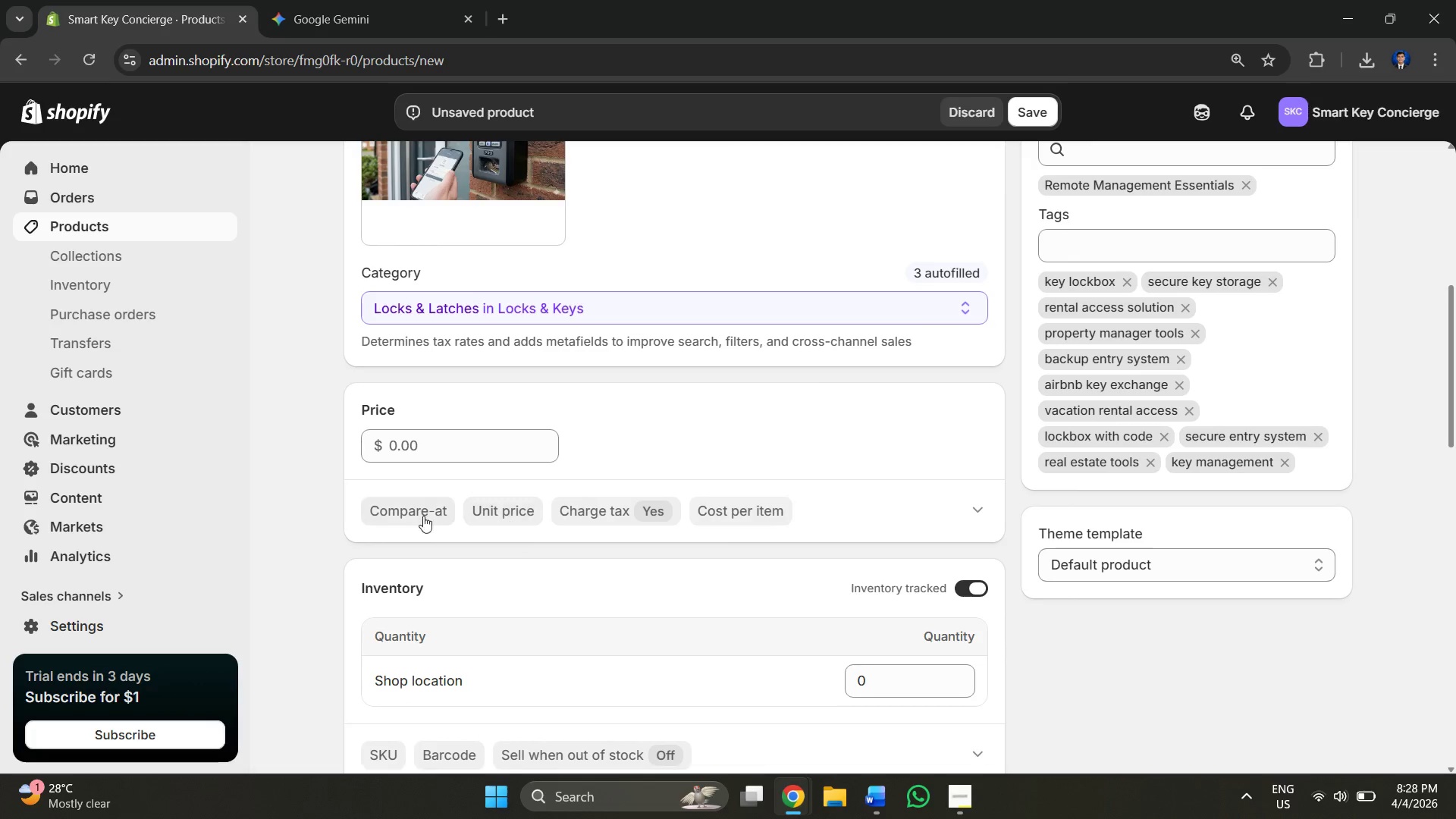 
left_click([393, 513])
 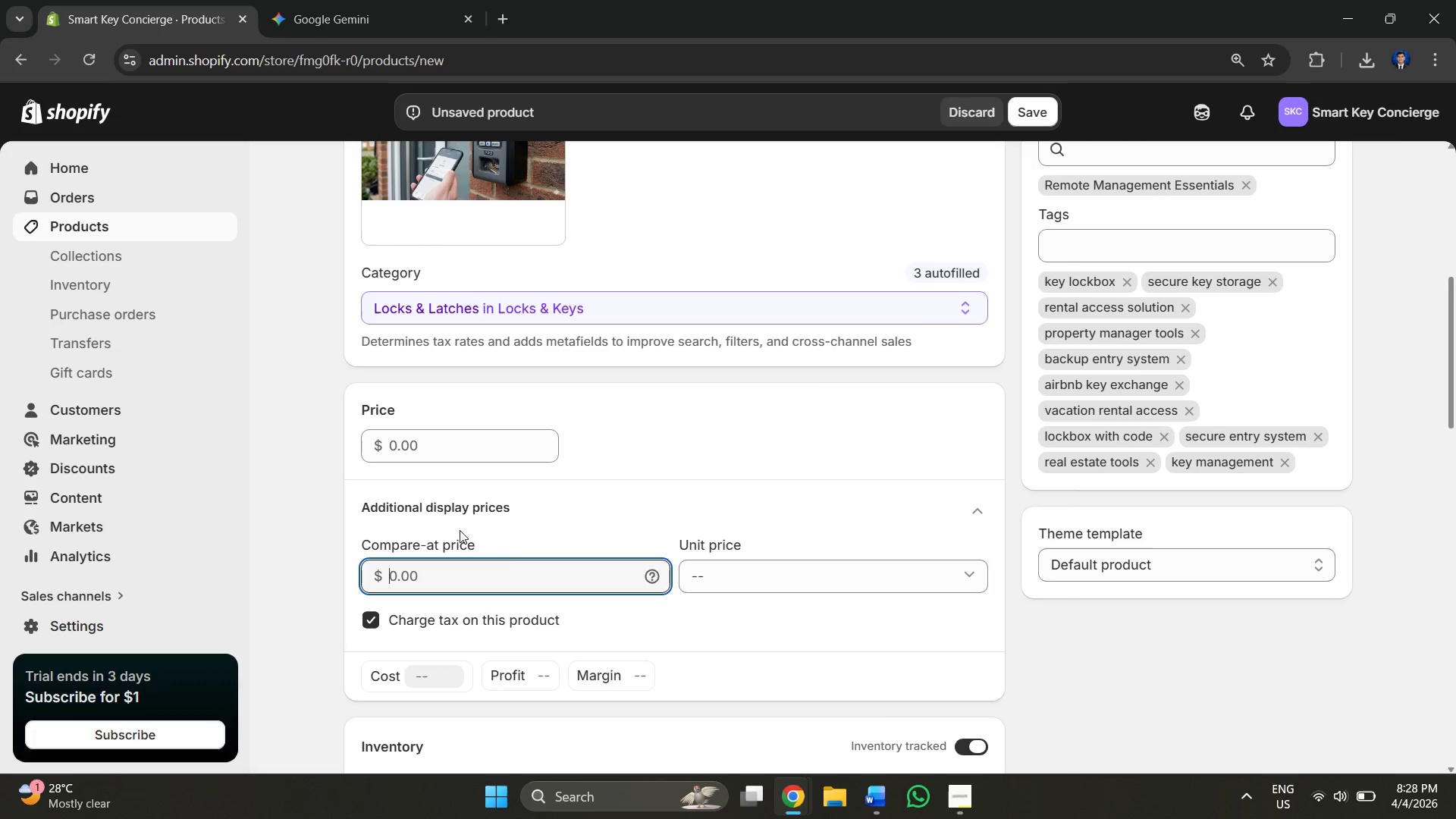 
scroll: coordinate [519, 551], scroll_direction: down, amount: 1.0
 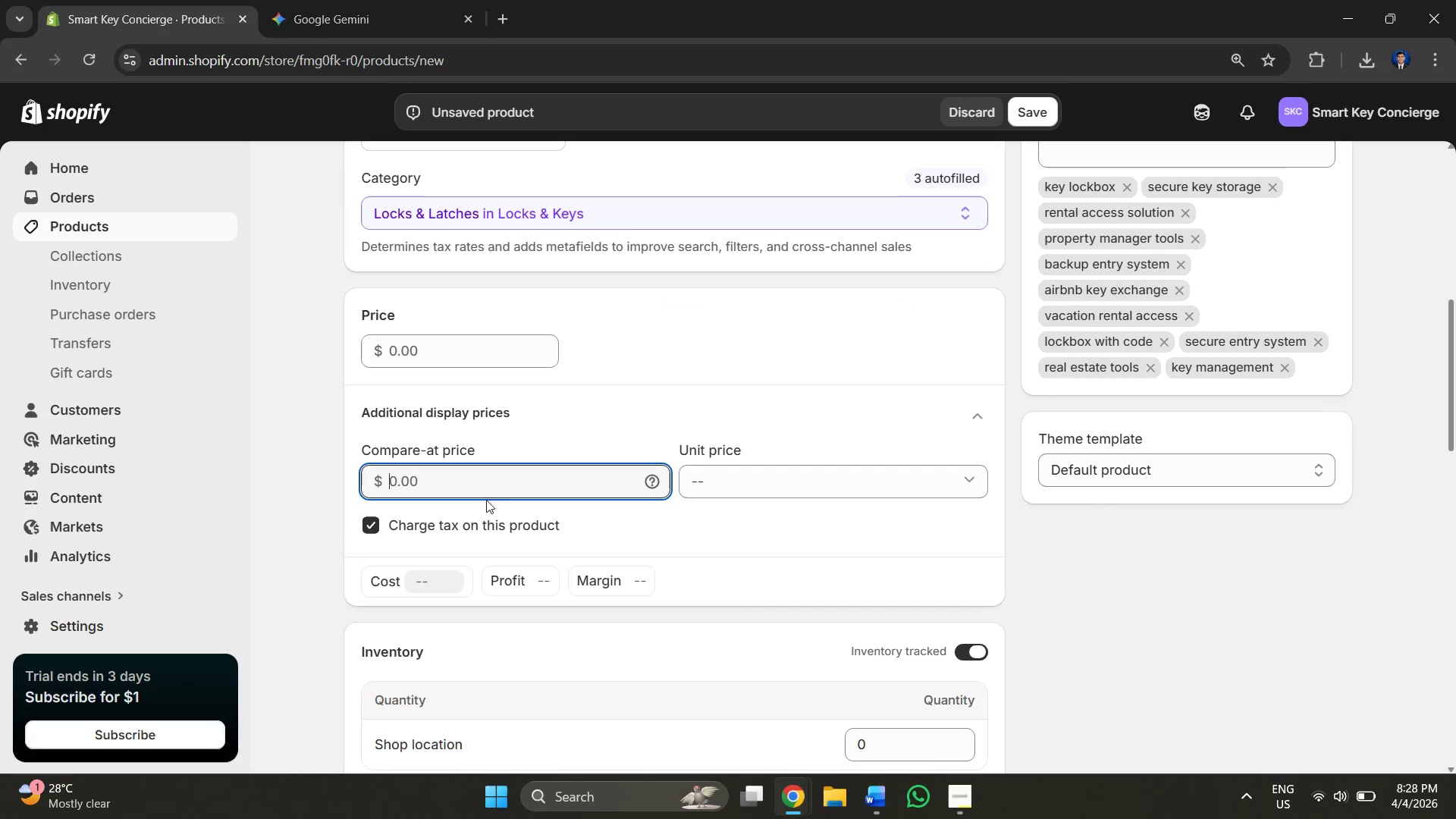 
left_click([482, 482])
 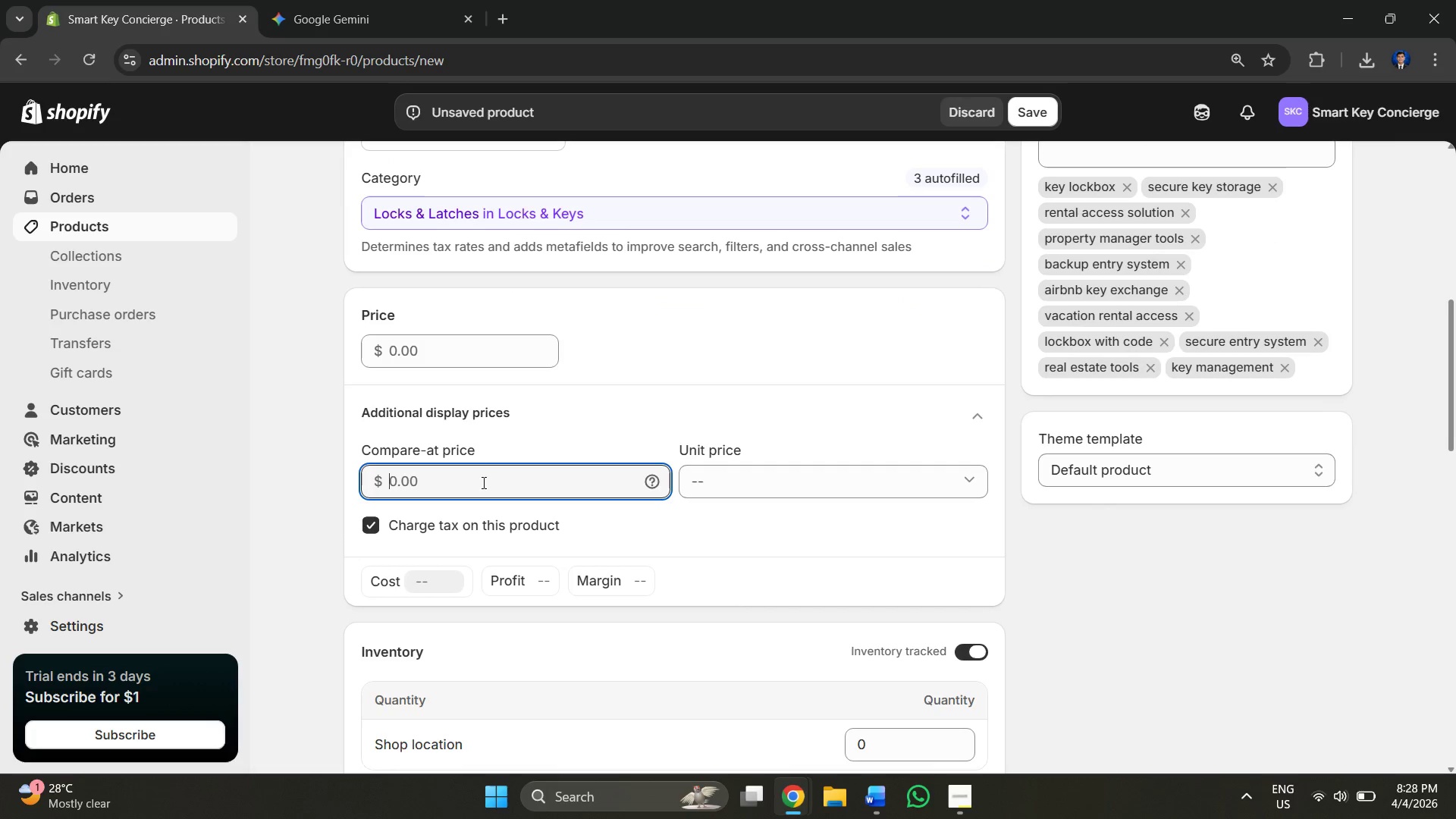 
key(Alt+AltLeft)
 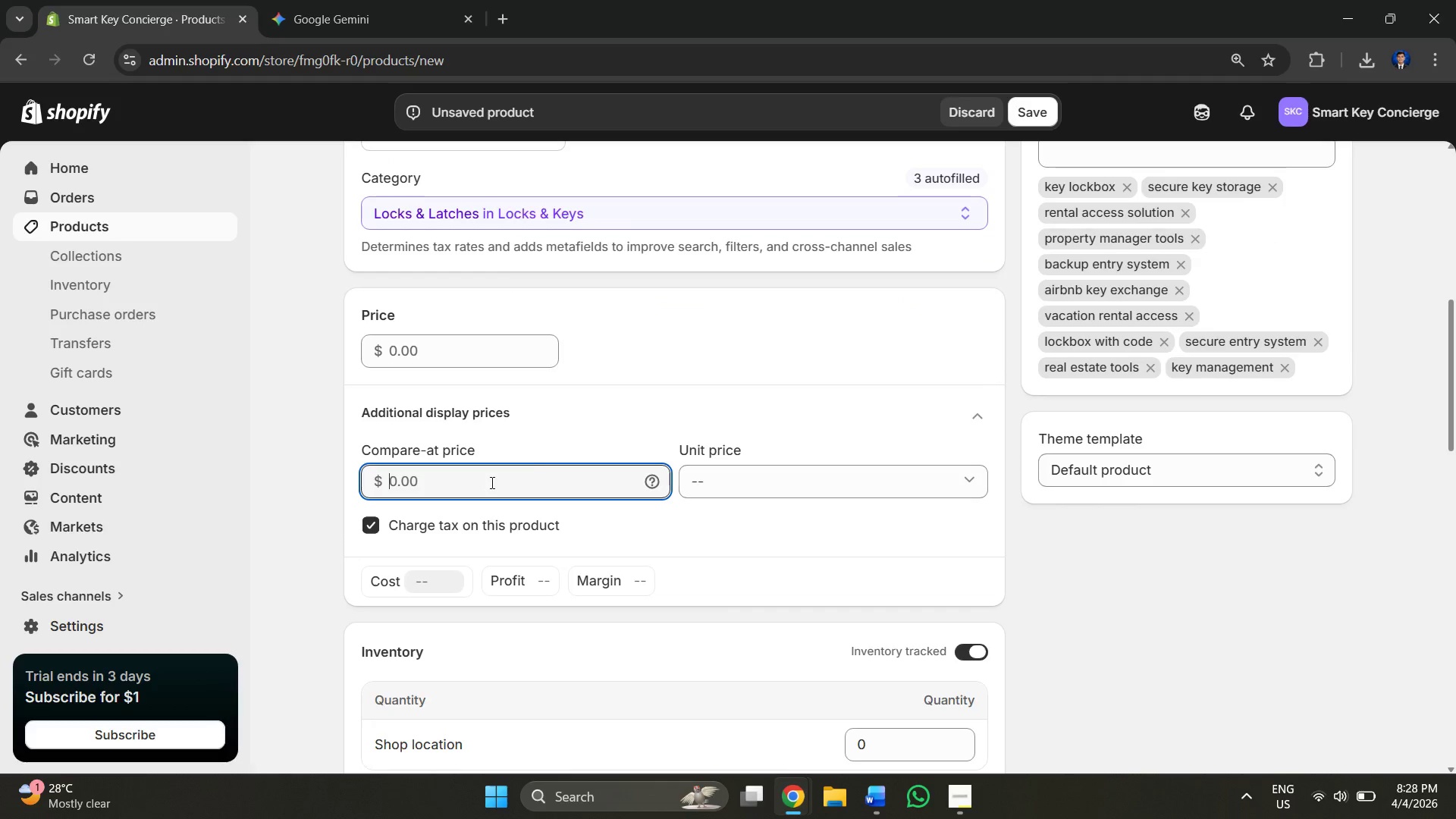 
key(Alt+Tab)
 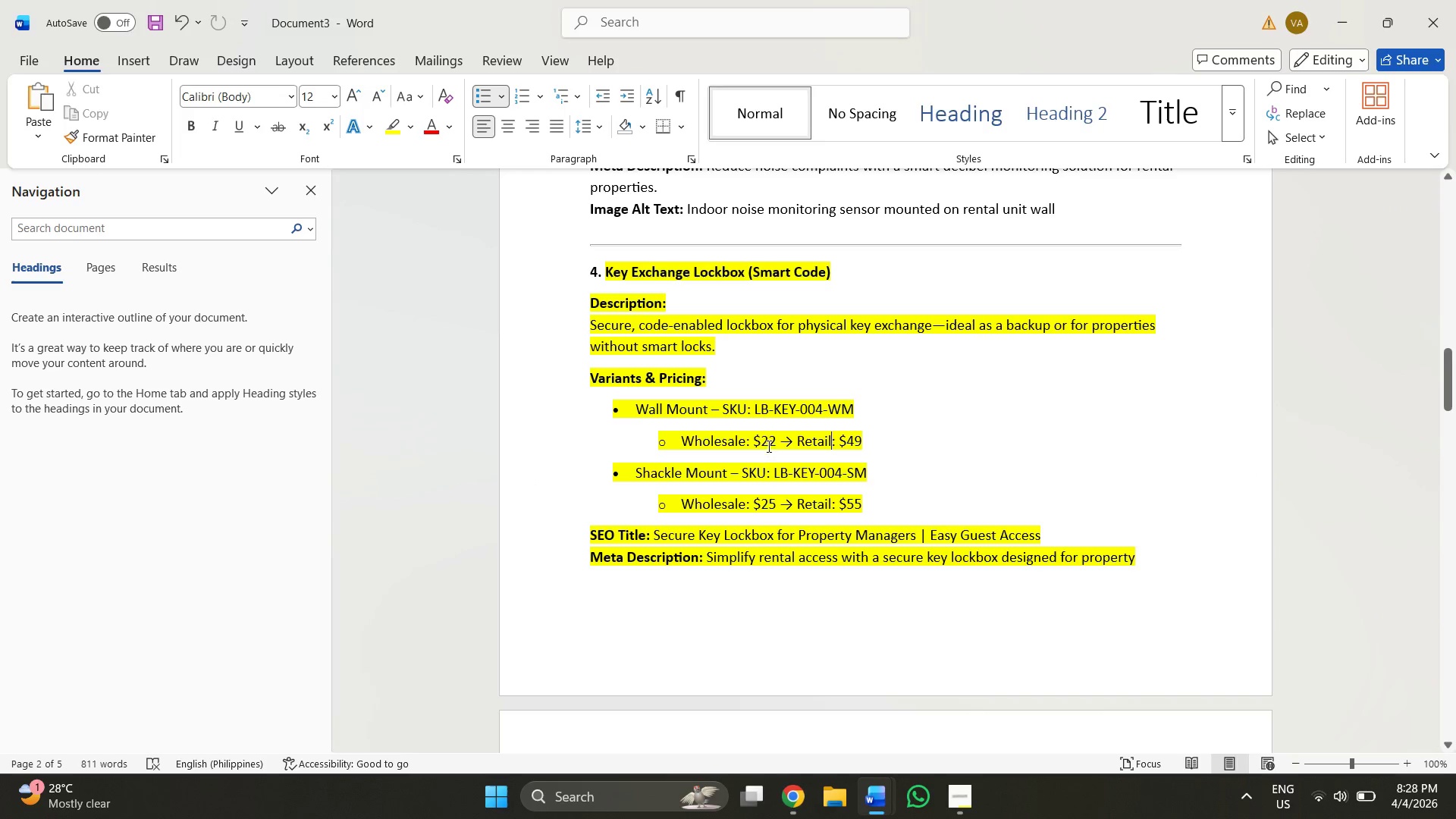 
left_click_drag(start_coordinate=[762, 438], to_coordinate=[774, 437])
 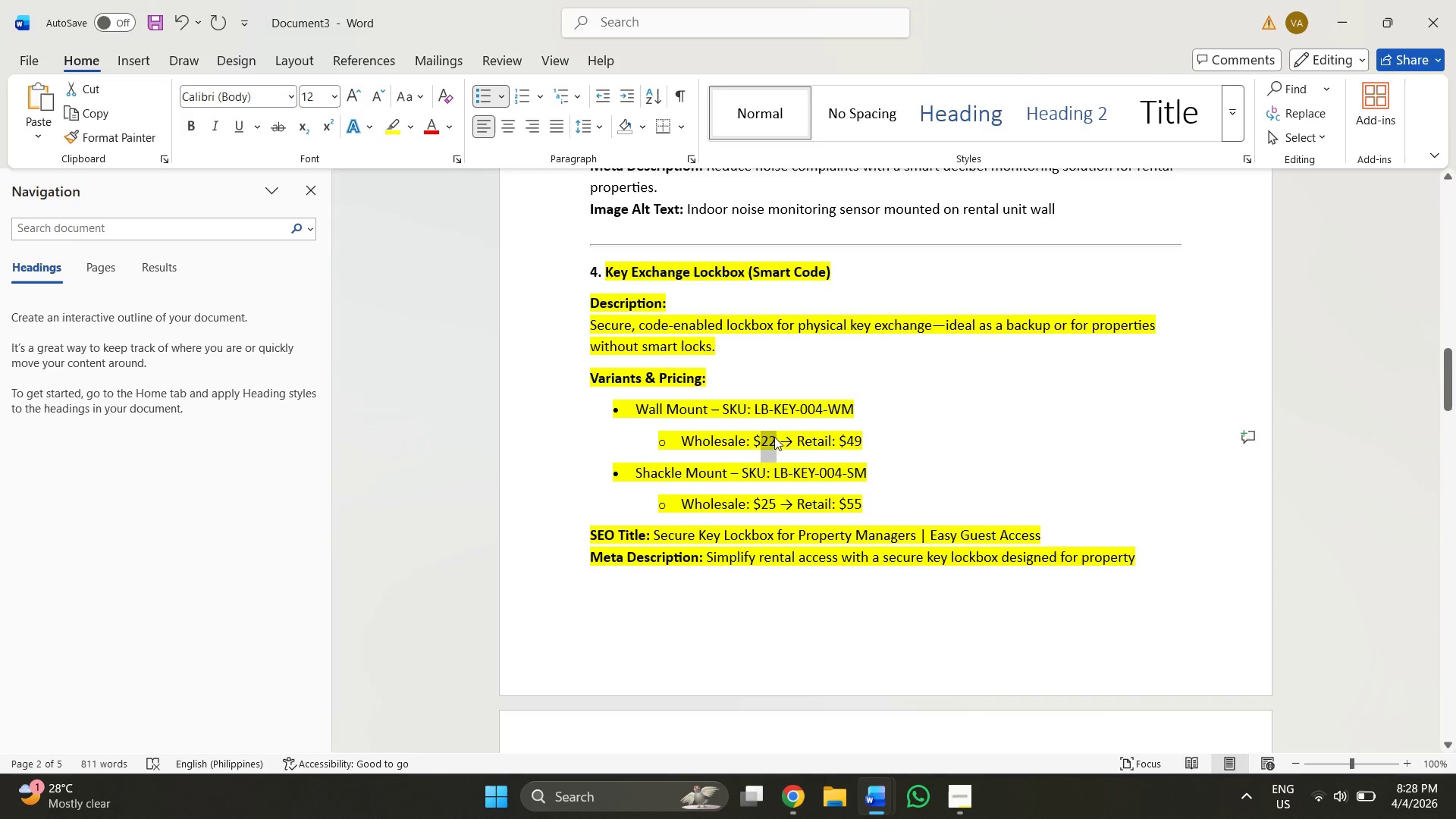 
key(Control+C)
 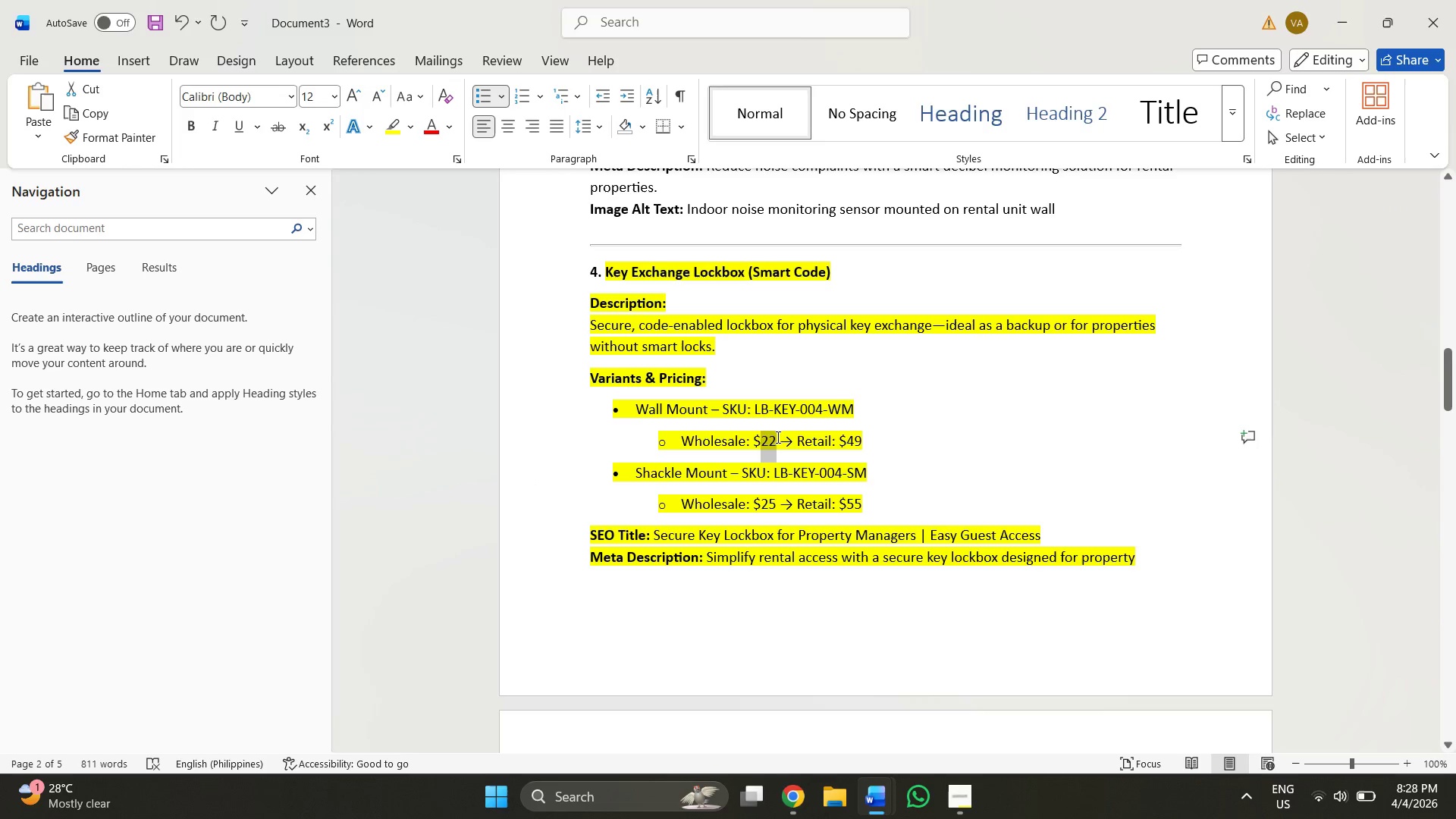 
key(Alt+AltLeft)
 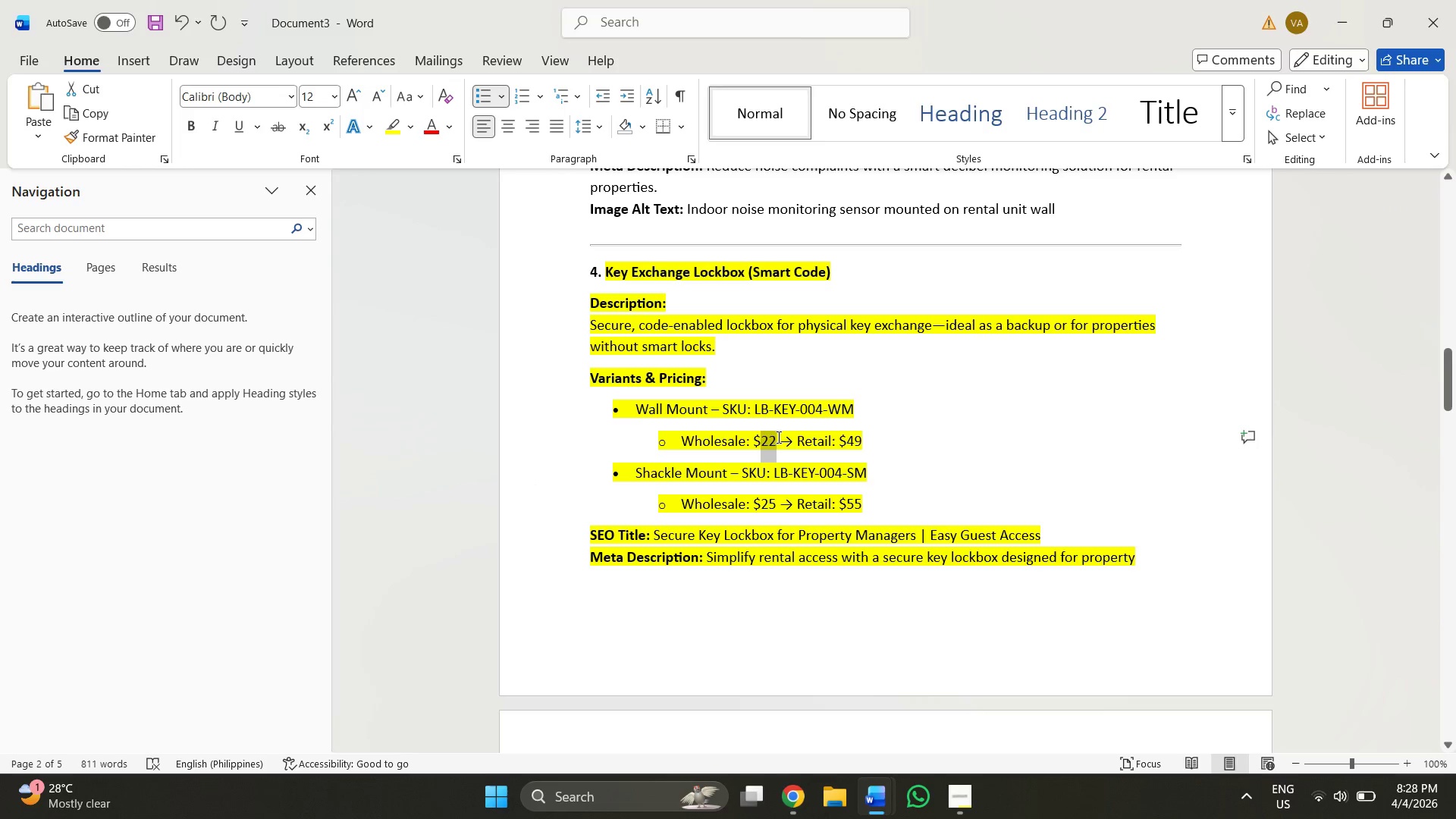 
key(Alt+Tab)
 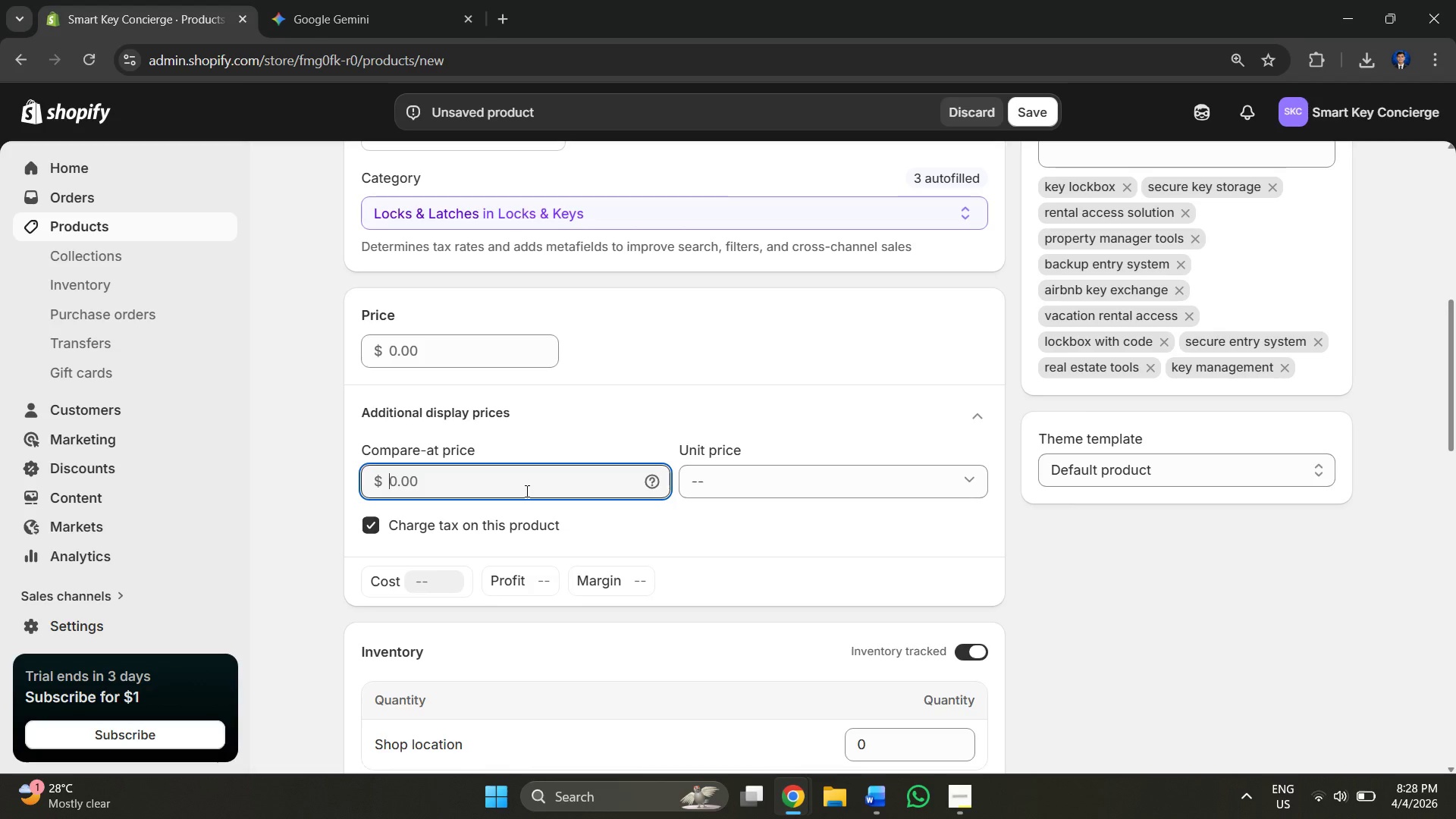 
key(Control+V)
 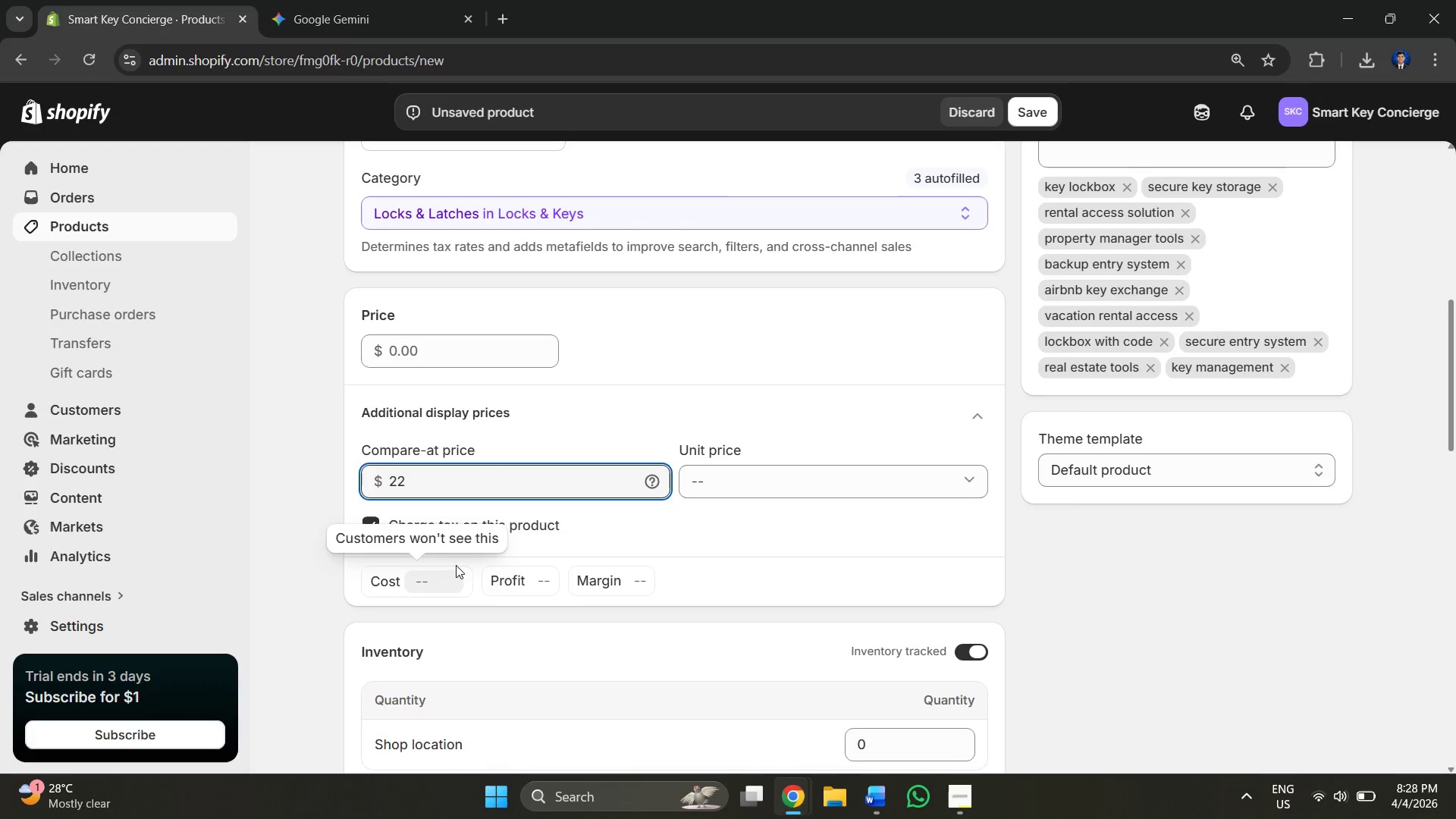 
left_click([436, 585])
 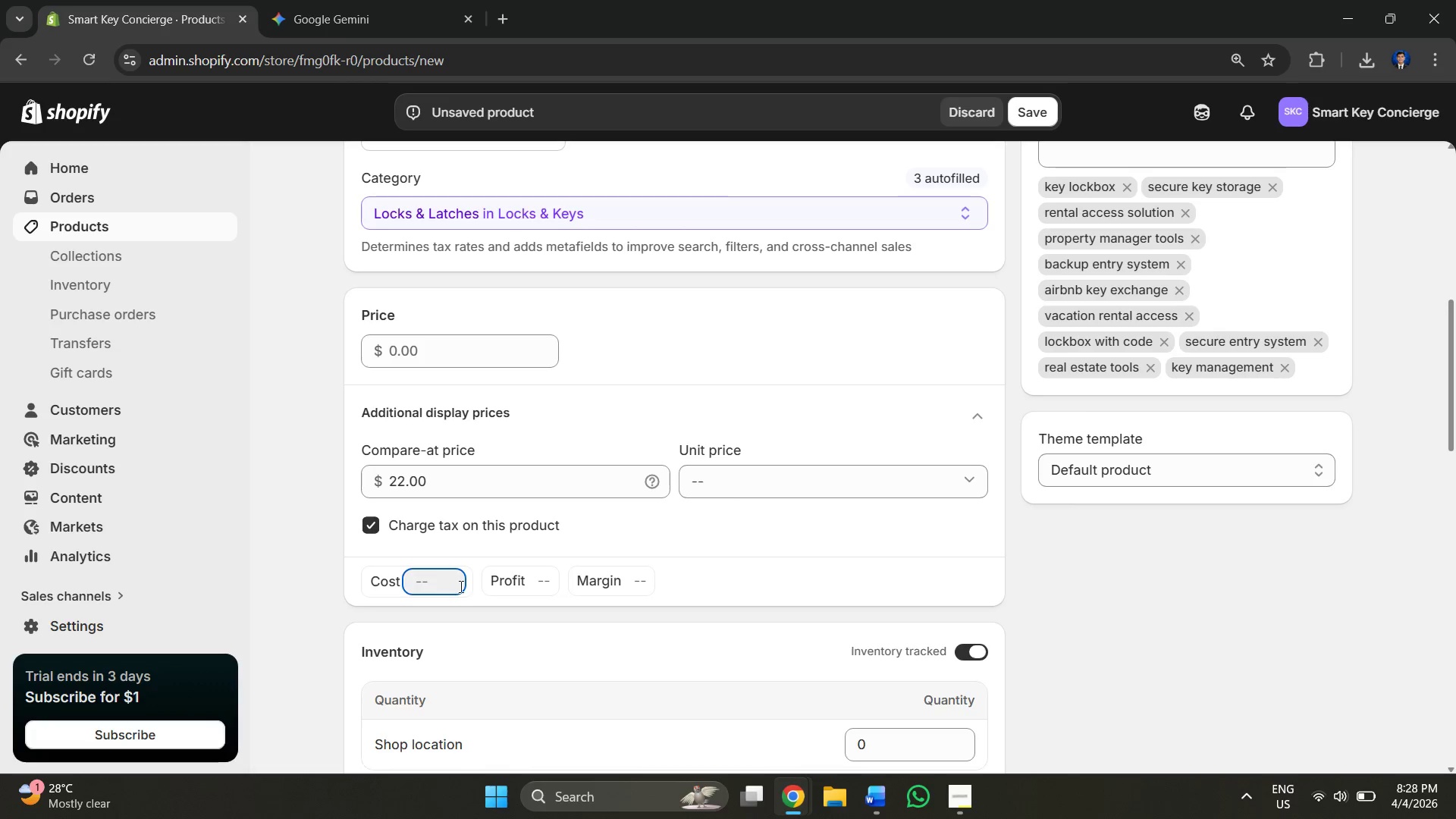 
key(Control+V)
 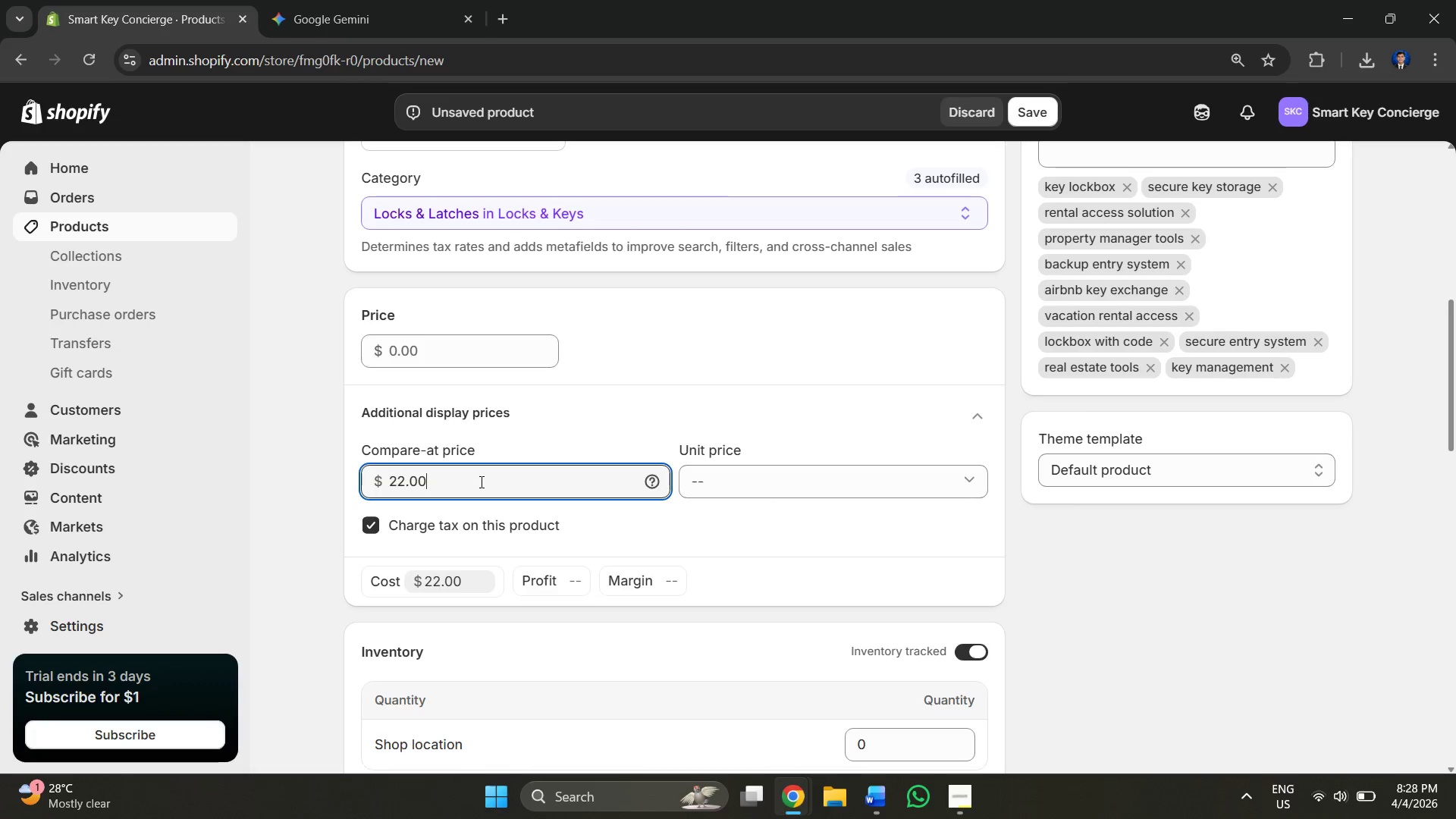 
left_click([480, 482])
 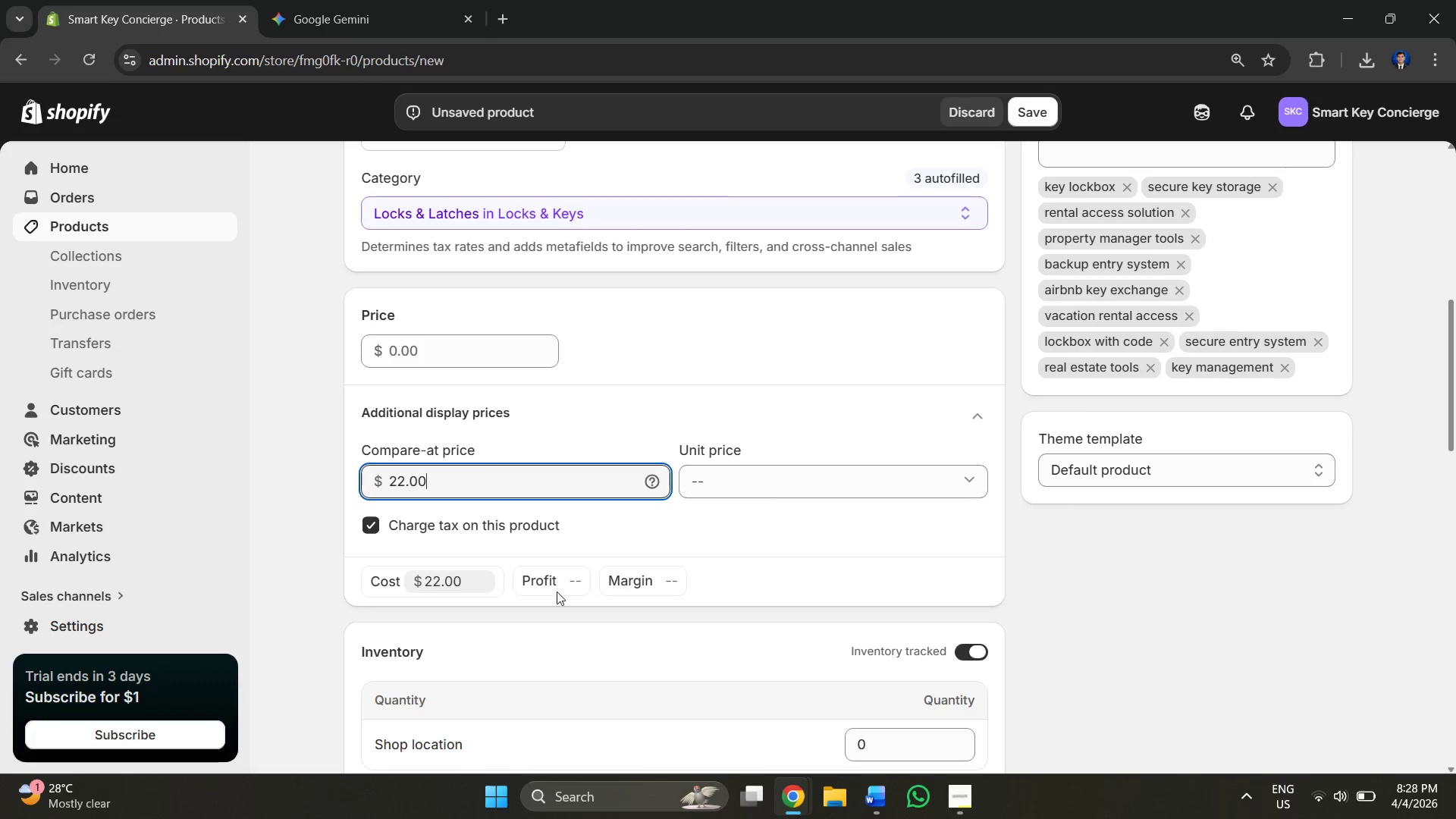 
left_click([557, 592])
 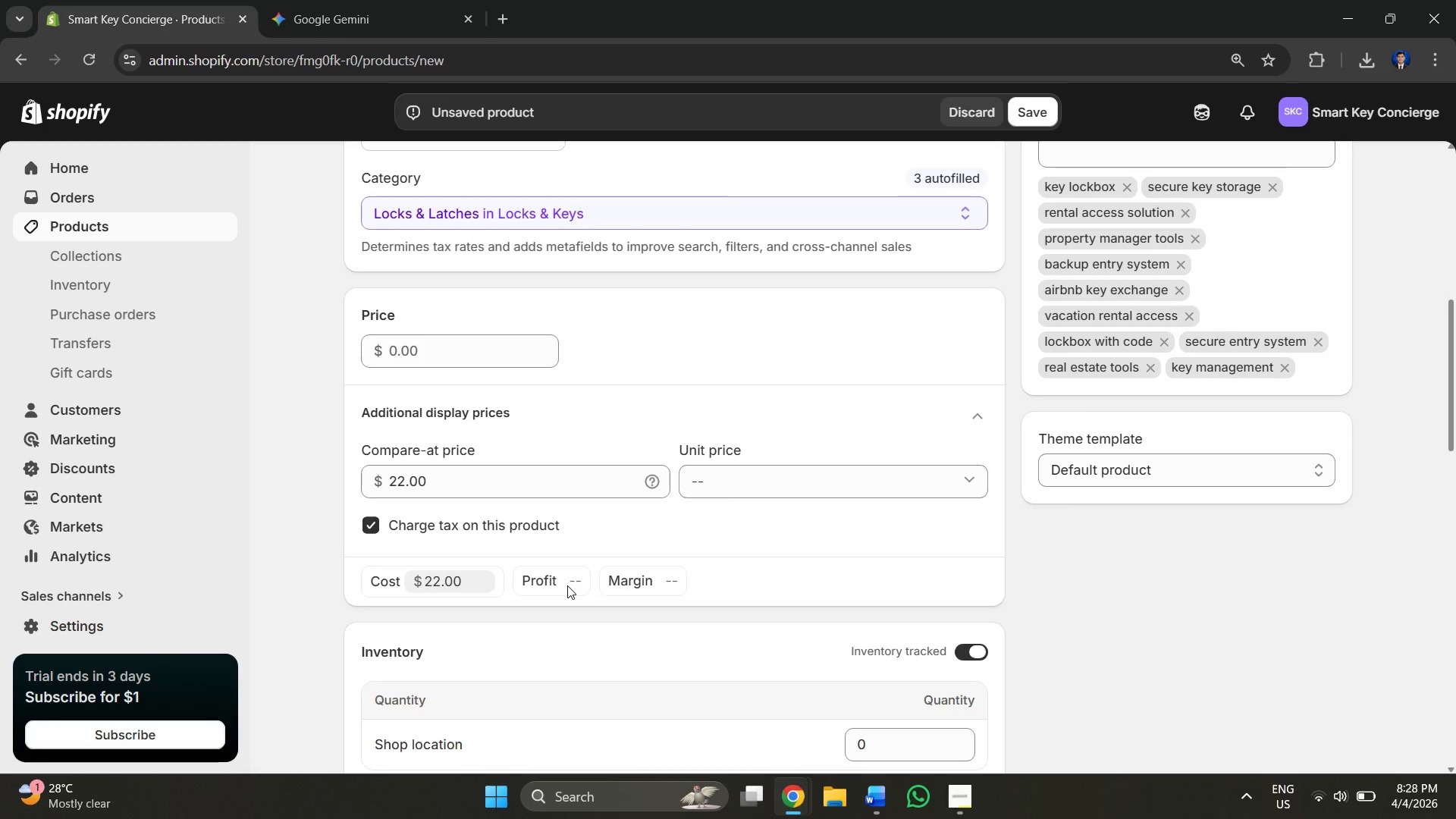 
left_click([567, 585])
 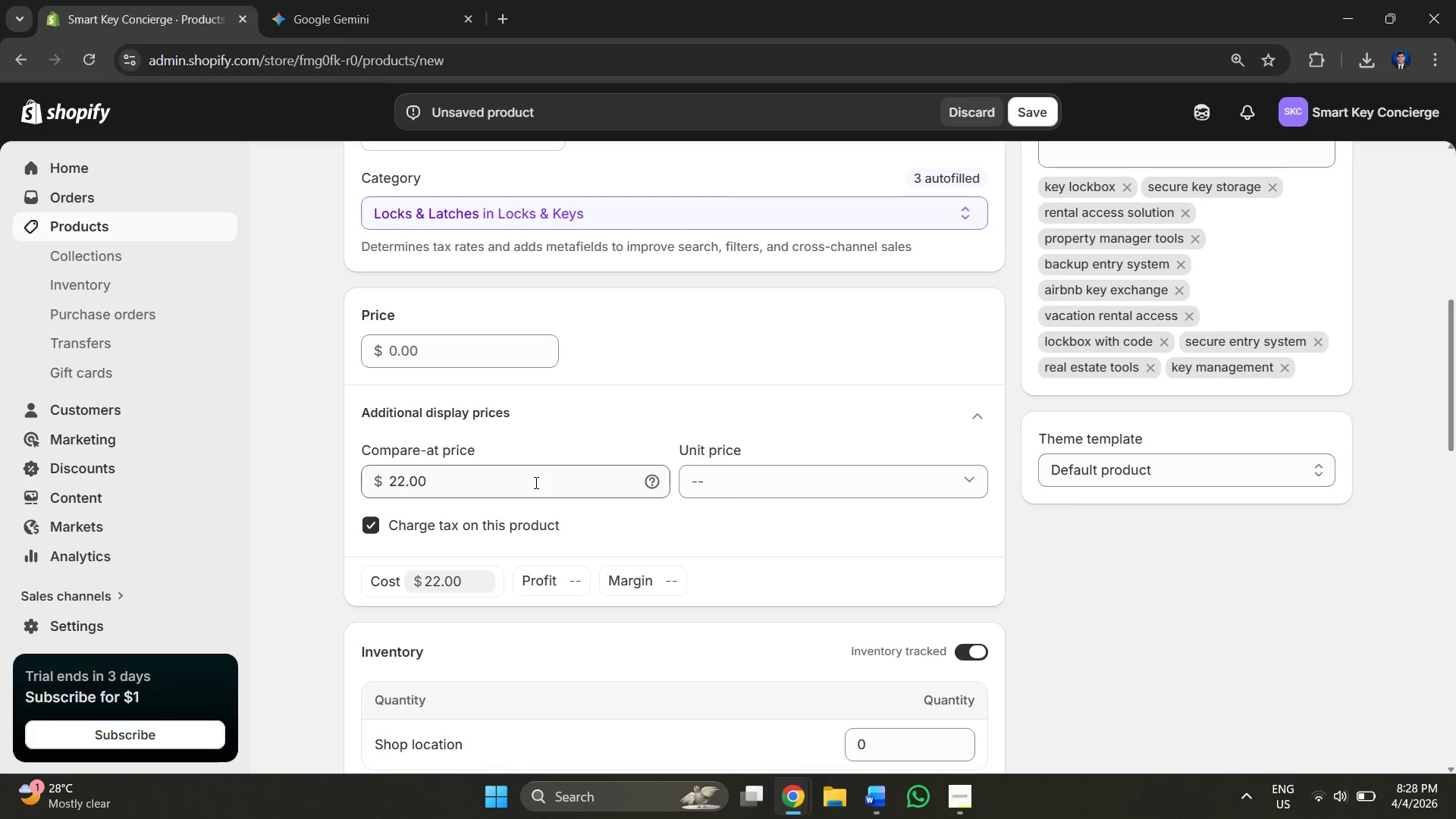 
left_click([535, 482])
 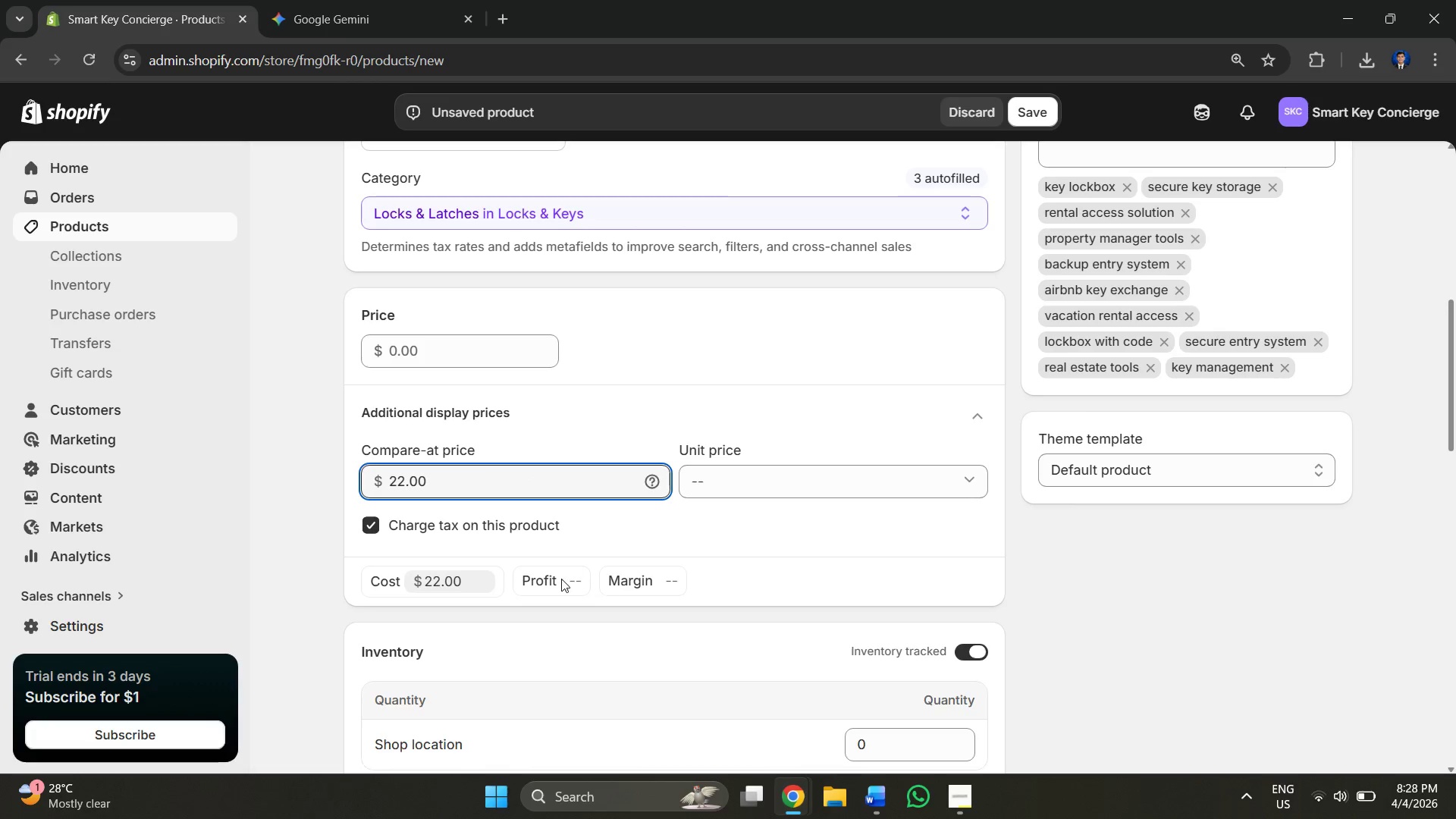 
left_click([560, 579])
 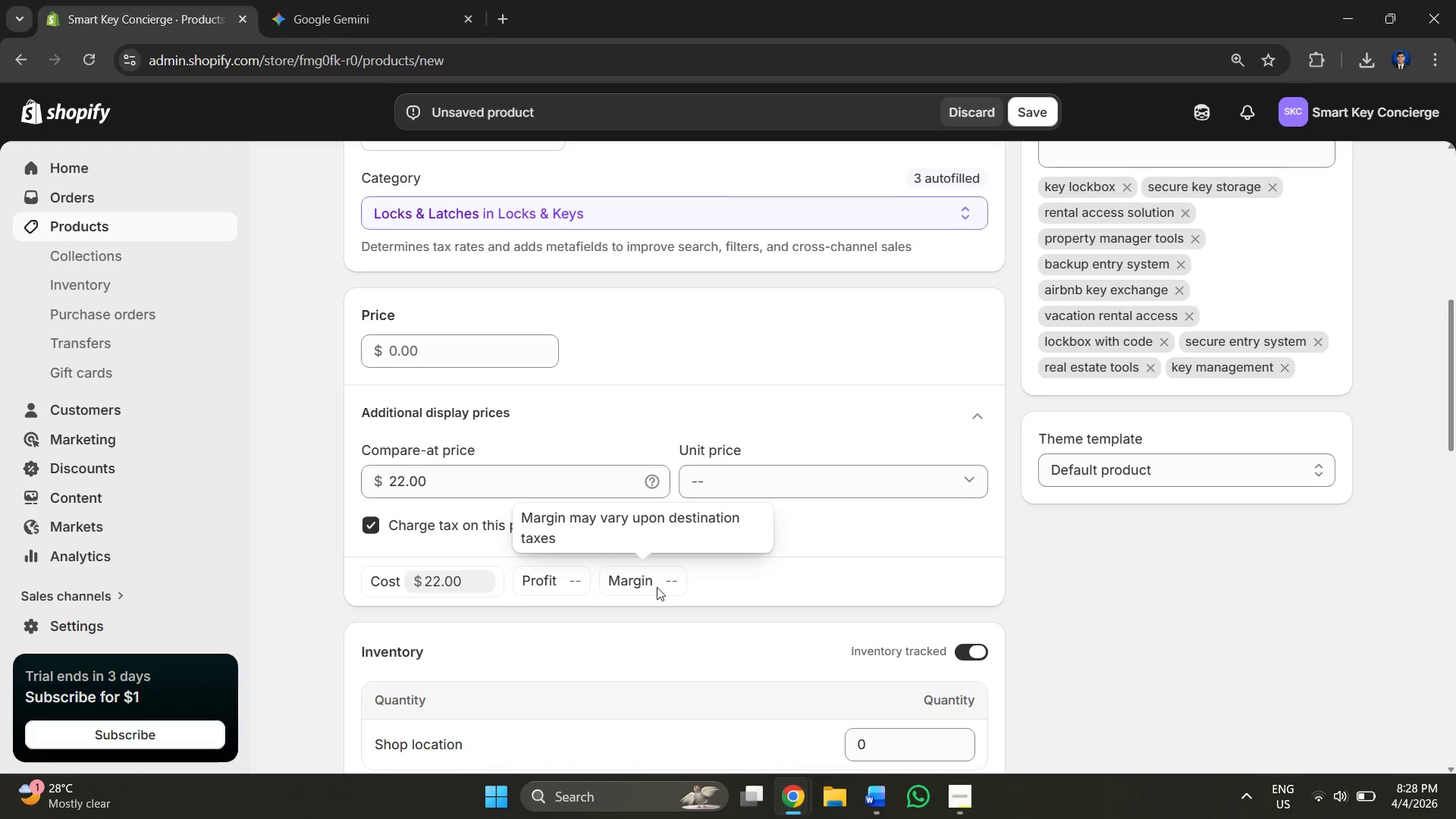 
left_click([657, 587])
 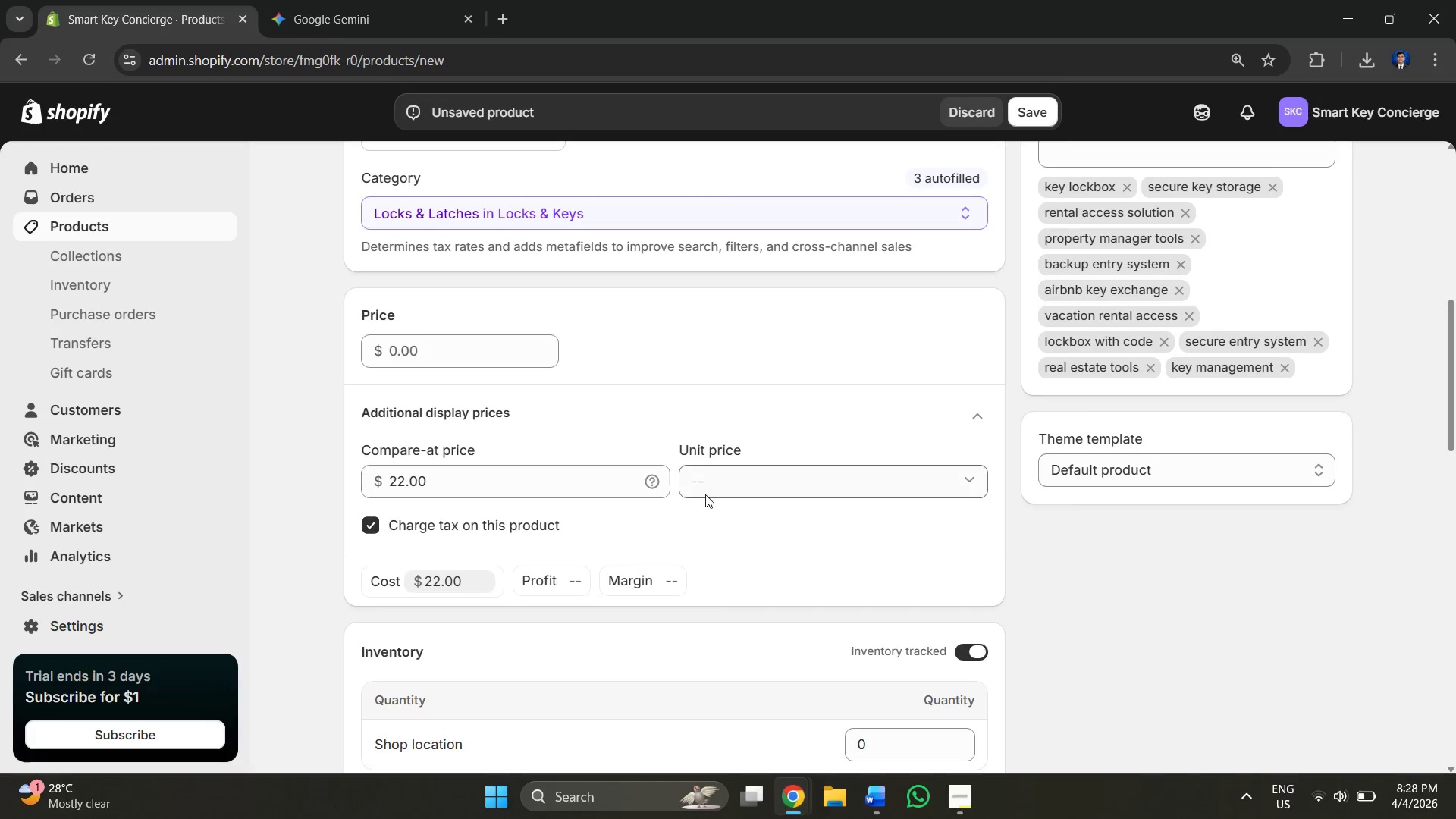 
double_click([708, 491])
 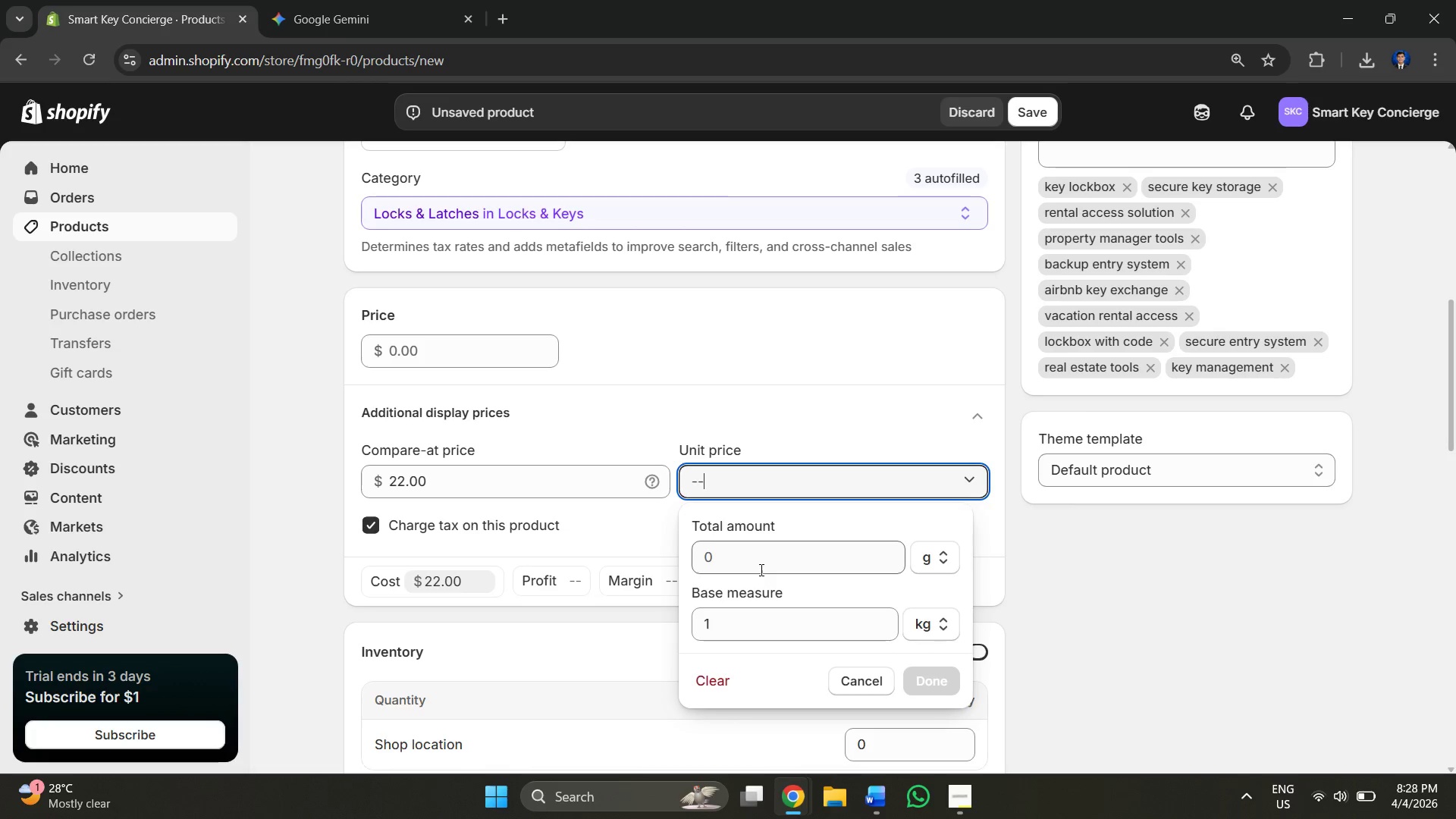 
left_click_drag(start_coordinate=[753, 563], to_coordinate=[694, 558])
 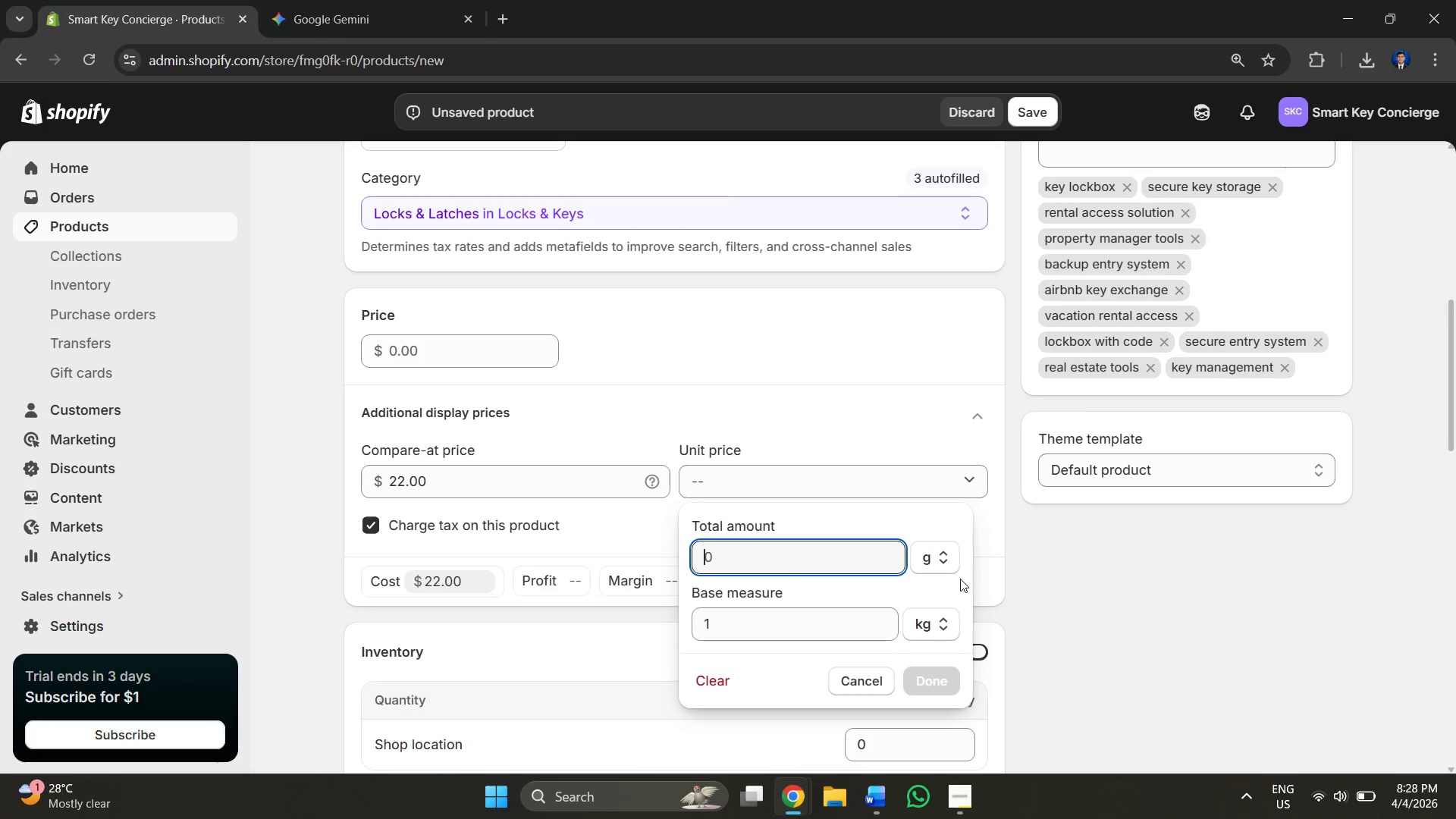 
left_click([943, 564])
 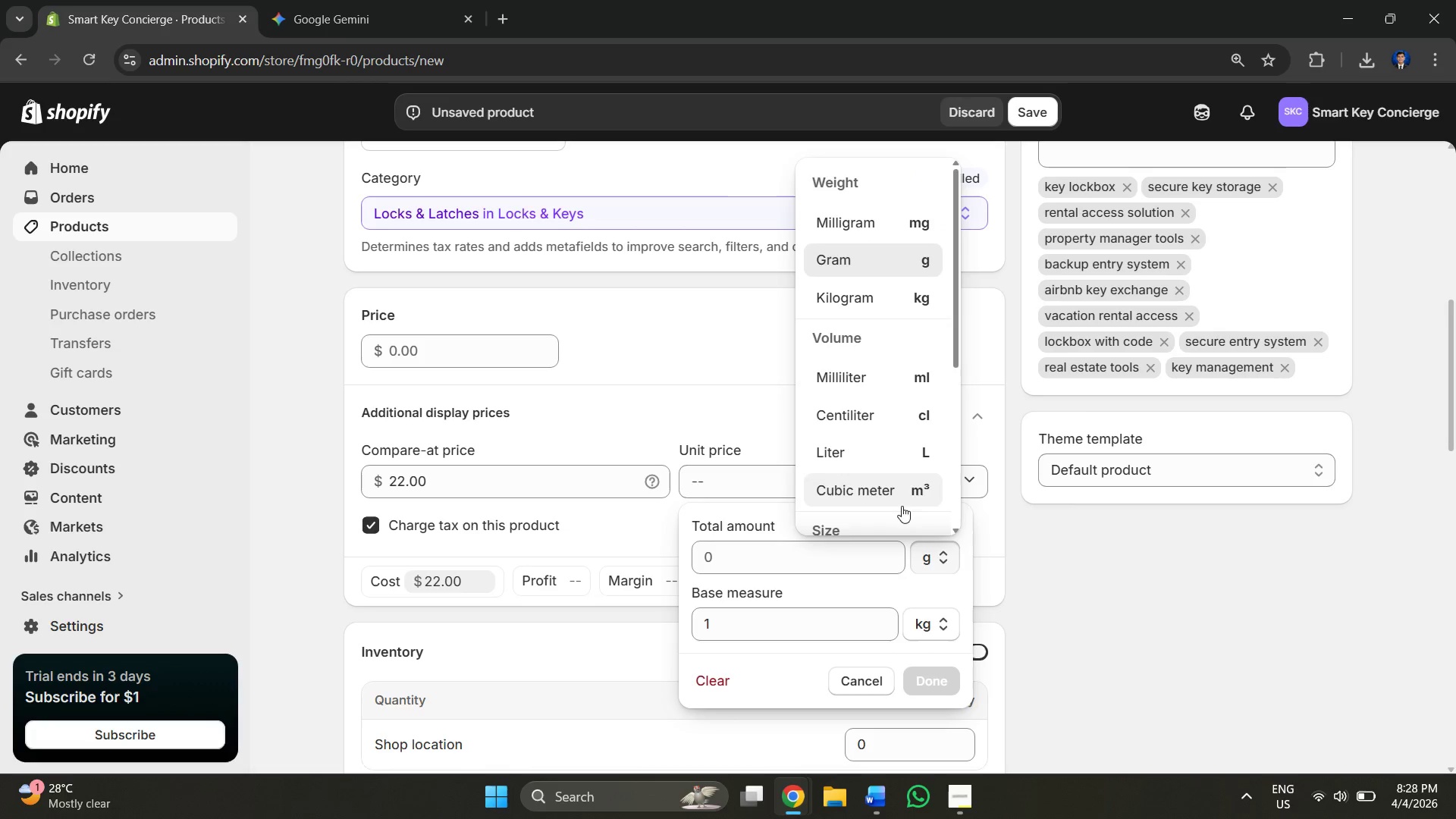 
left_click([753, 491])
 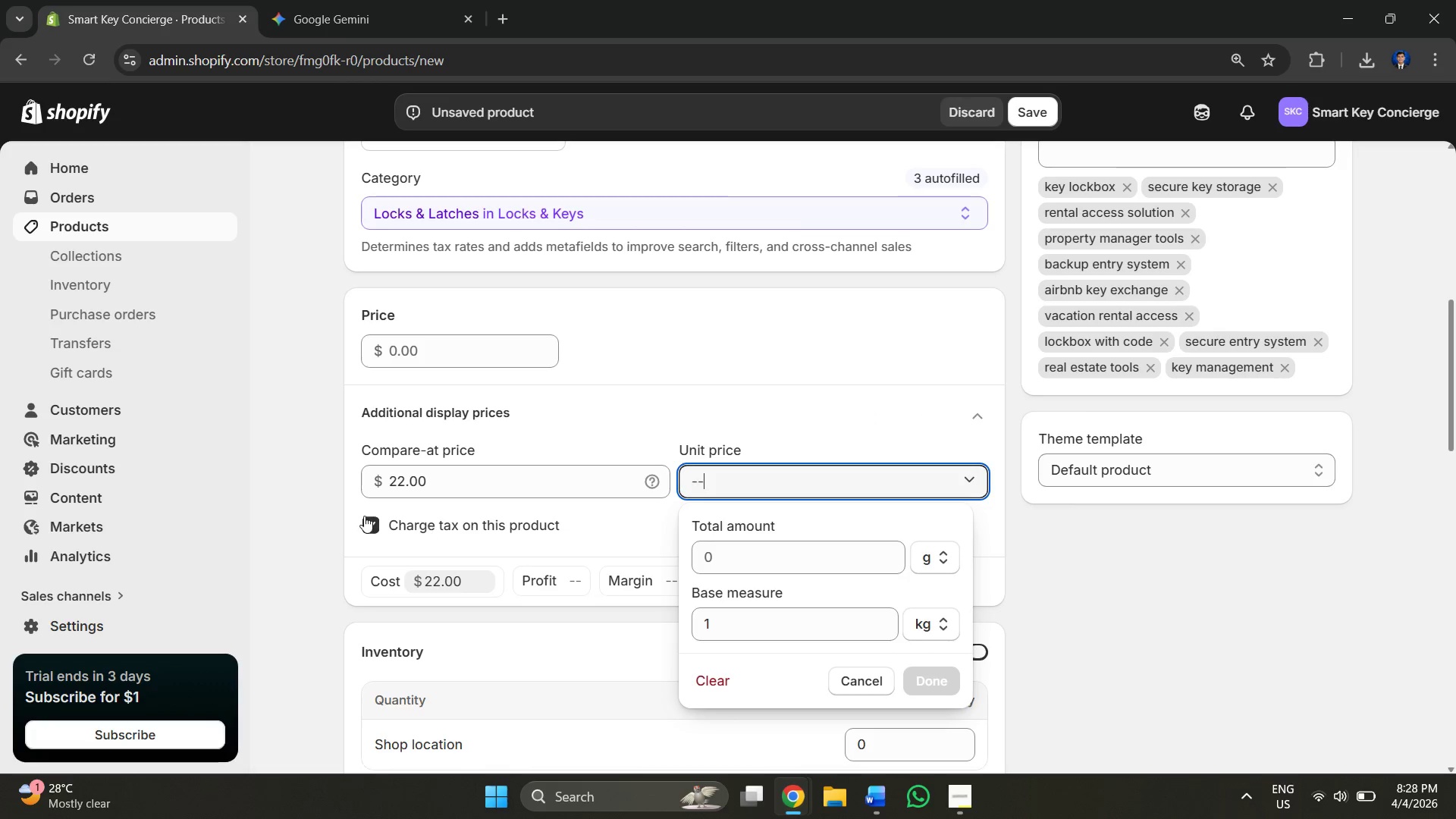 
left_click([368, 519])
 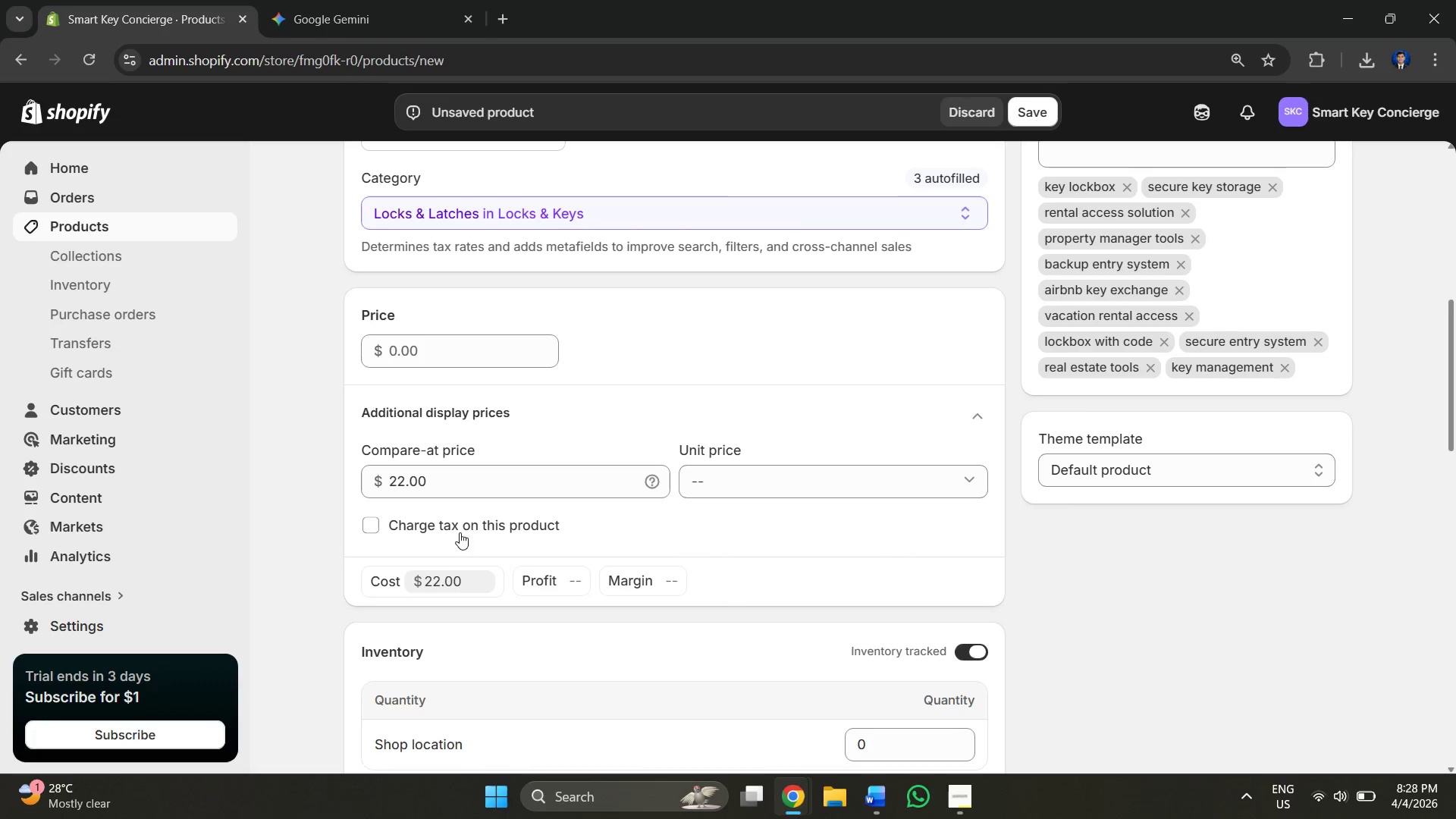 
left_click([452, 494])
 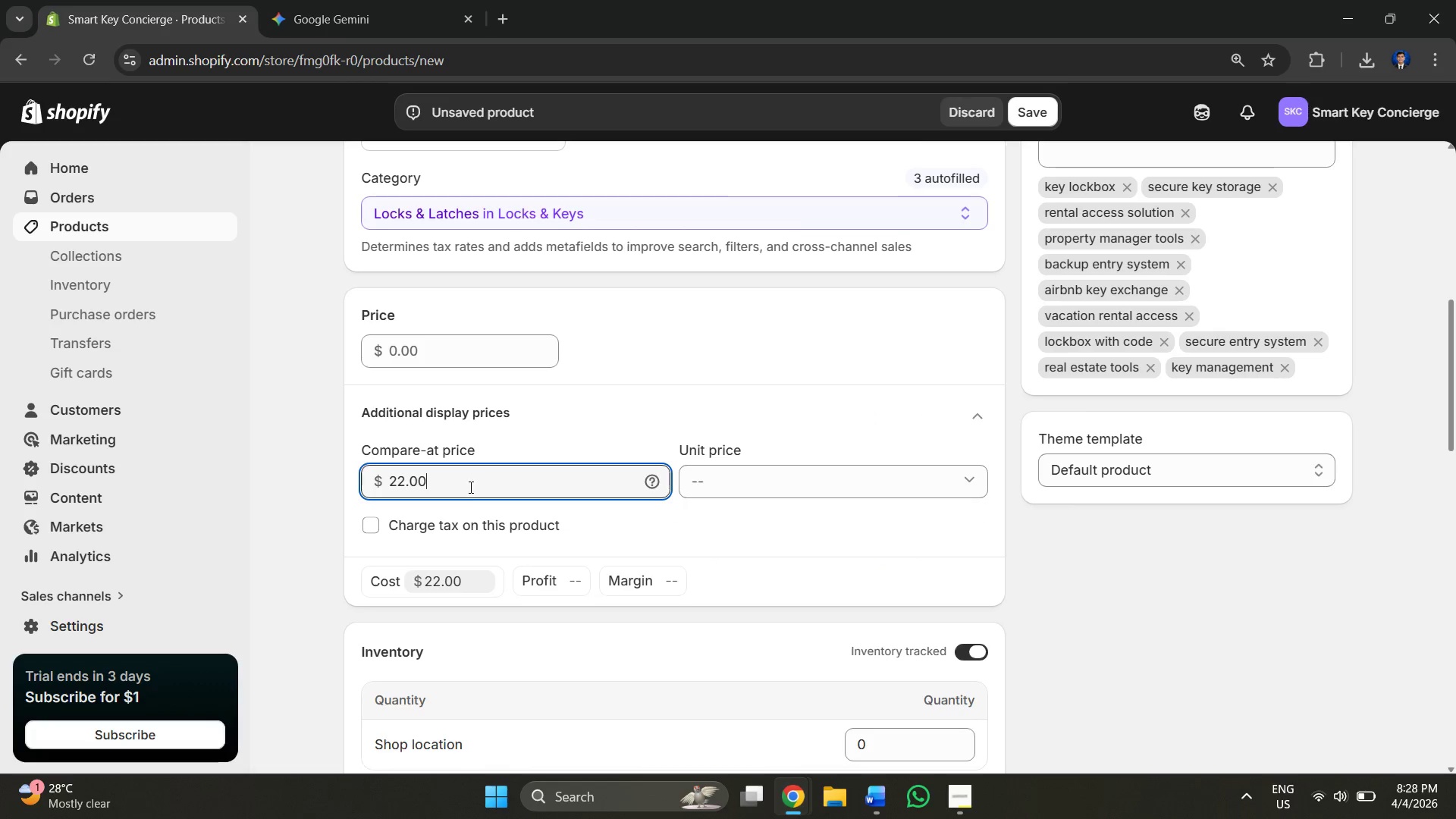 
left_click_drag(start_coordinate=[469, 487], to_coordinate=[334, 483])
 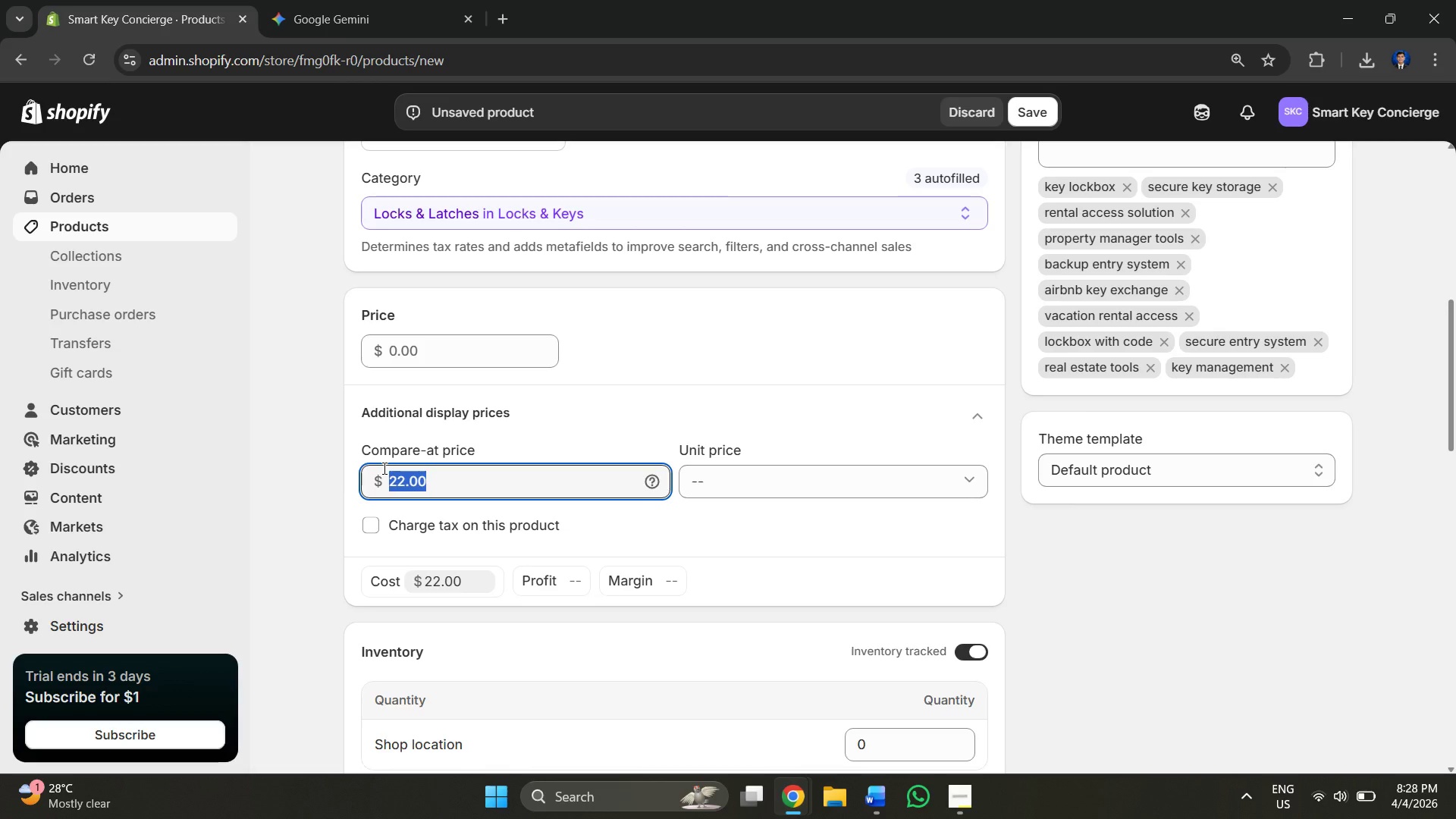 
key(Backspace)
 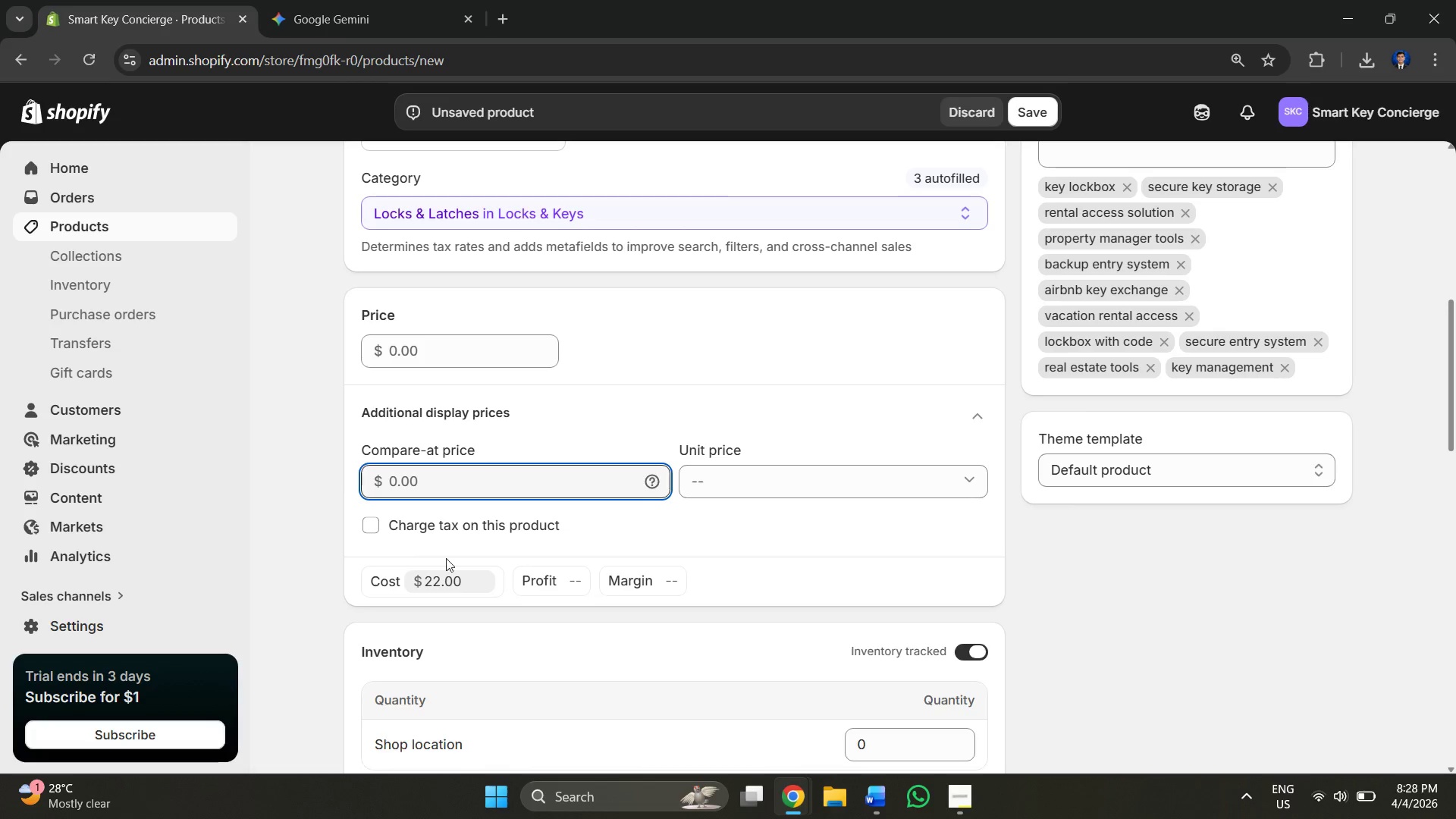 
scroll: coordinate [927, 375], scroll_direction: down, amount: 3.0
 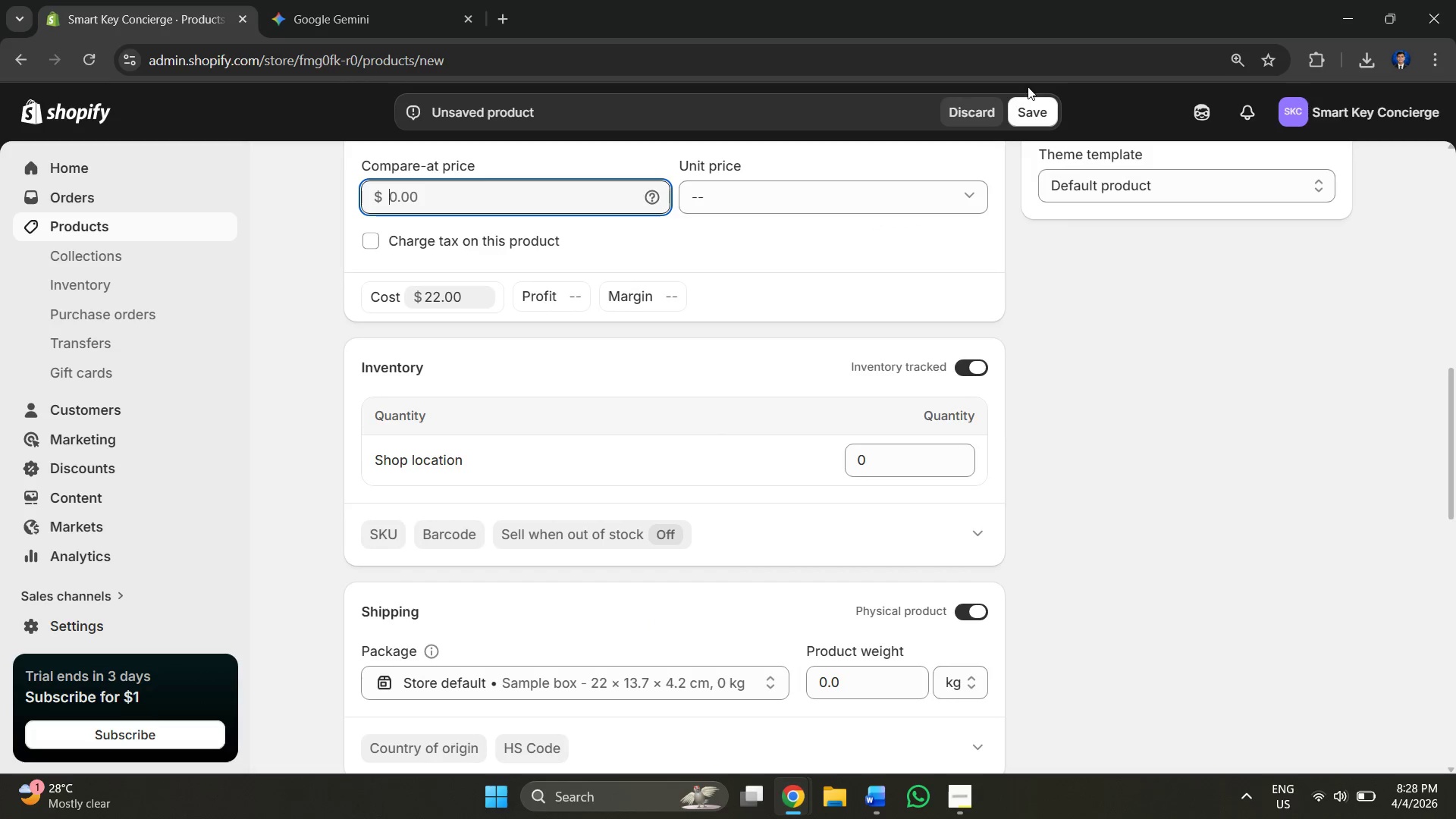 
left_click([1025, 101])
 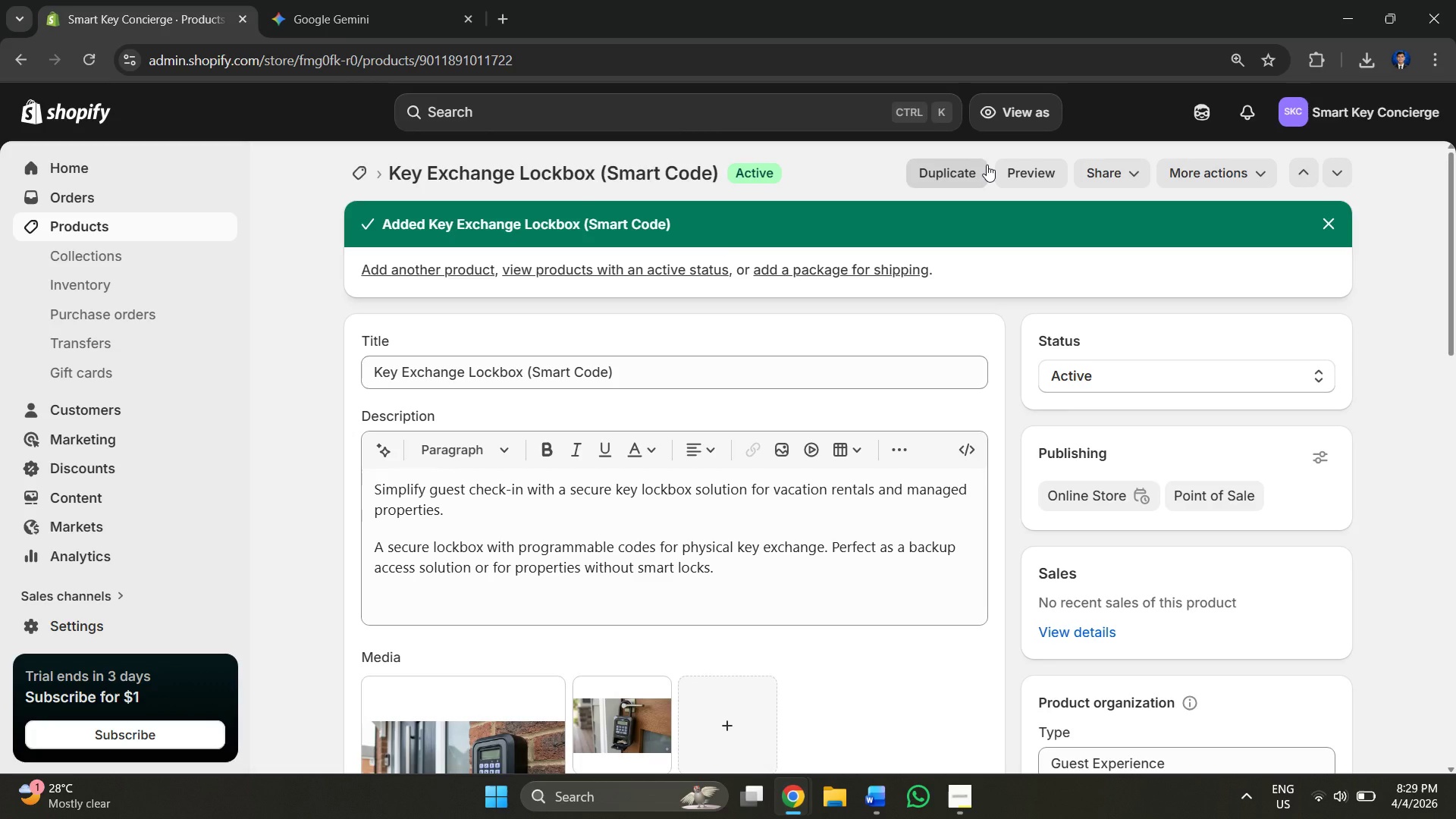 
wait(20.8)
 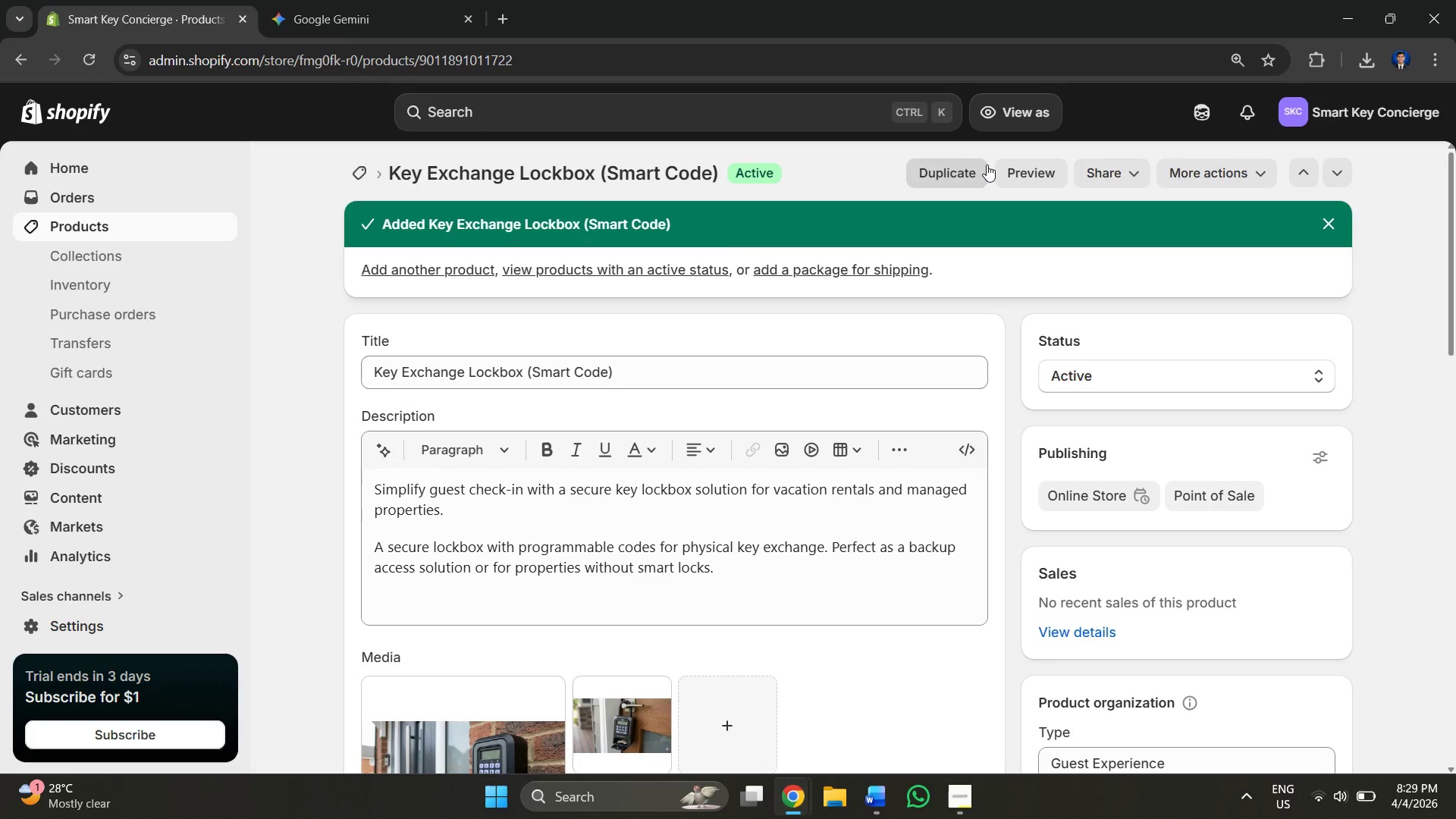 
scroll: coordinate [990, 378], scroll_direction: down, amount: 4.0
 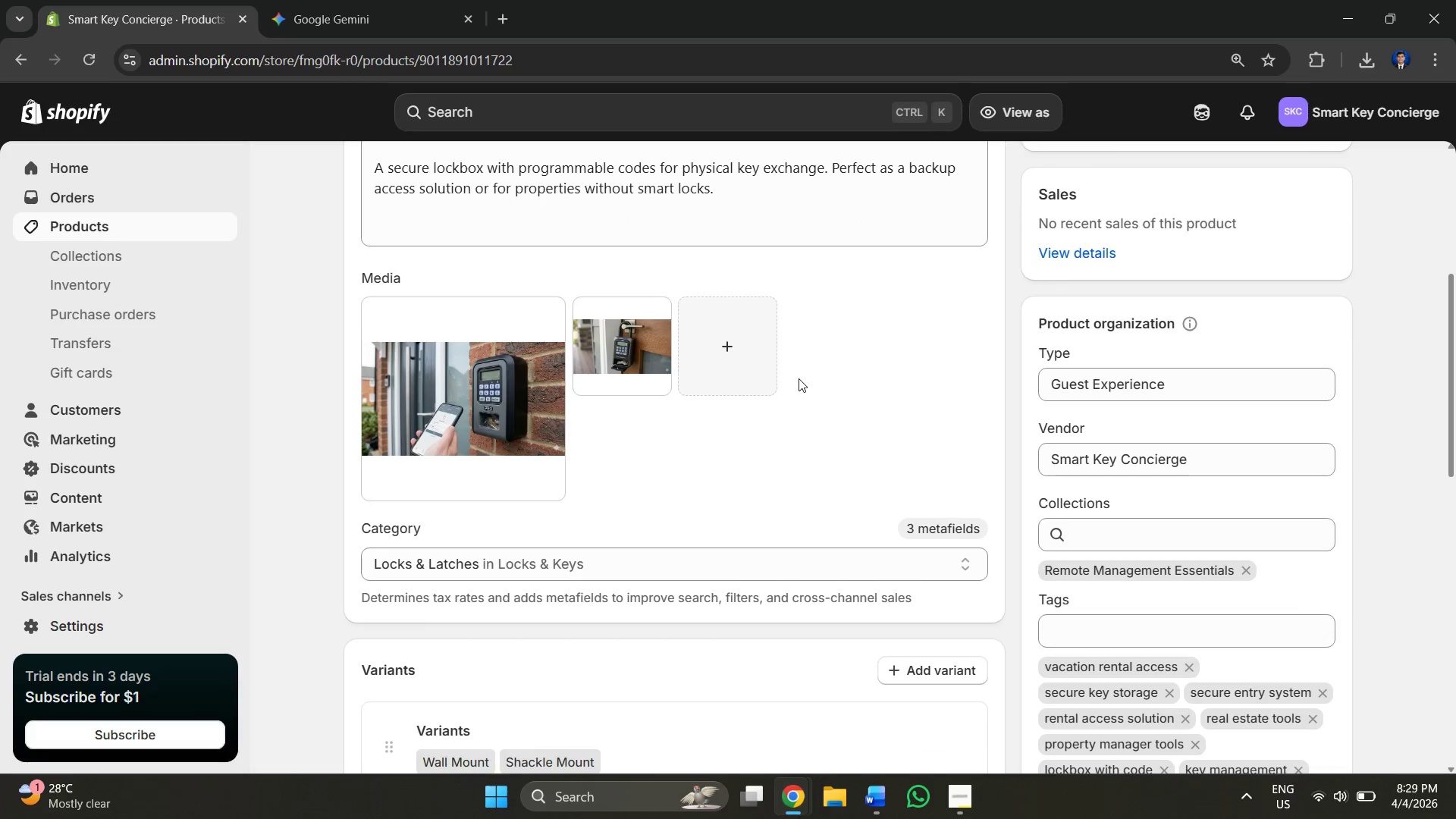 
scroll: coordinate [797, 378], scroll_direction: up, amount: 2.0
 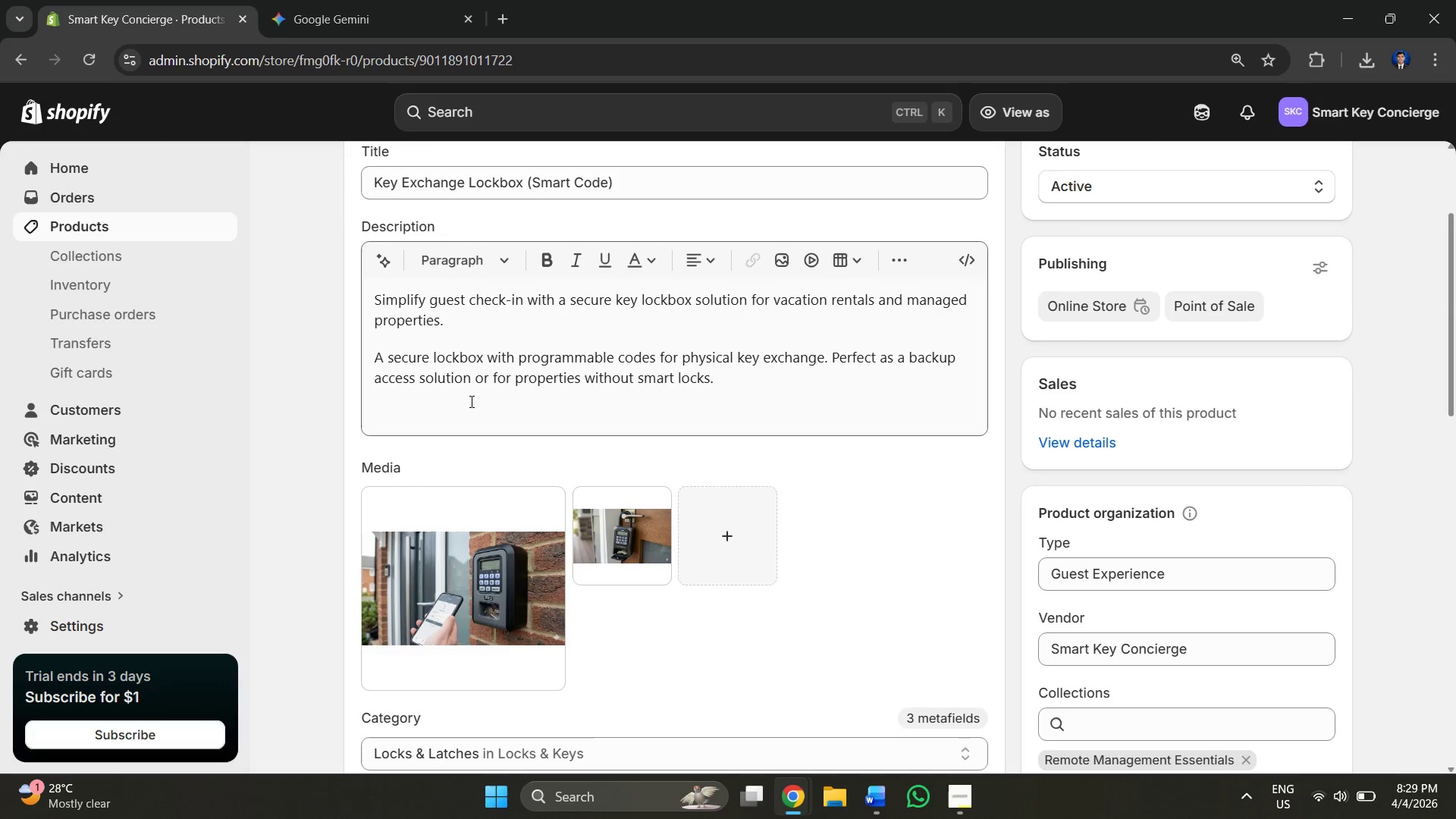 
scroll: coordinate [875, 376], scroll_direction: down, amount: 13.0
 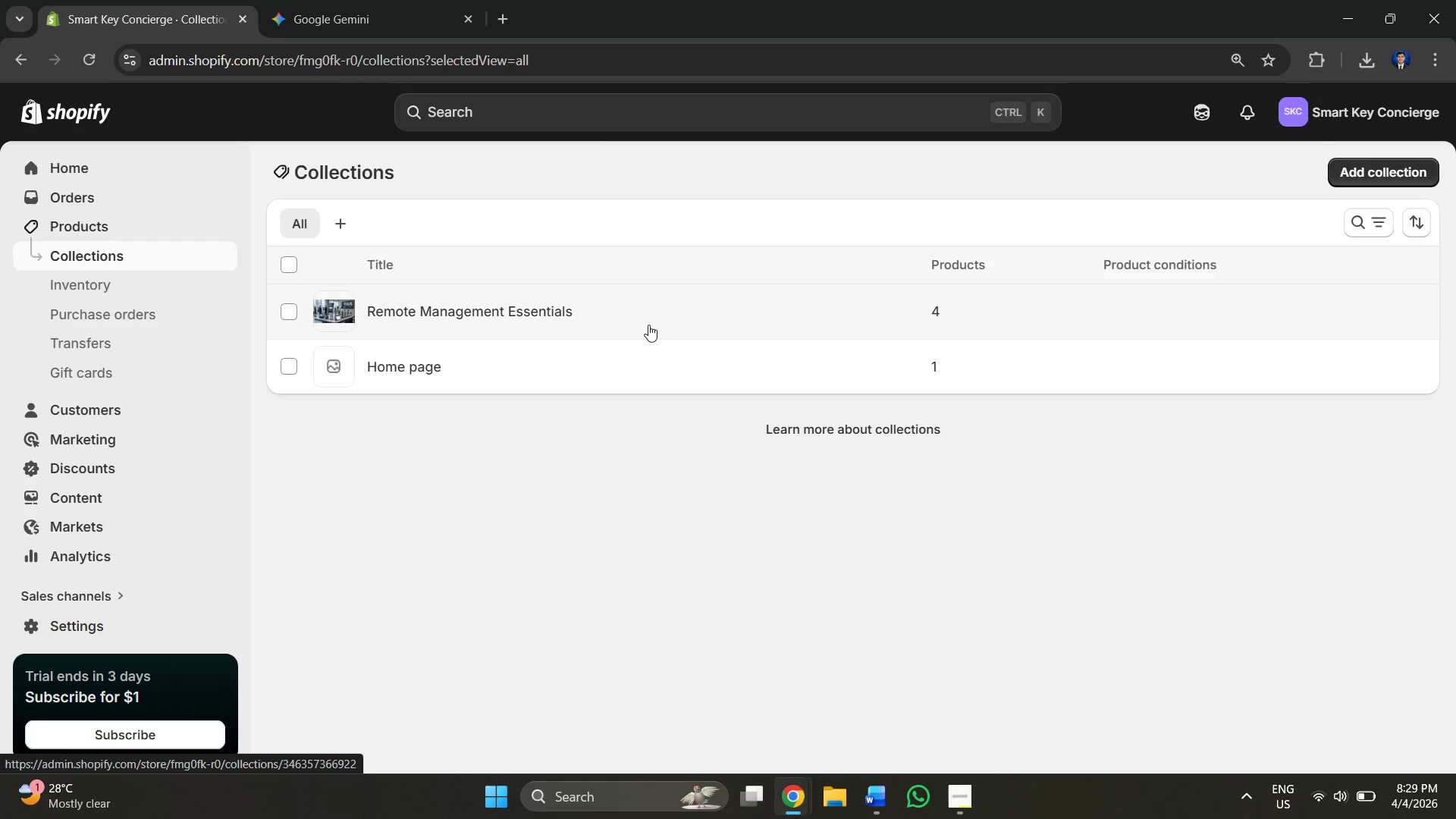 
left_click([105, 229])
 